 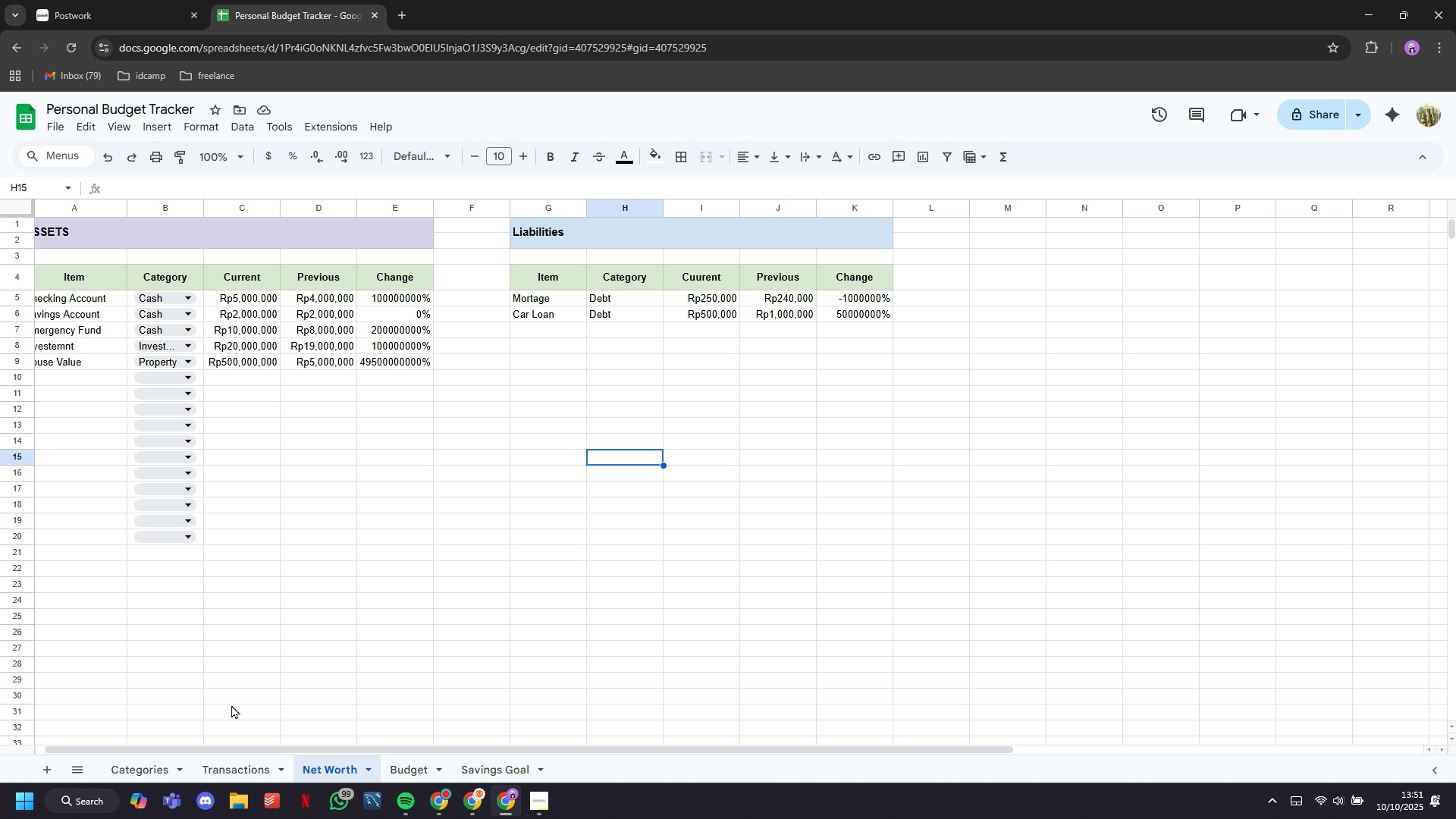 
left_click([152, 761])
 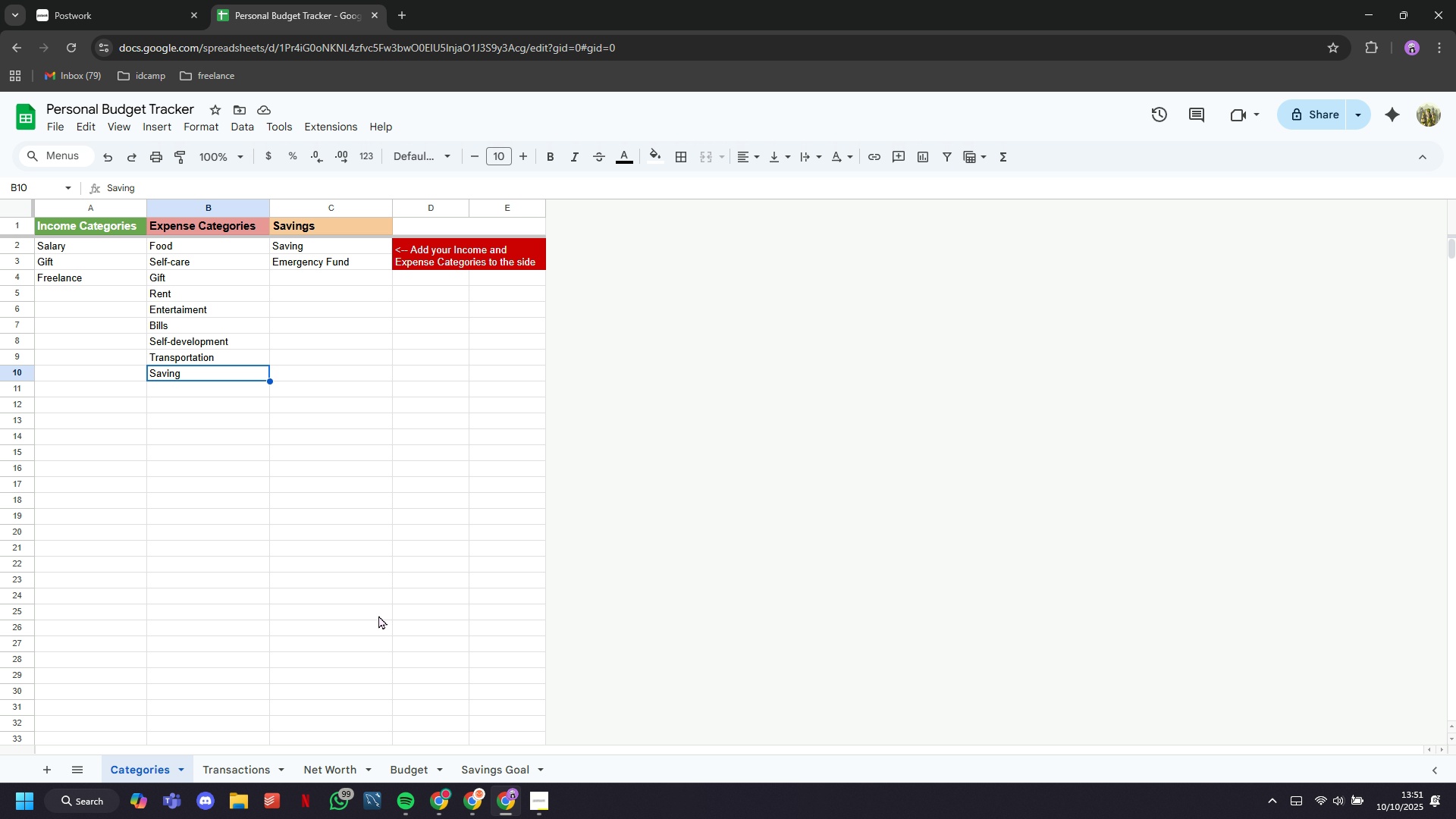 
scroll: coordinate [379, 610], scroll_direction: up, amount: 10.0
 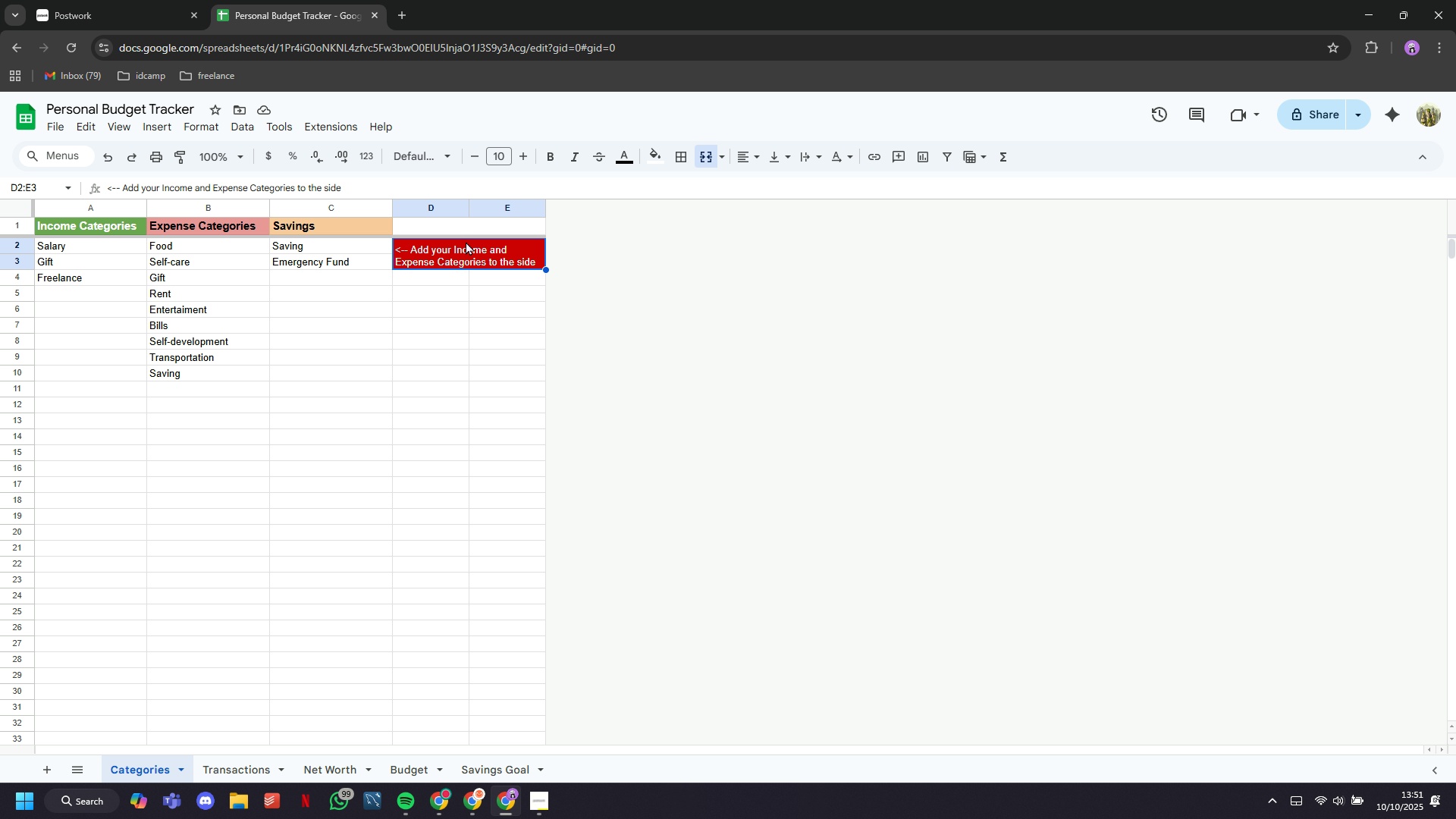 
double_click([467, 241])
 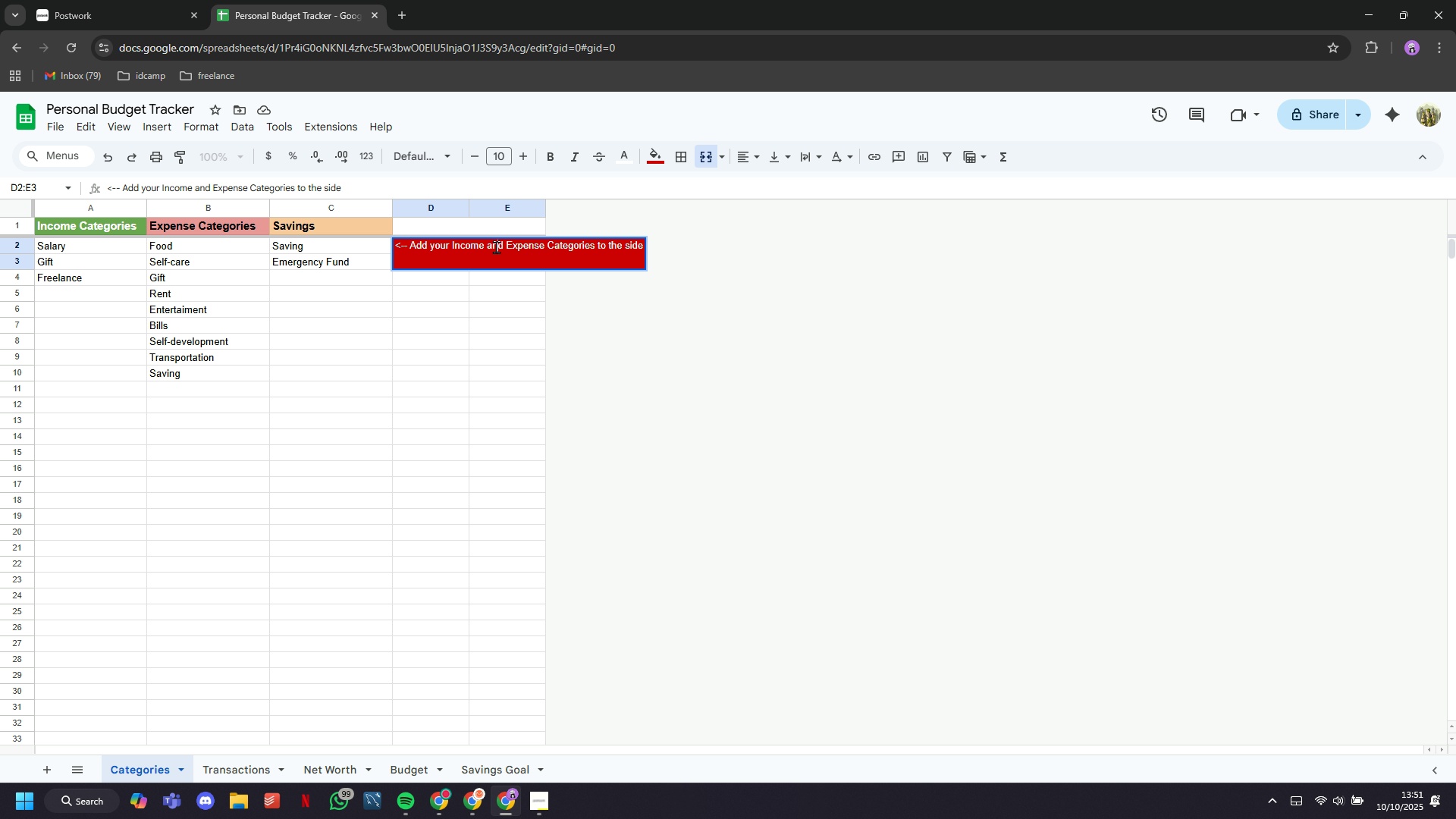 
left_click([496, 246])
 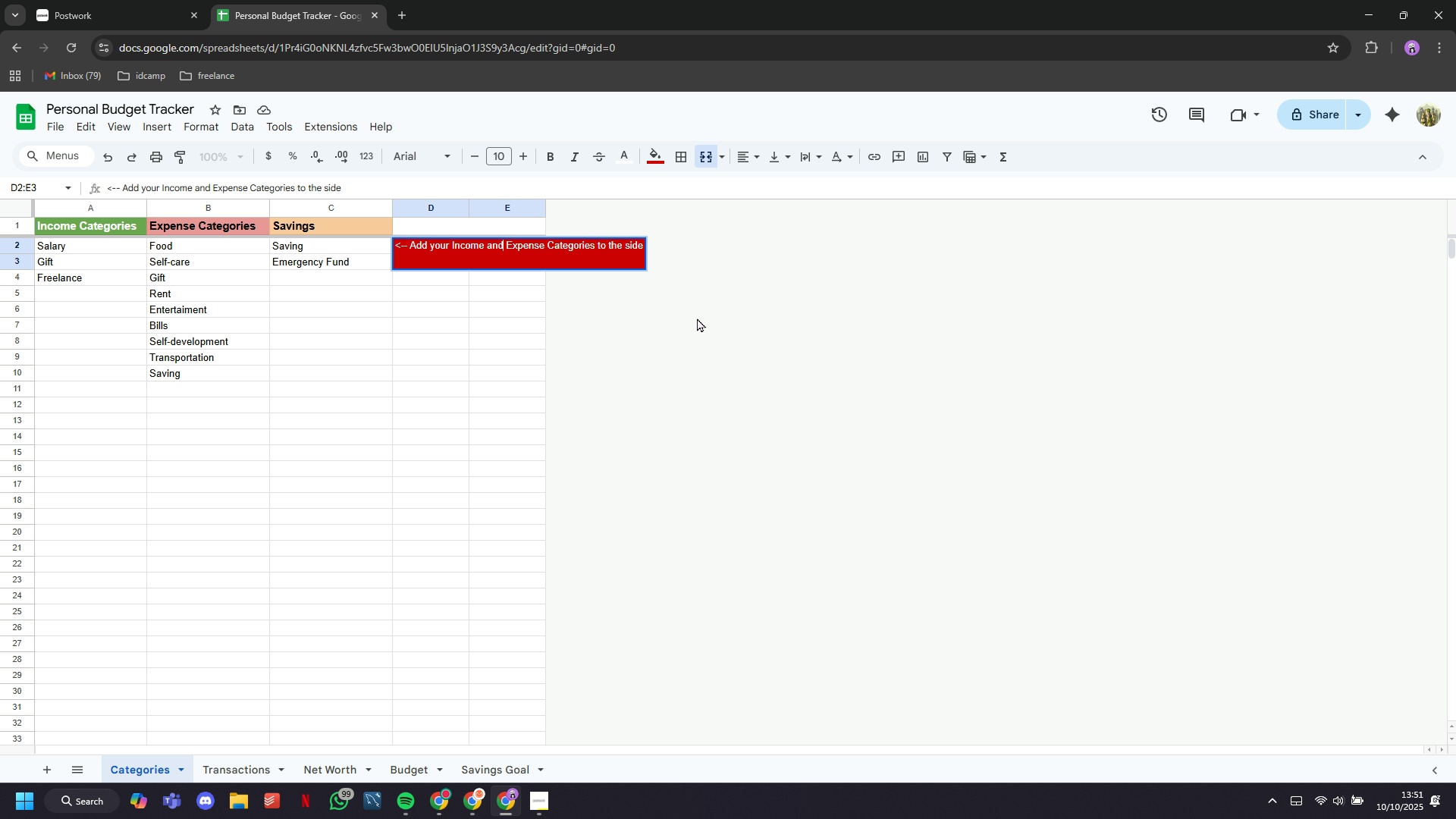 
key(ArrowRight)
 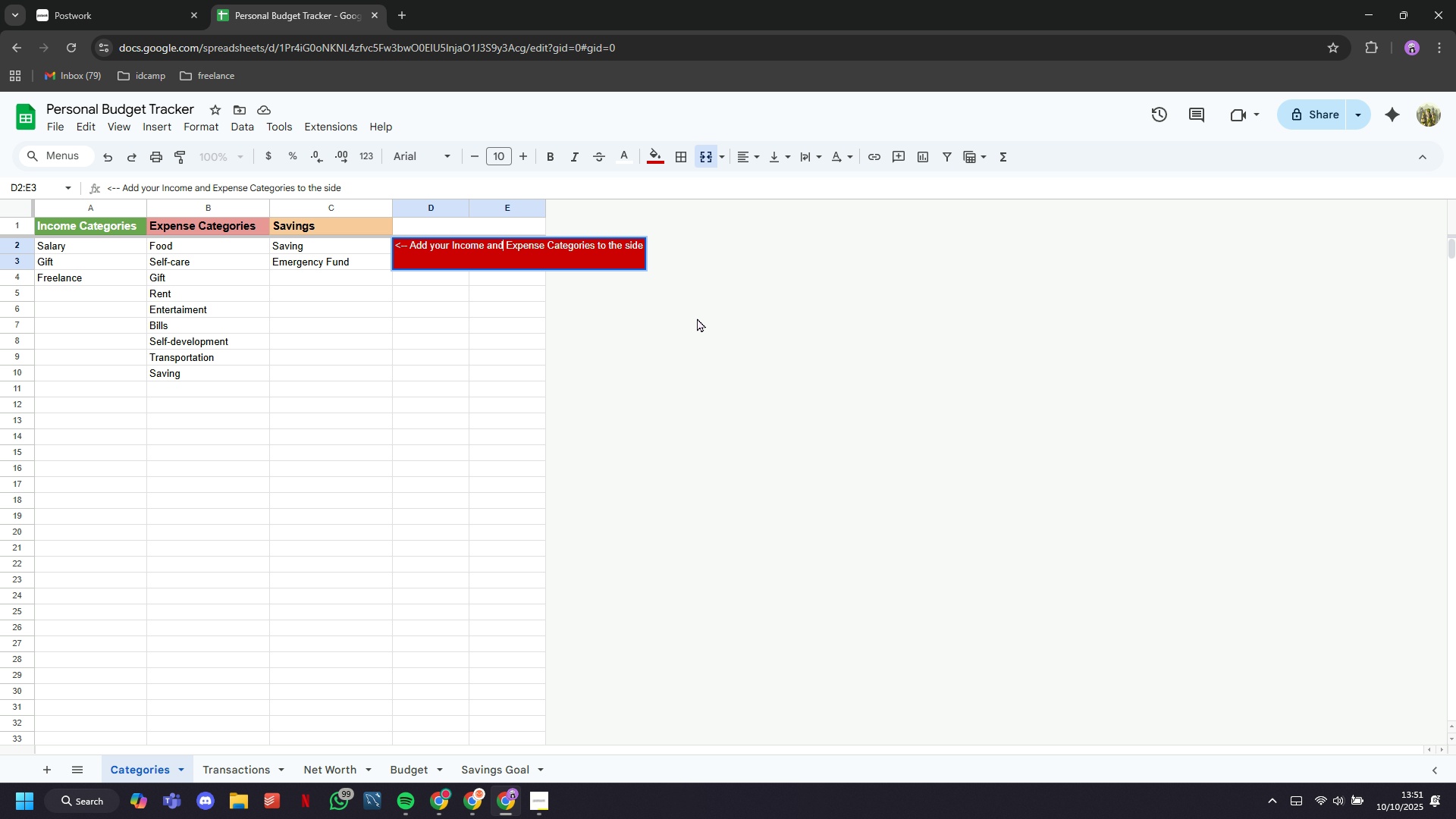 
key(Backspace)
 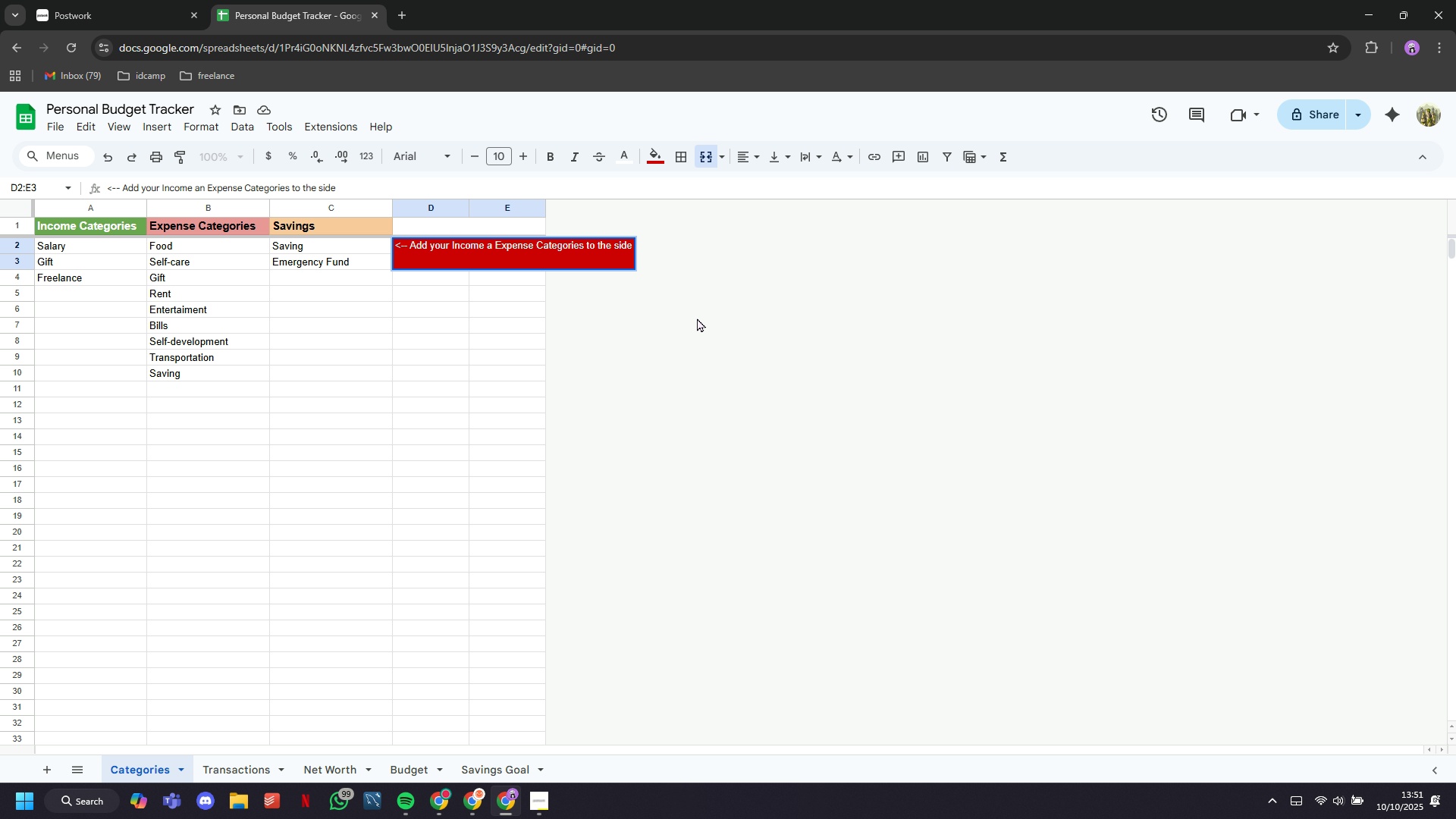 
key(Backspace)
 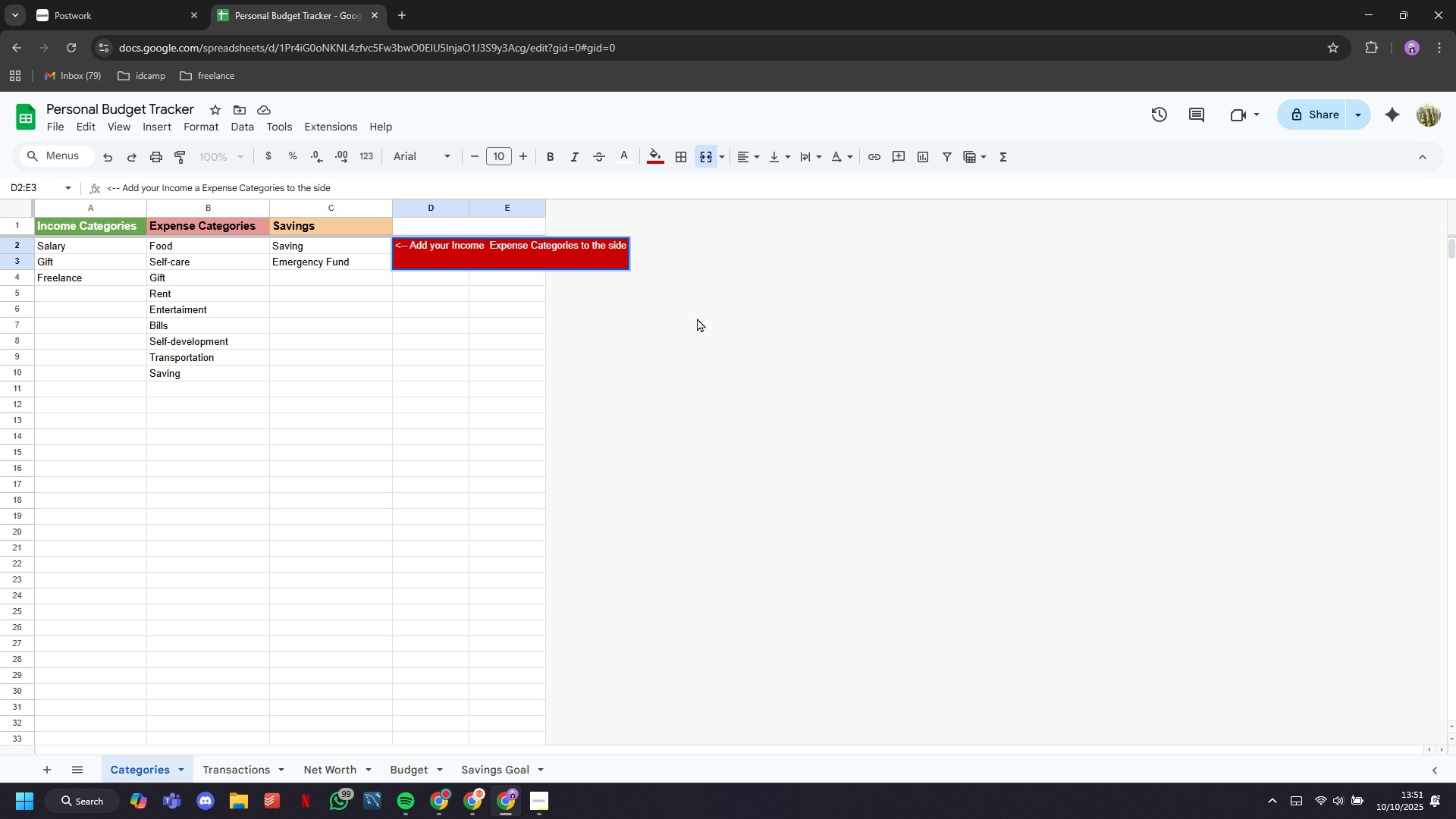 
key(Backspace)
 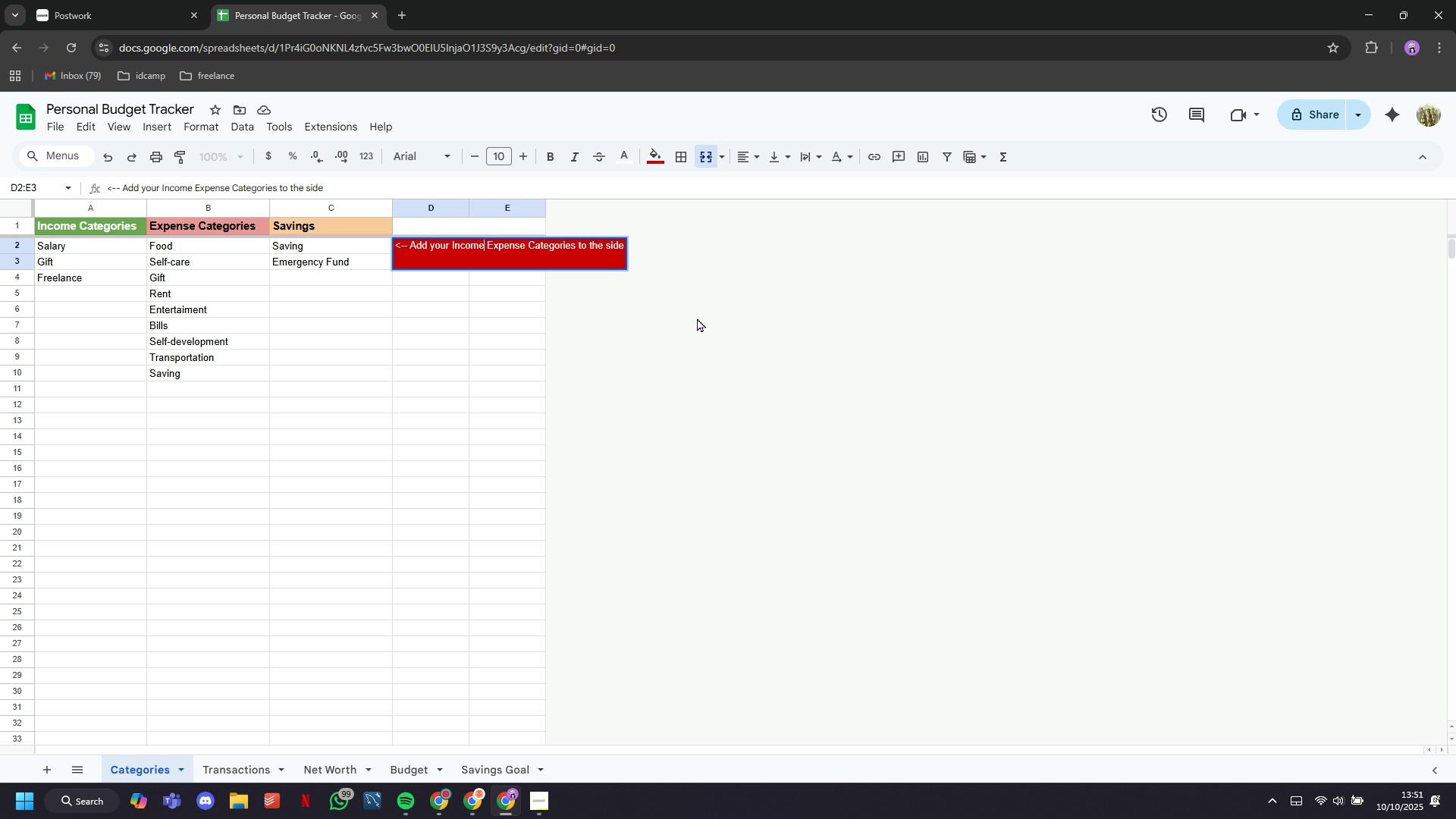 
key(Backspace)
 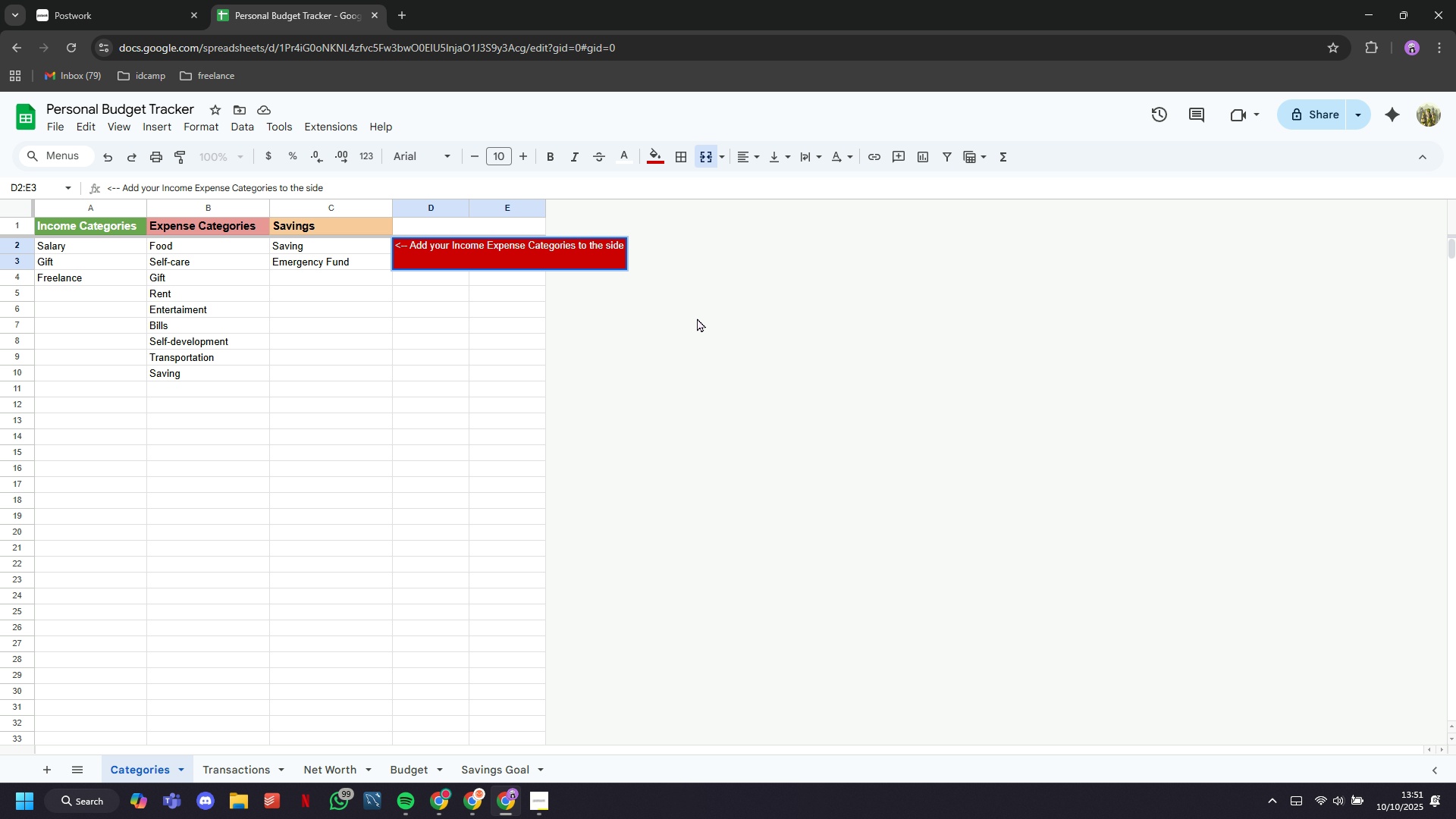 
key(Comma)
 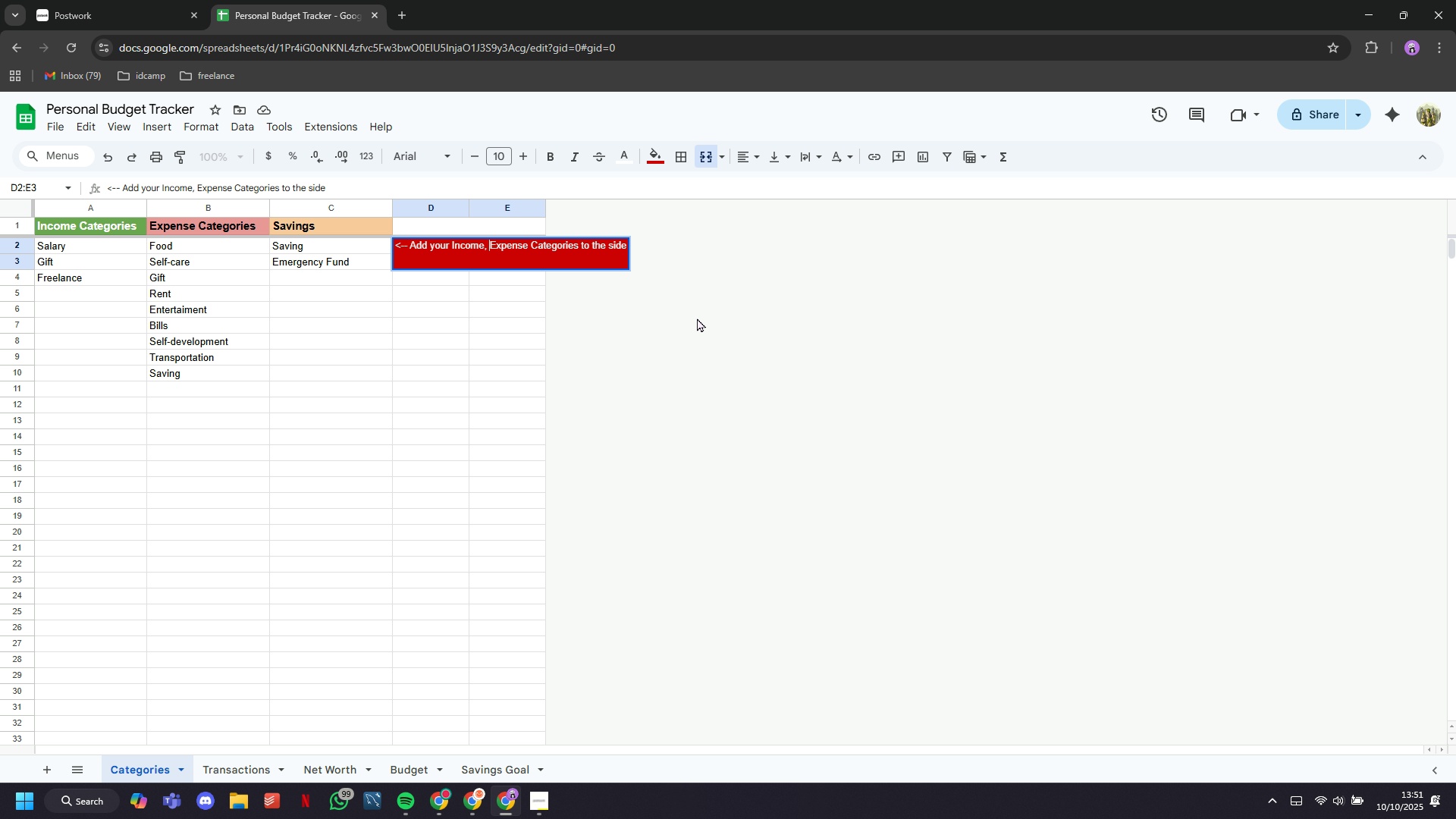 
hold_key(key=ArrowRight, duration=0.64)
 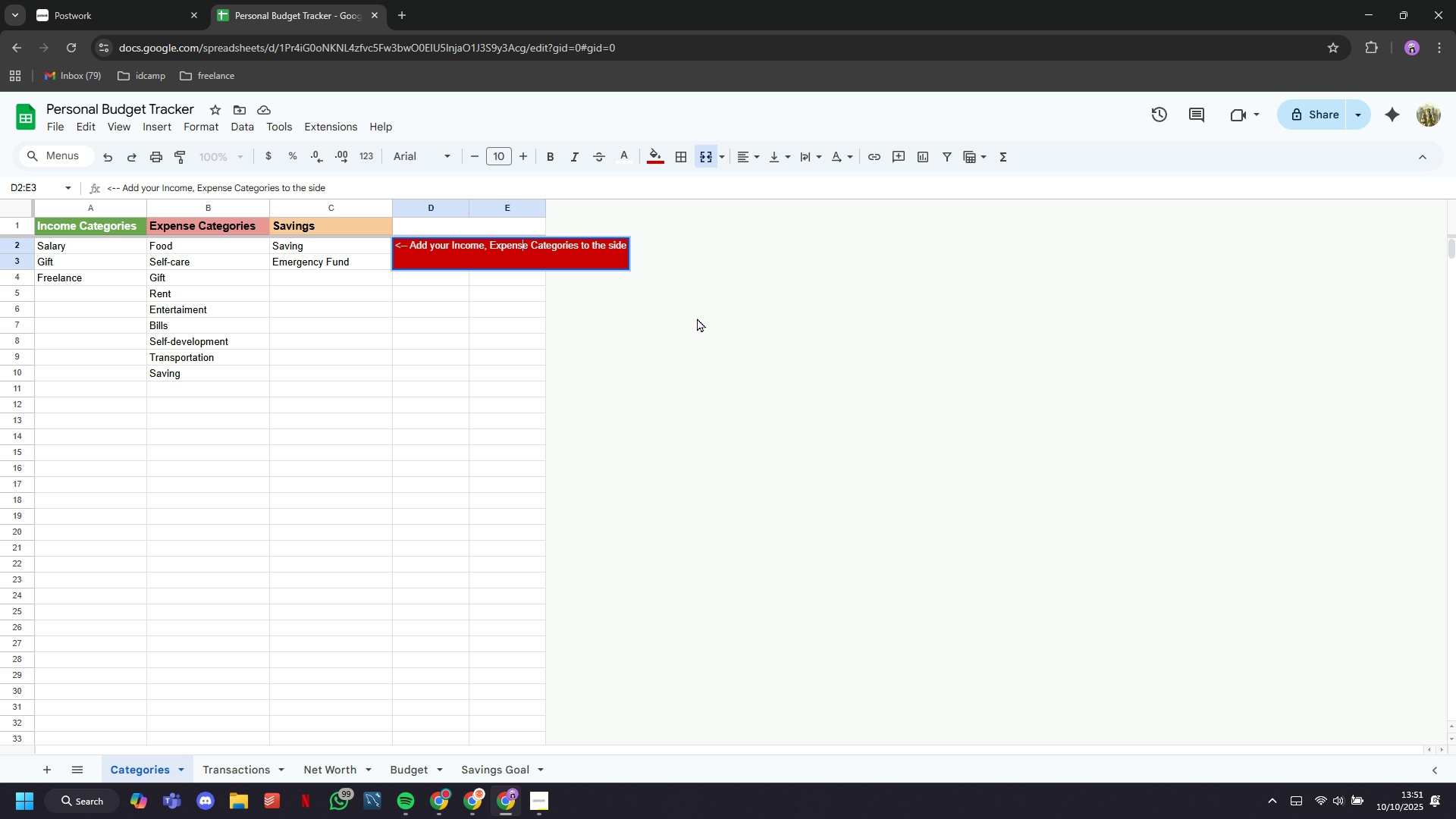 
key(ArrowRight)
 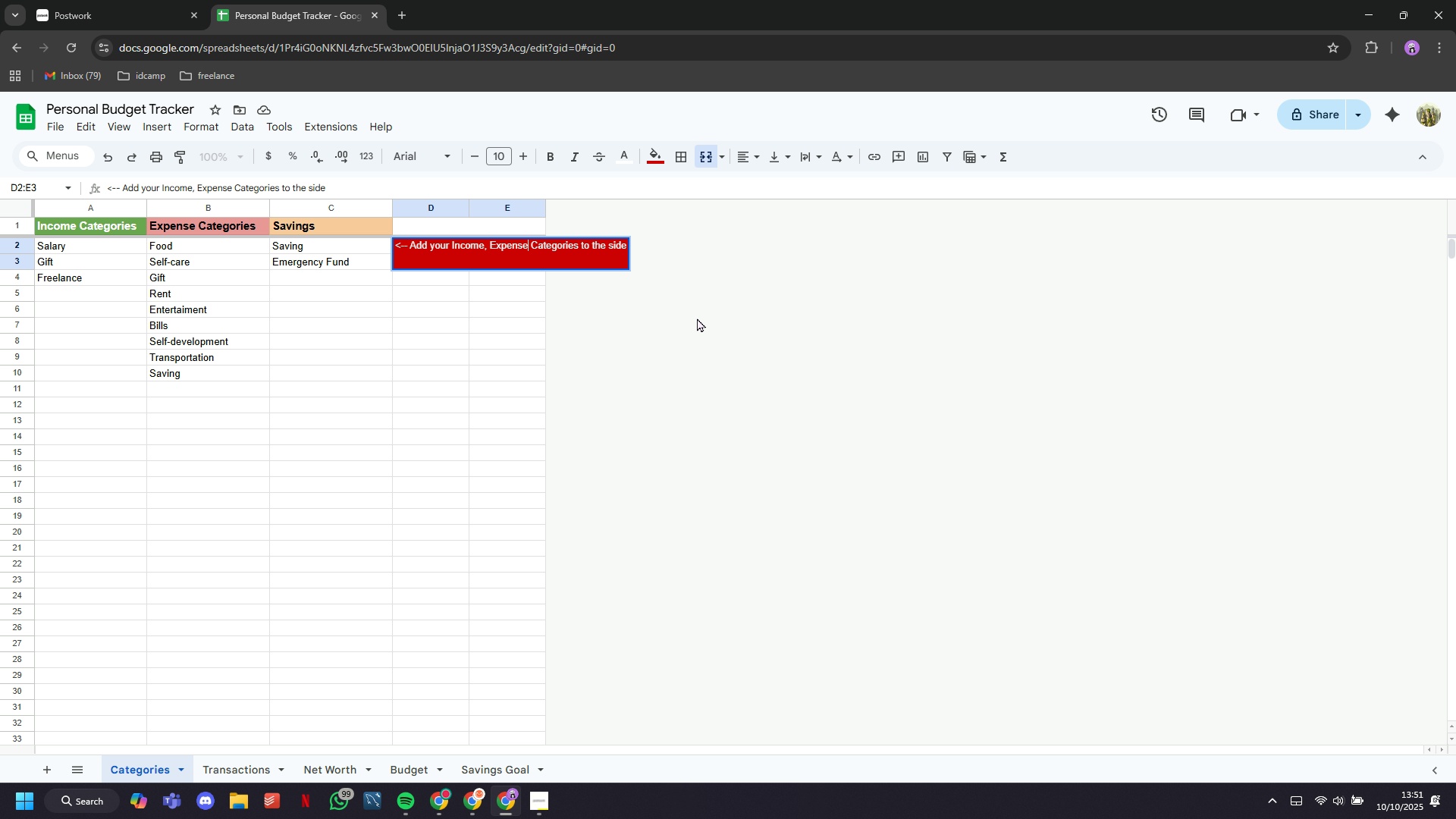 
key(ArrowRight)
 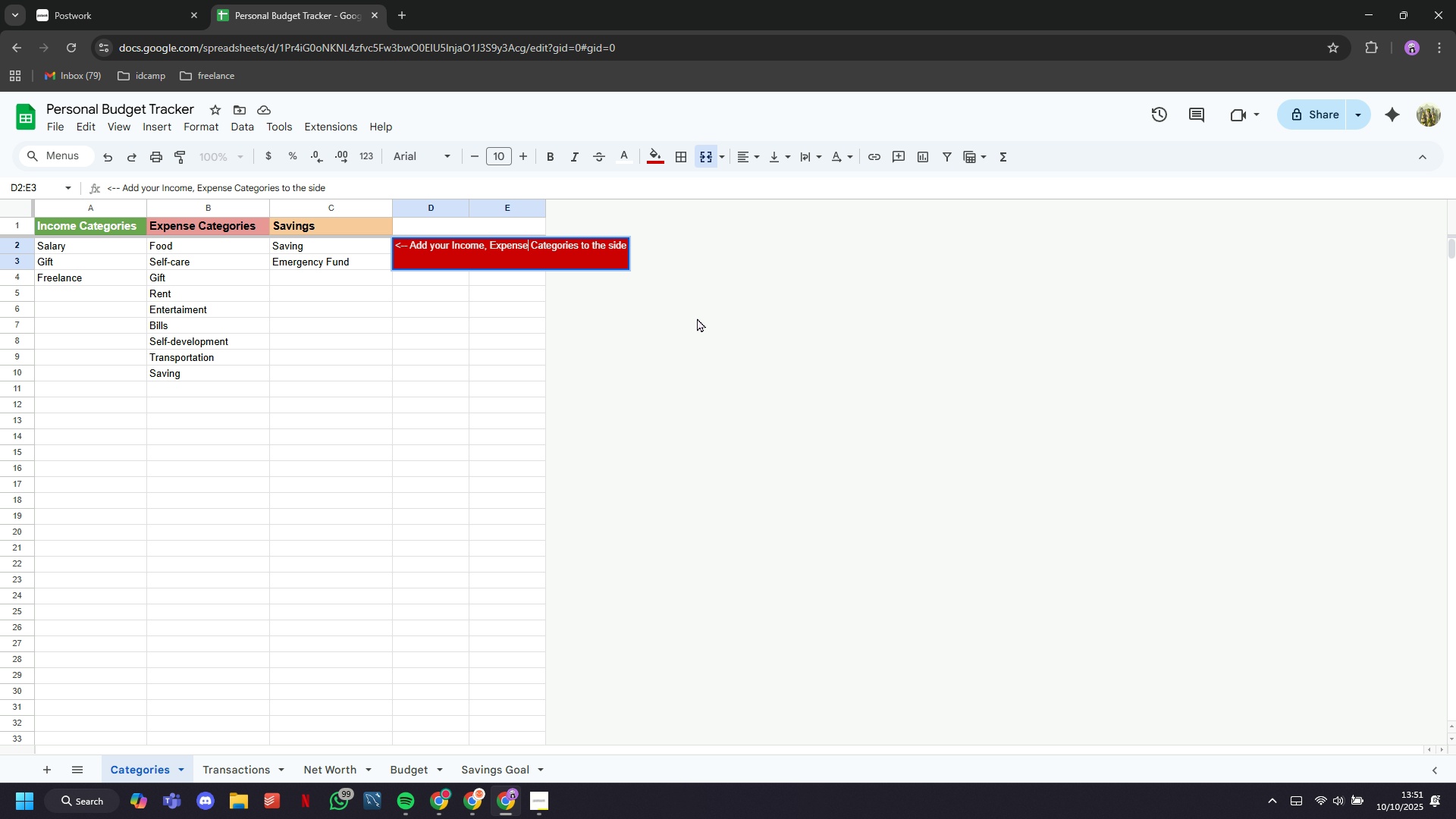 
type( and Savings)
 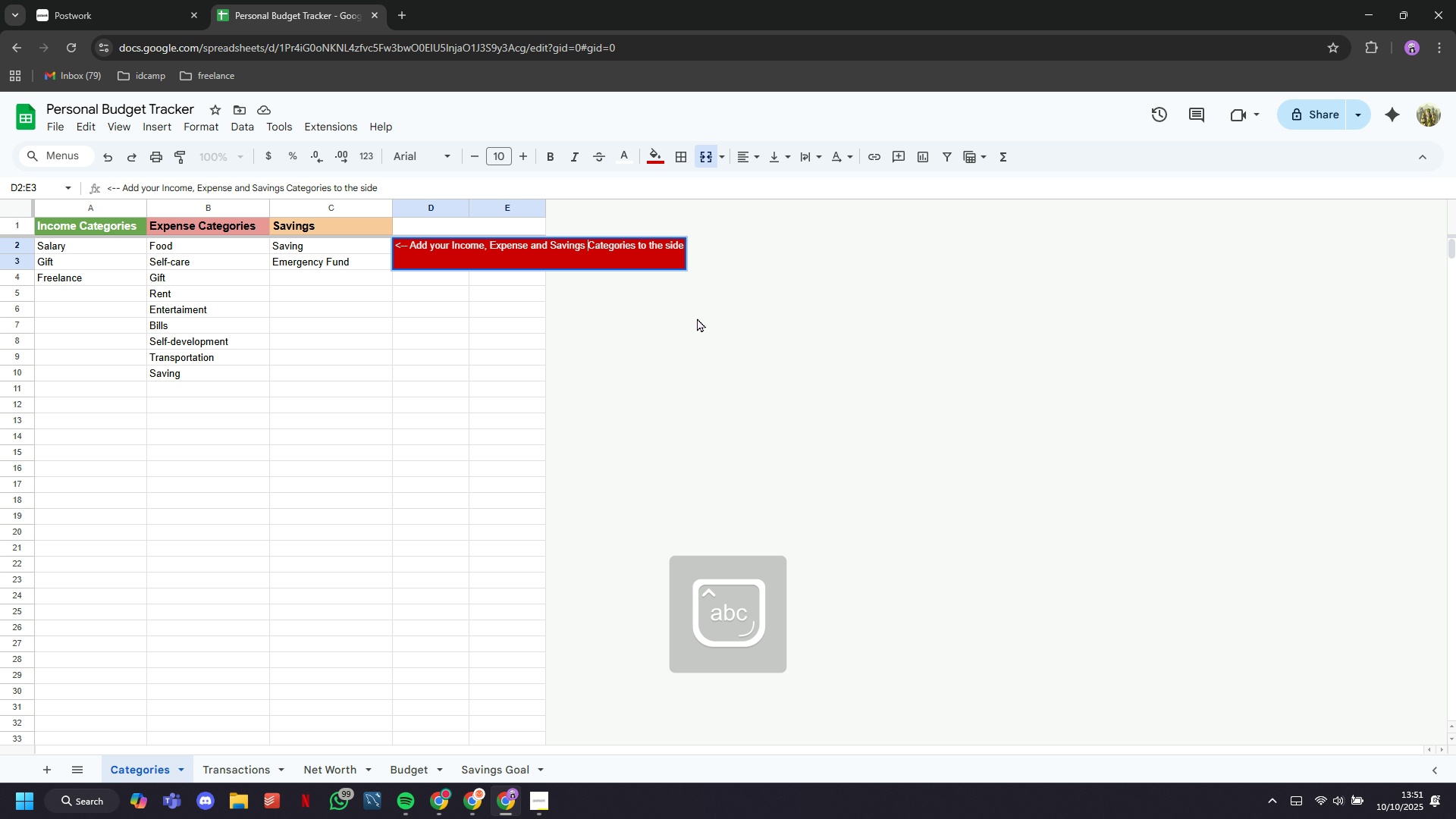 
hold_key(key=ArrowRight, duration=1.19)
 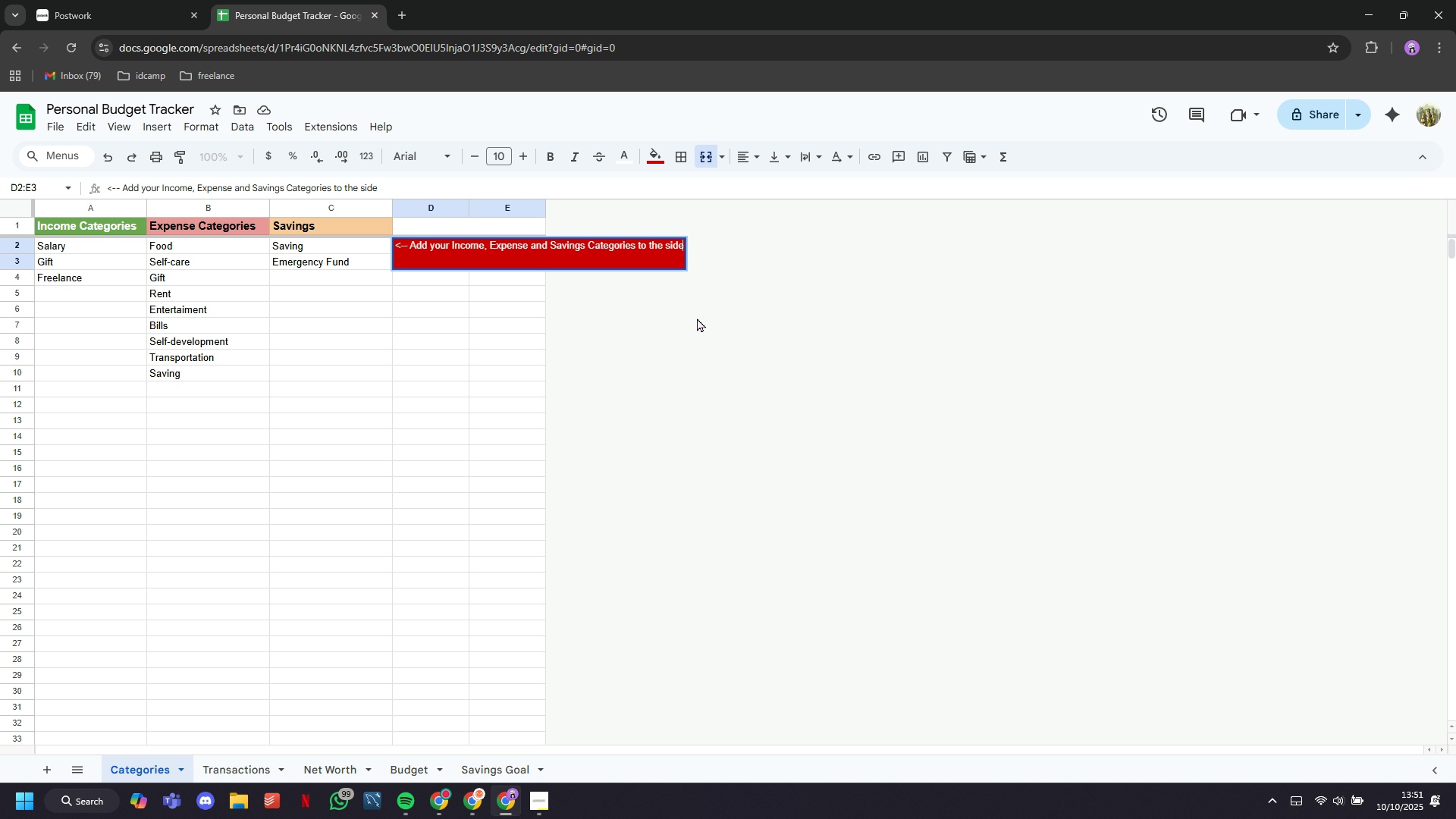 
key(Enter)
 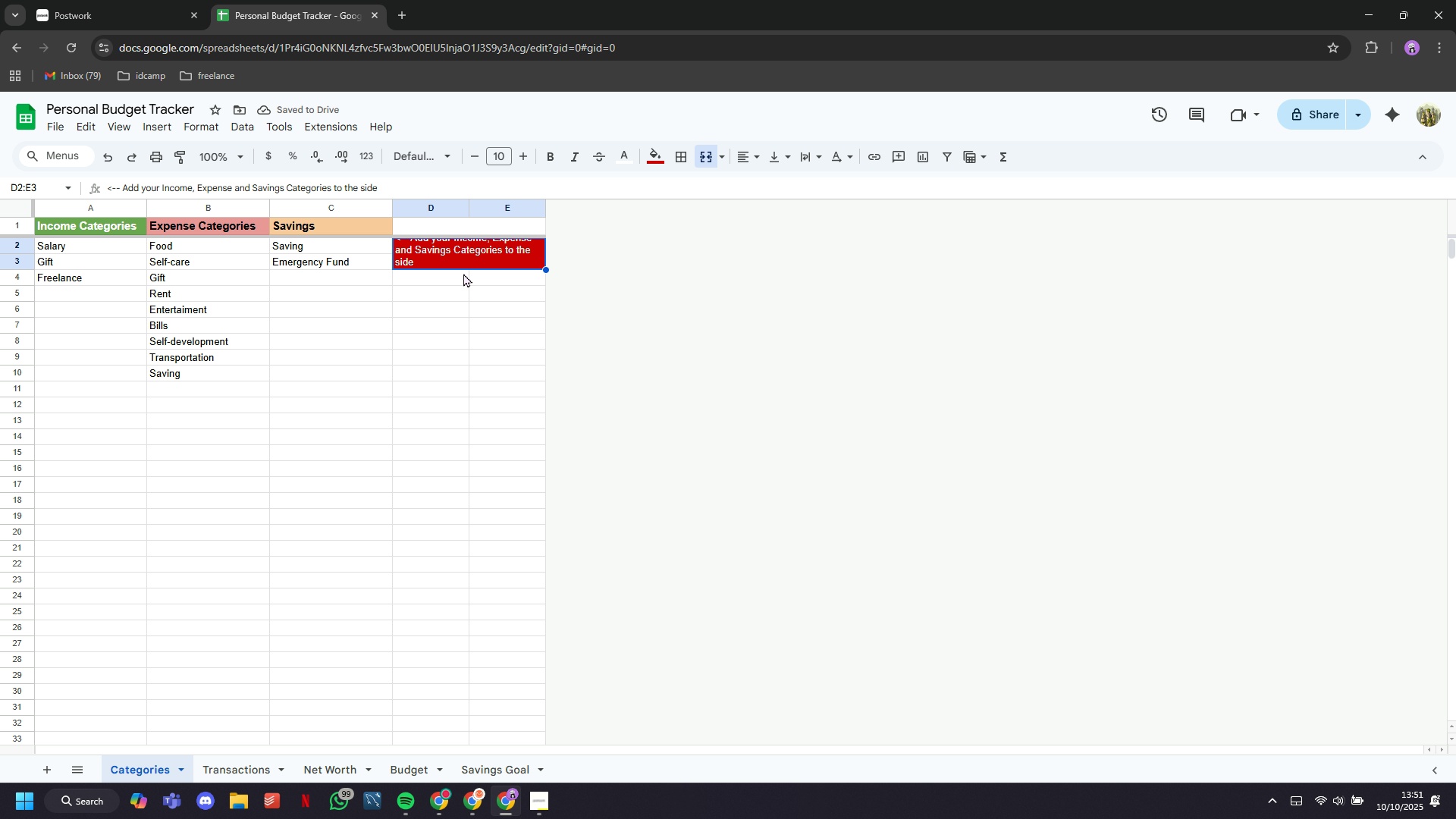 
wait(8.11)
 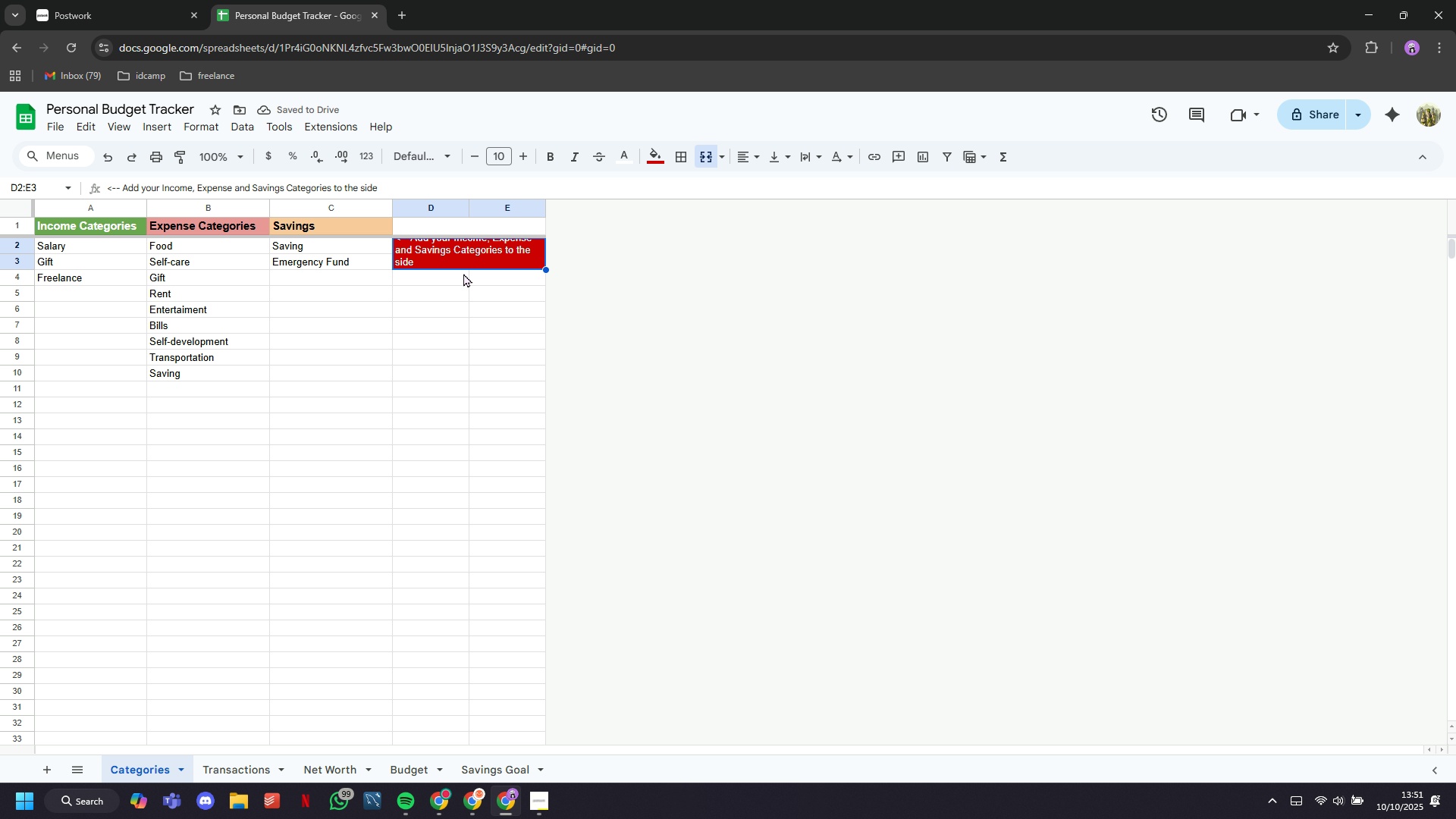 
left_click([482, 155])
 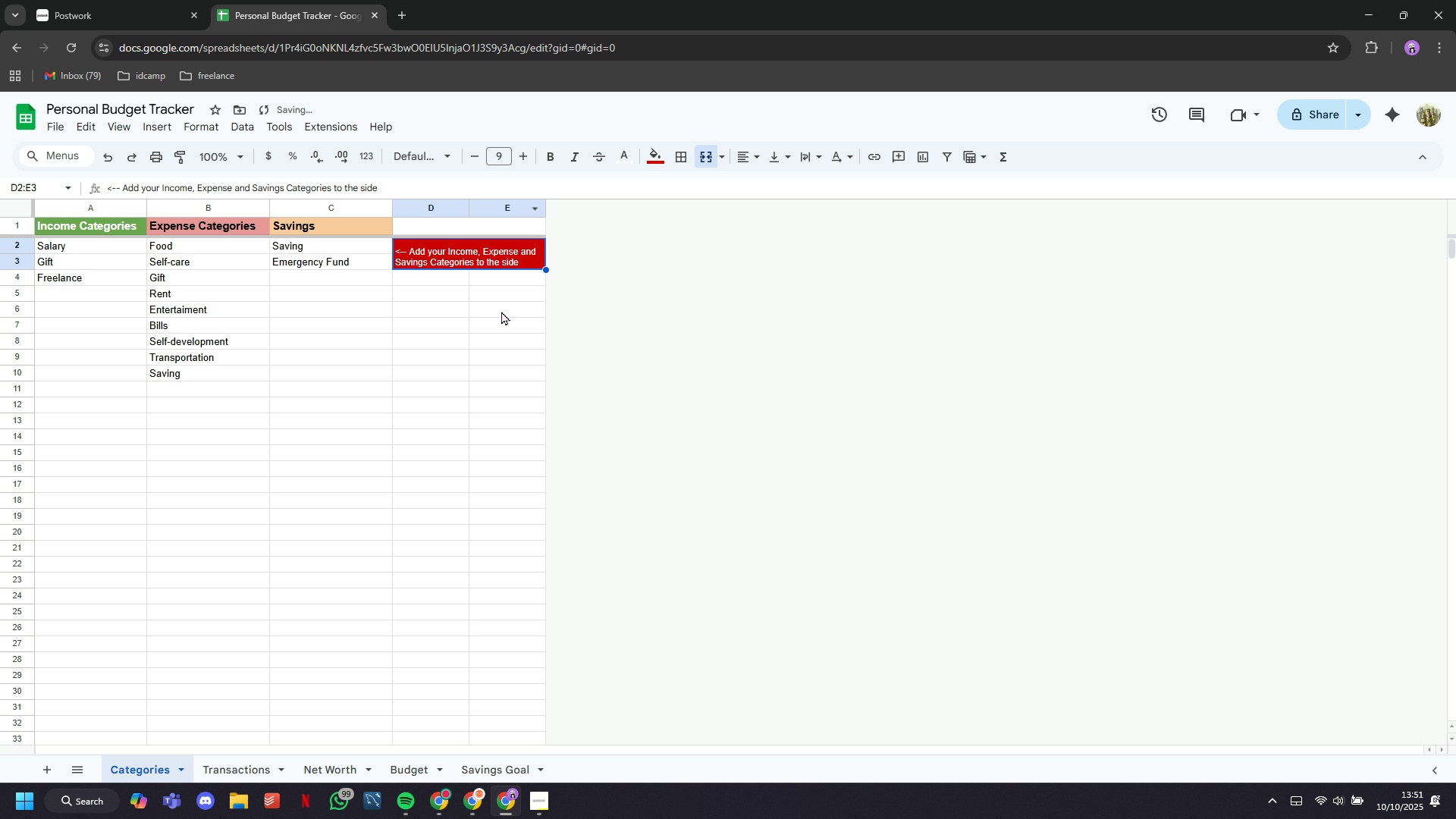 
left_click([505, 322])
 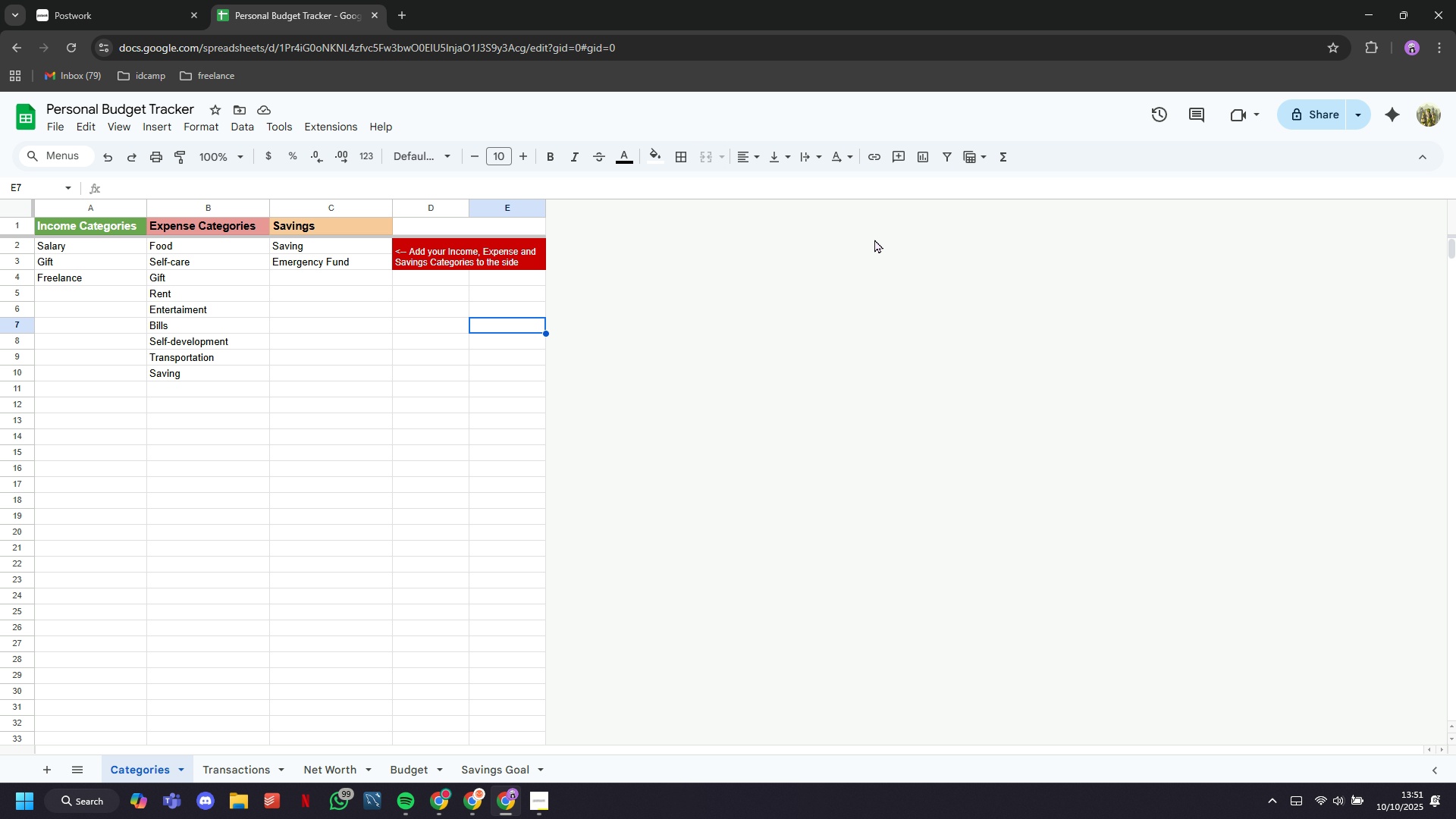 
wait(24.11)
 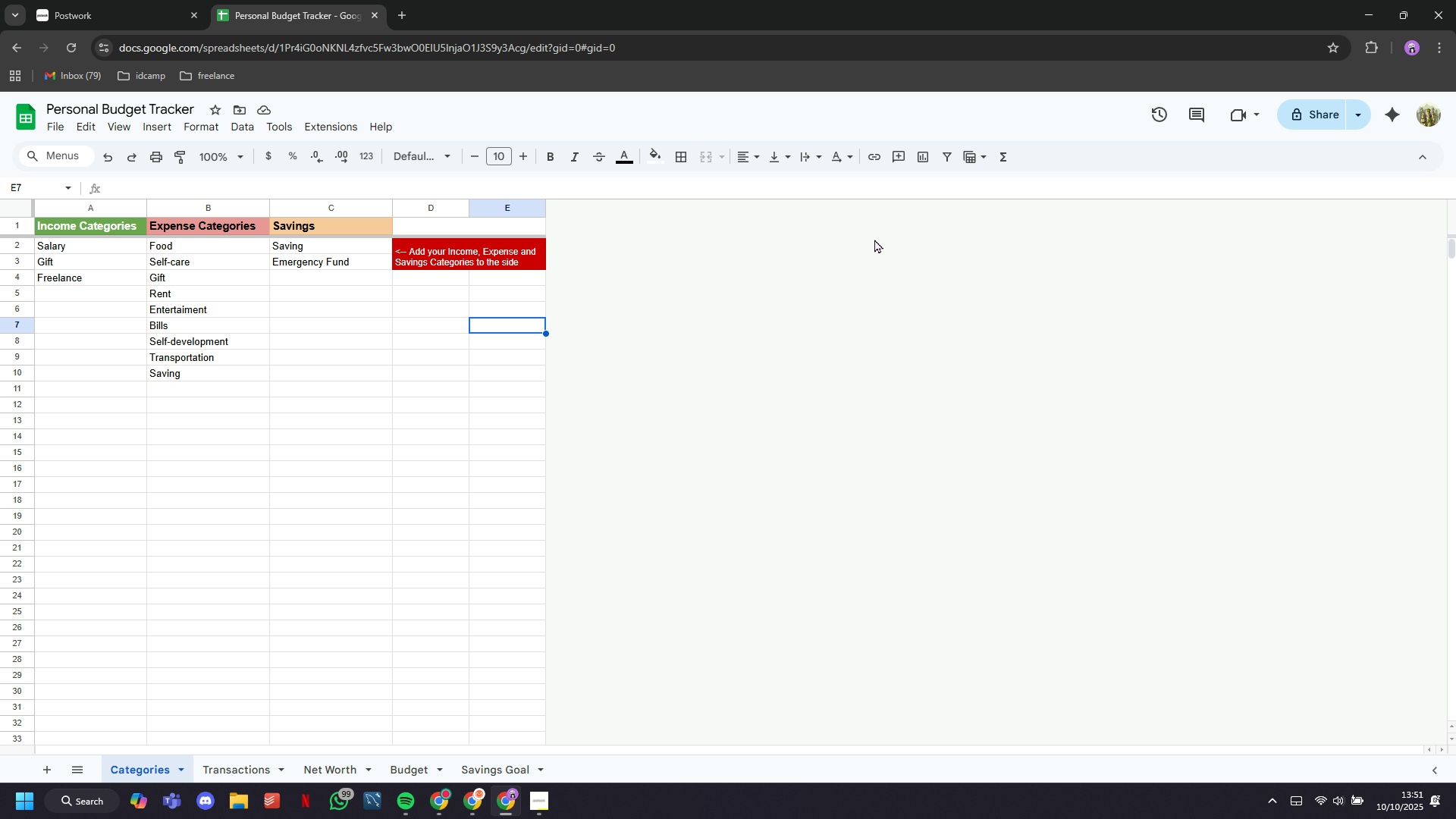 
left_click([254, 757])
 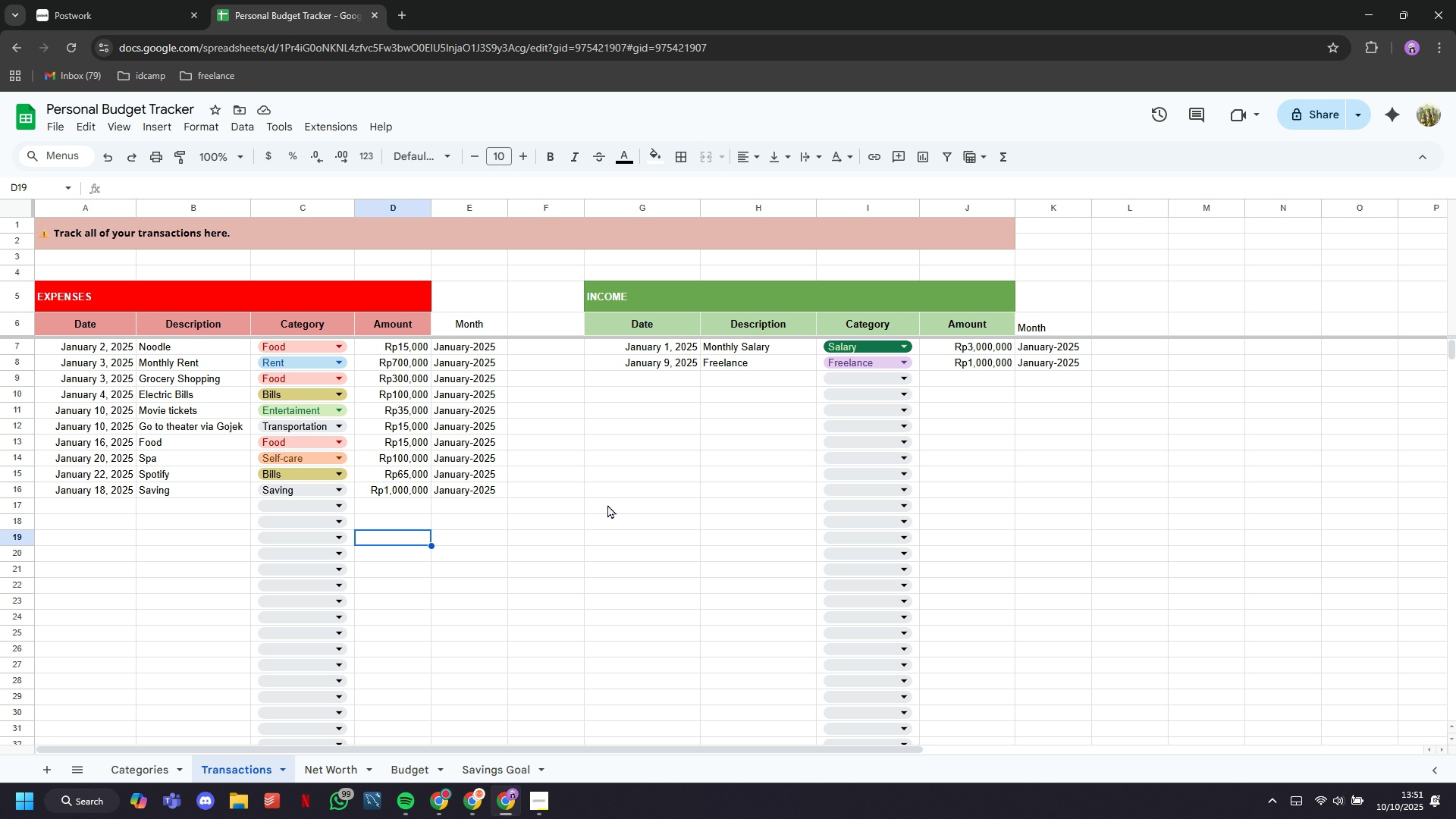 
scroll: coordinate [609, 500], scroll_direction: up, amount: 17.0
 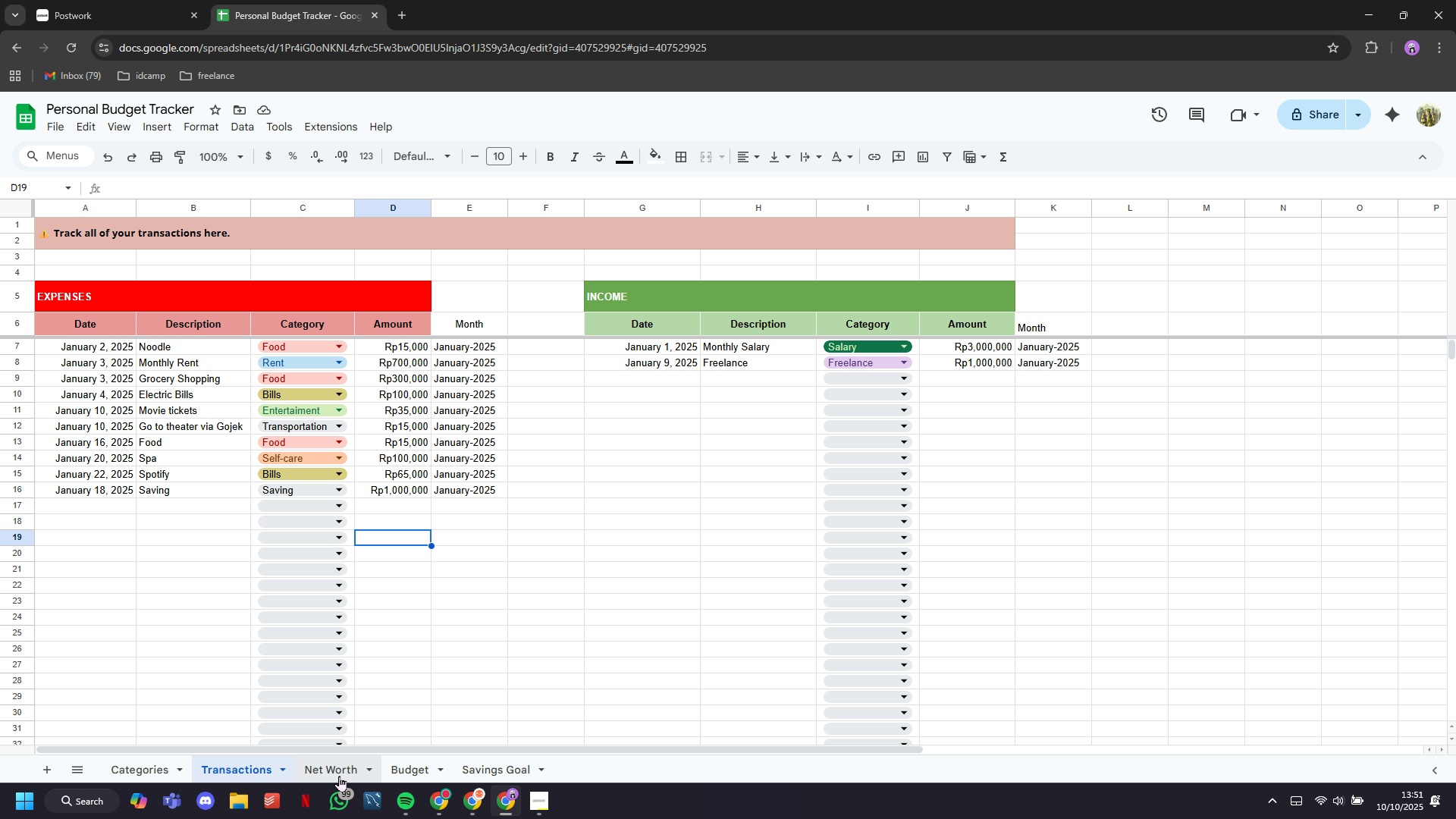 
left_click([339, 776])
 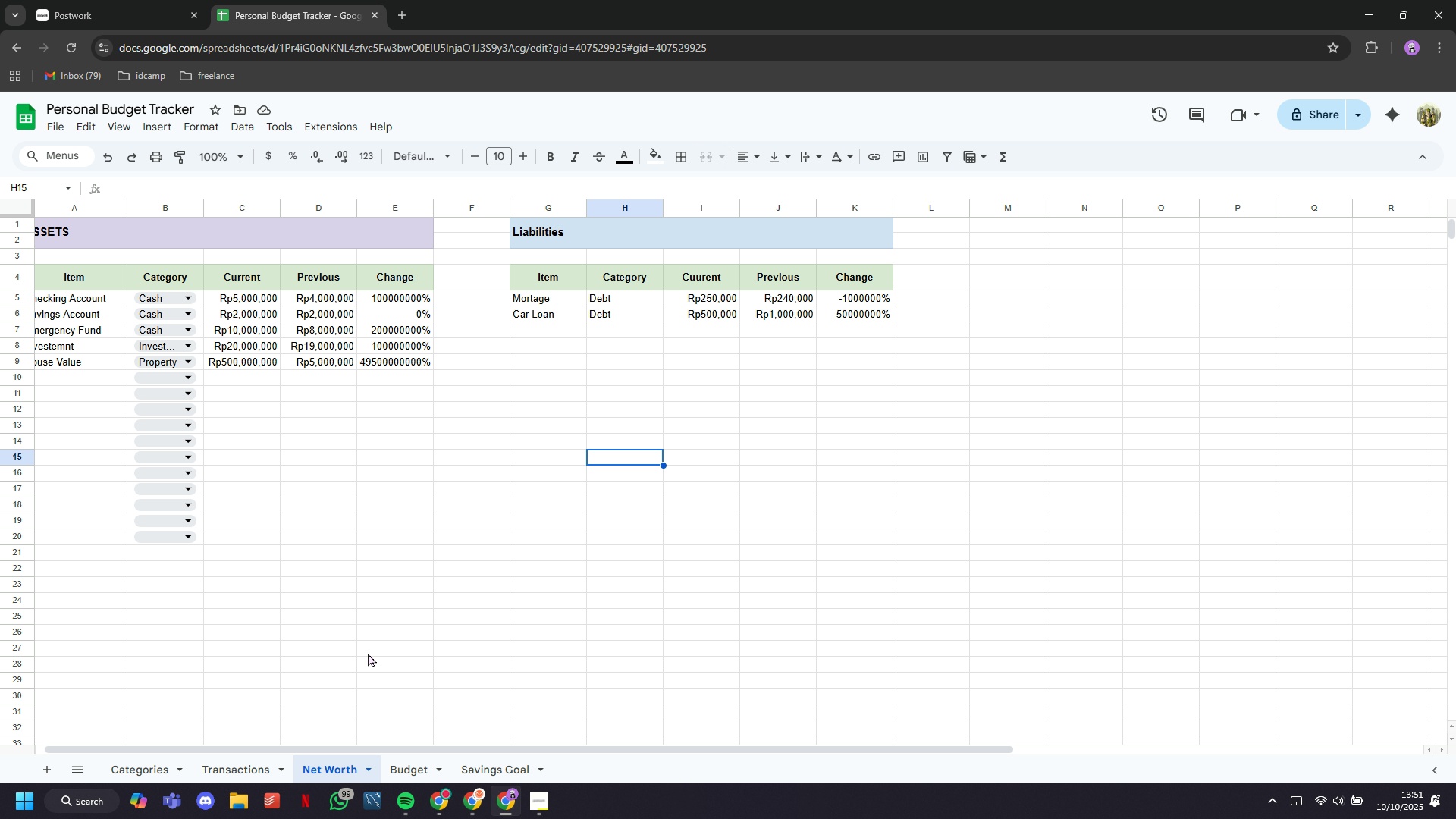 
scroll: coordinate [369, 646], scroll_direction: up, amount: 7.0
 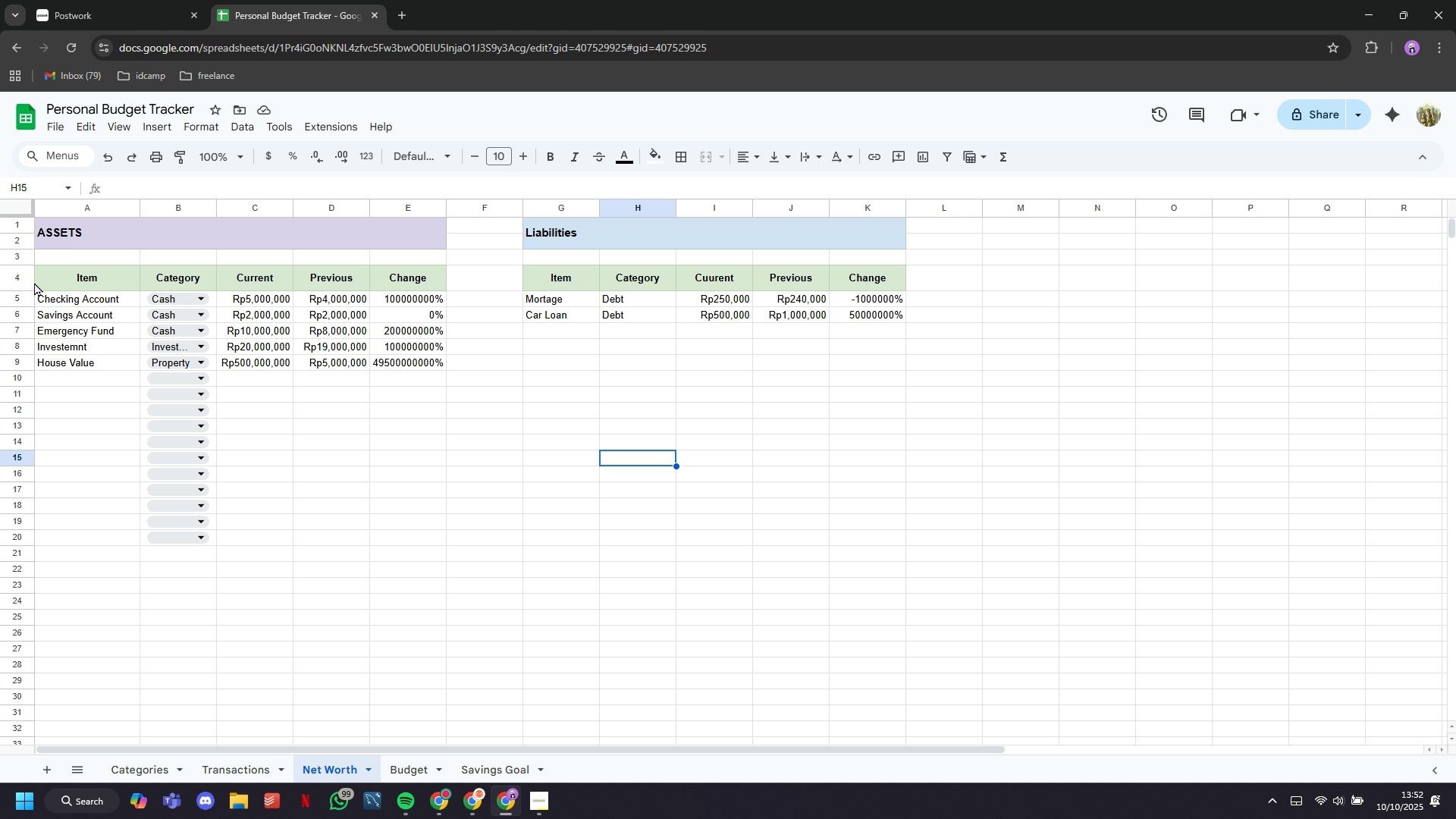 
wait(5.97)
 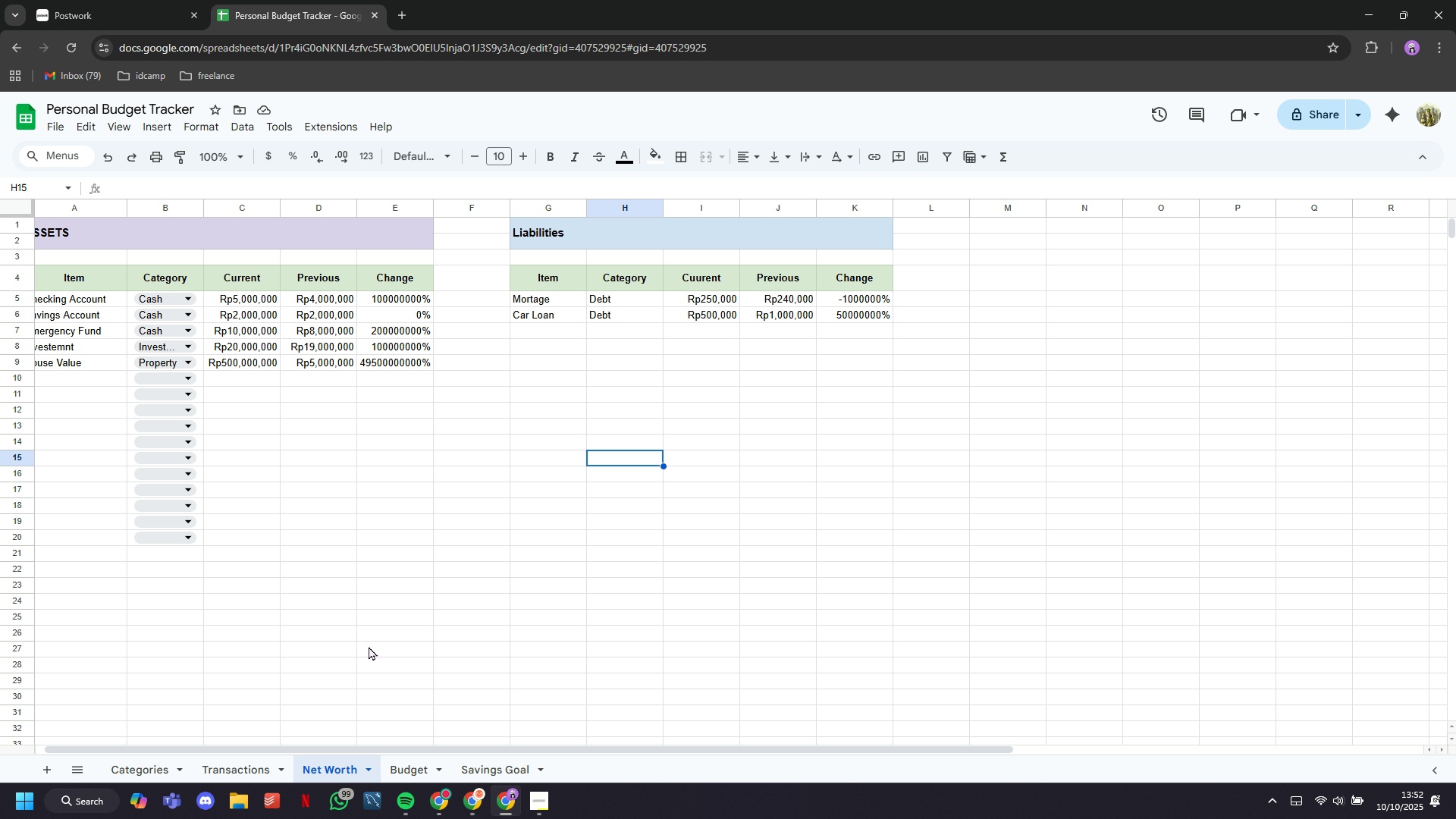 
right_click([18, 257])
 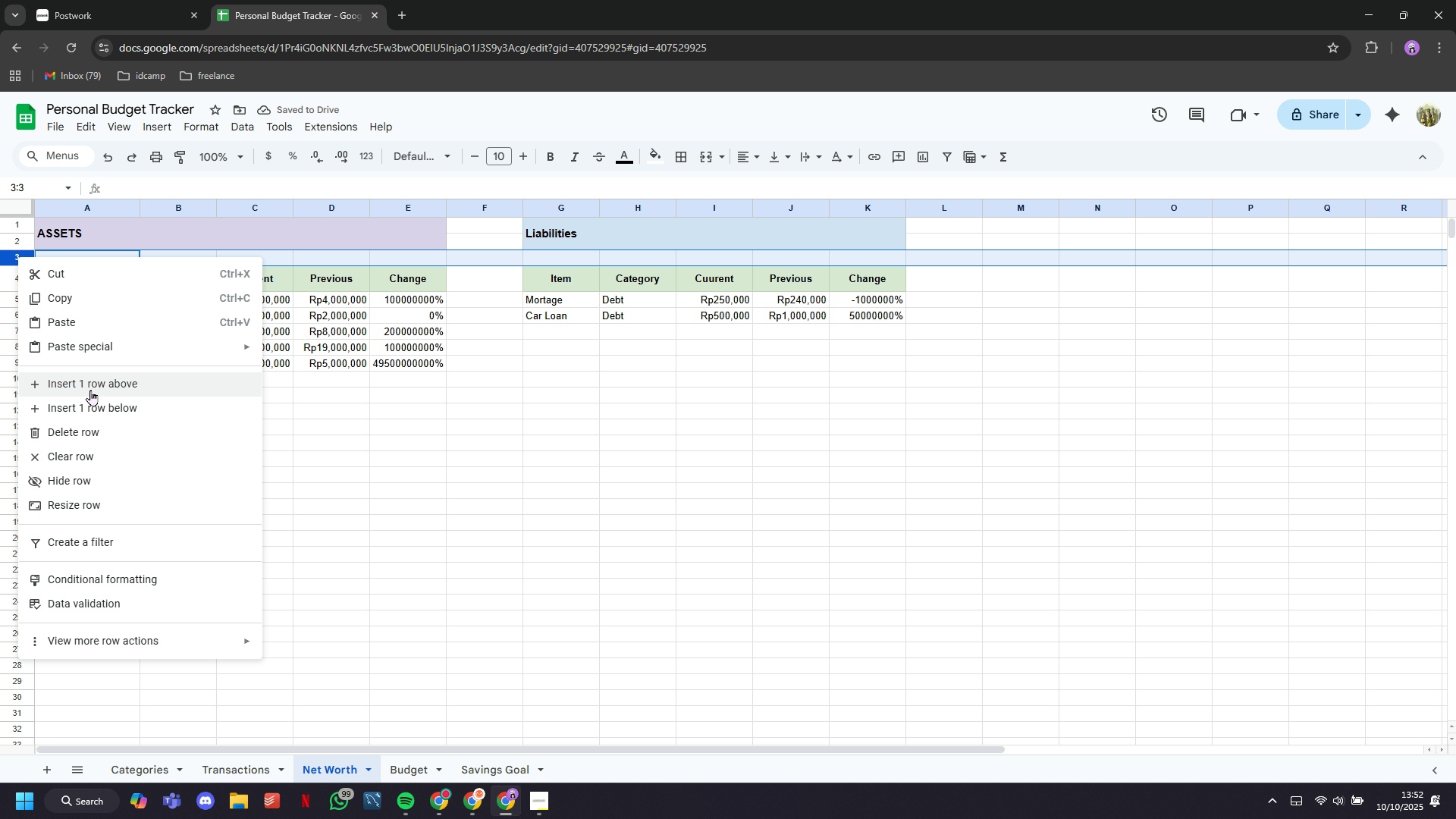 
left_click([94, 400])
 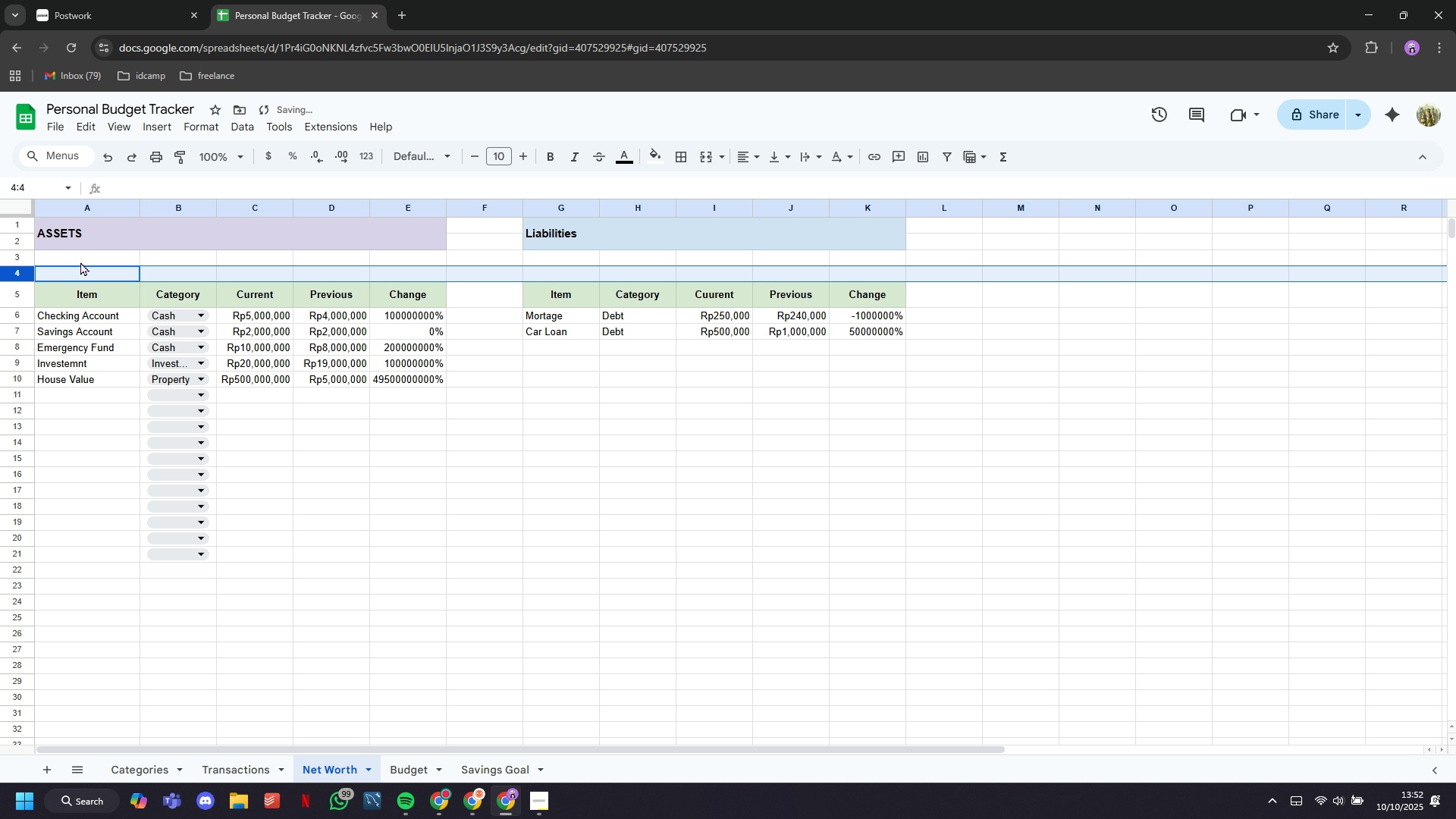 
left_click([80, 262])
 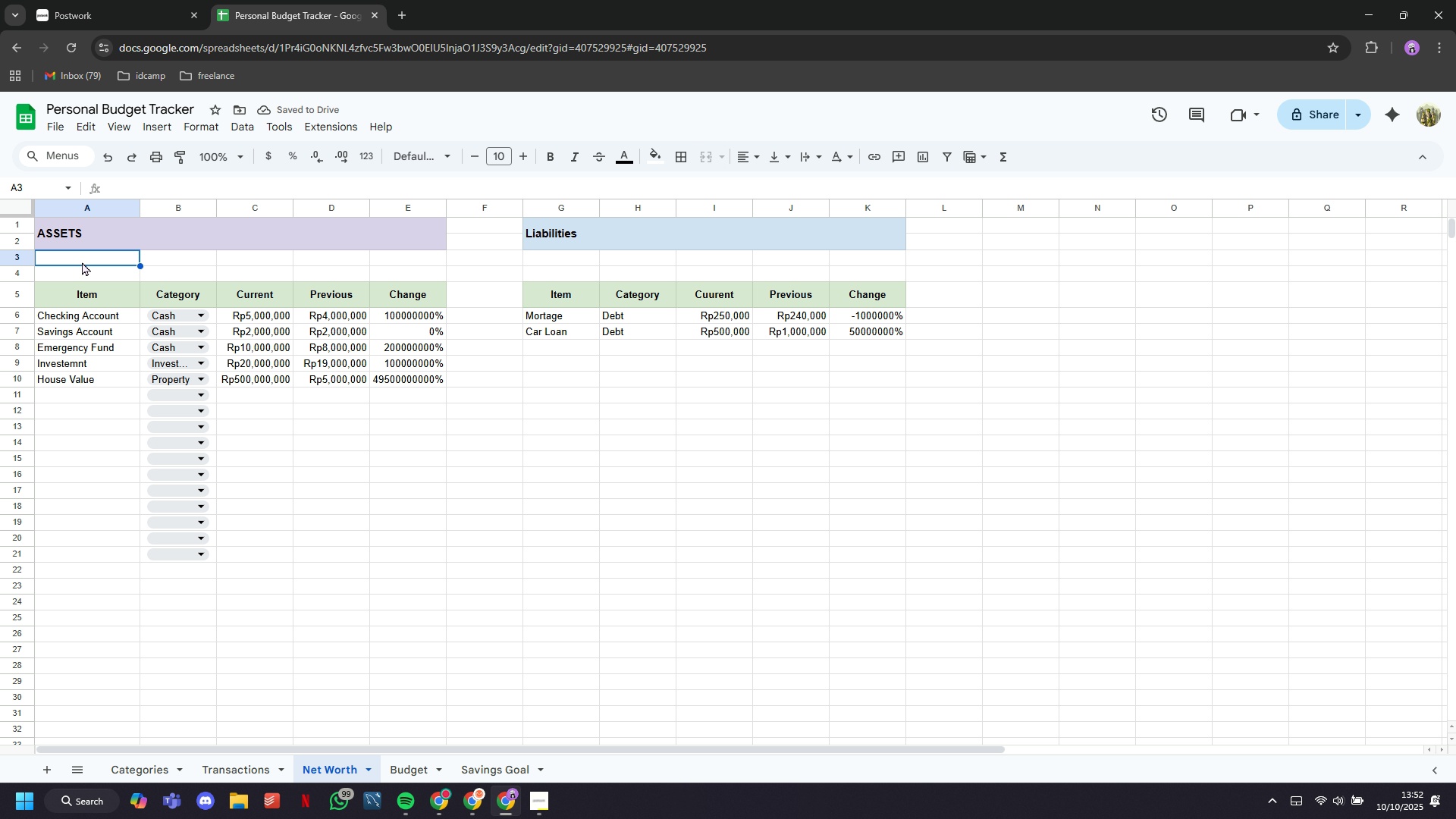 
key(Control+Z)
 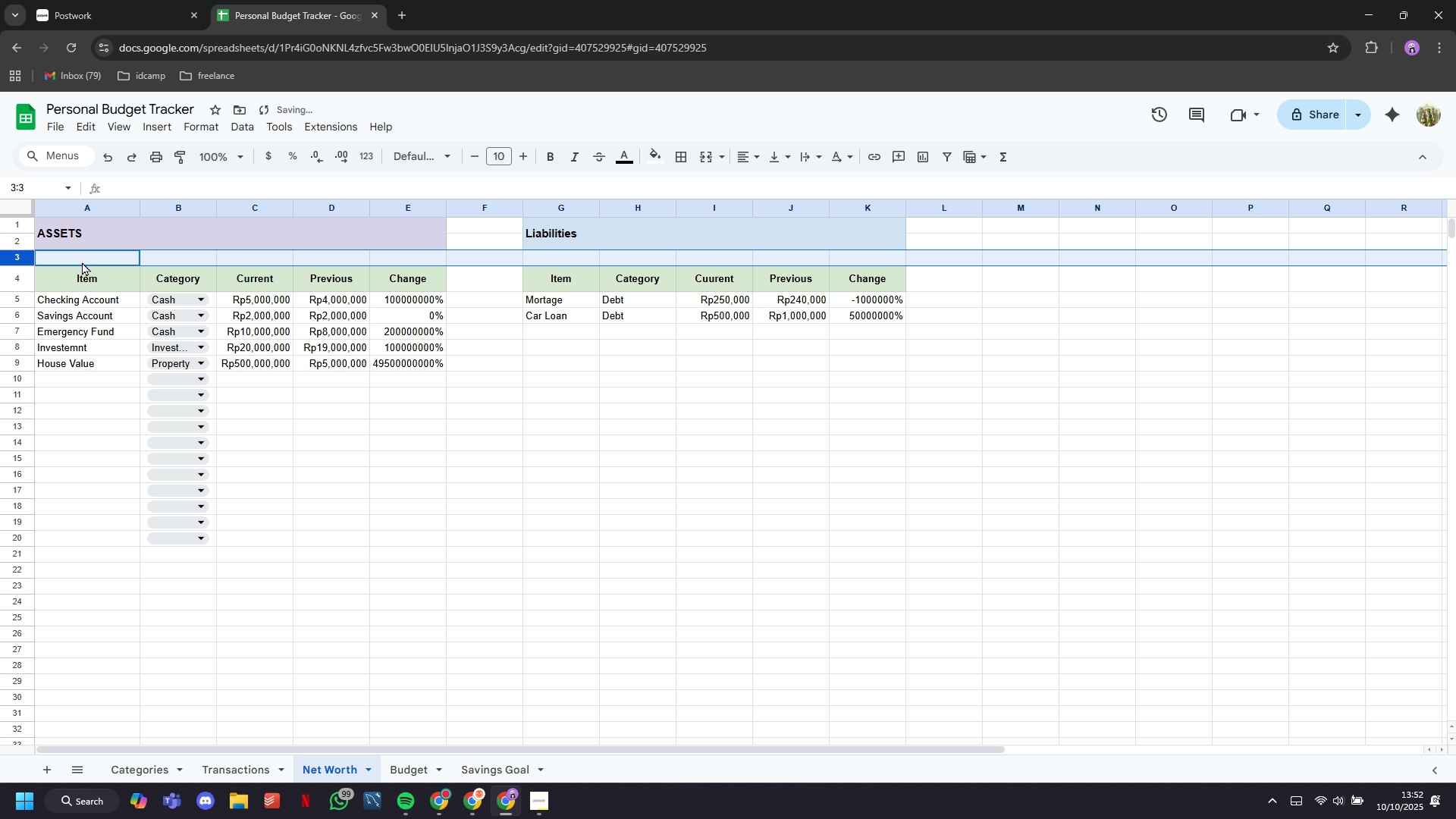 
hold_key(key=ControlLeft, duration=0.77)
 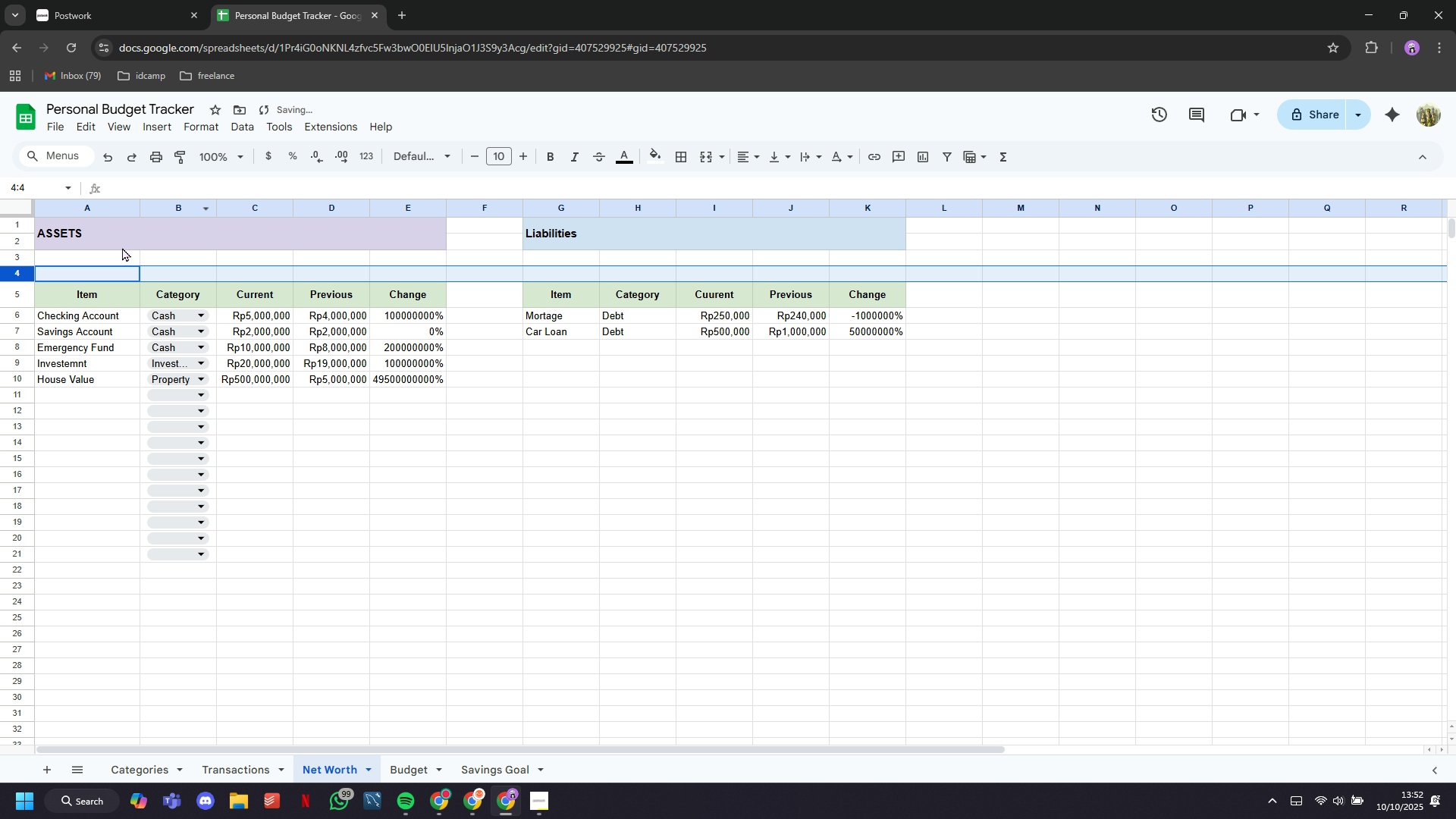 
left_click([126, 262])
 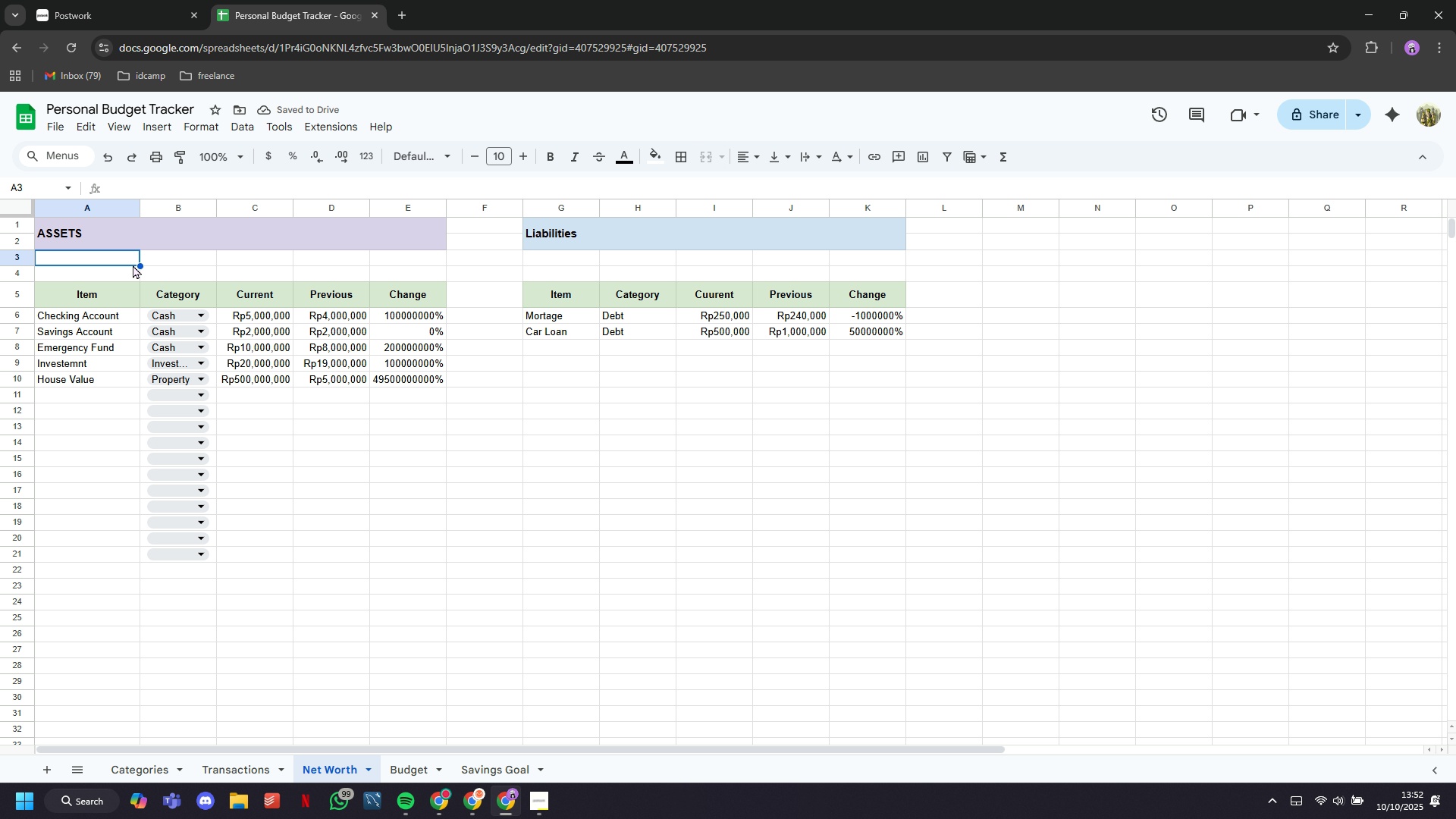 
type(Total Assets)
 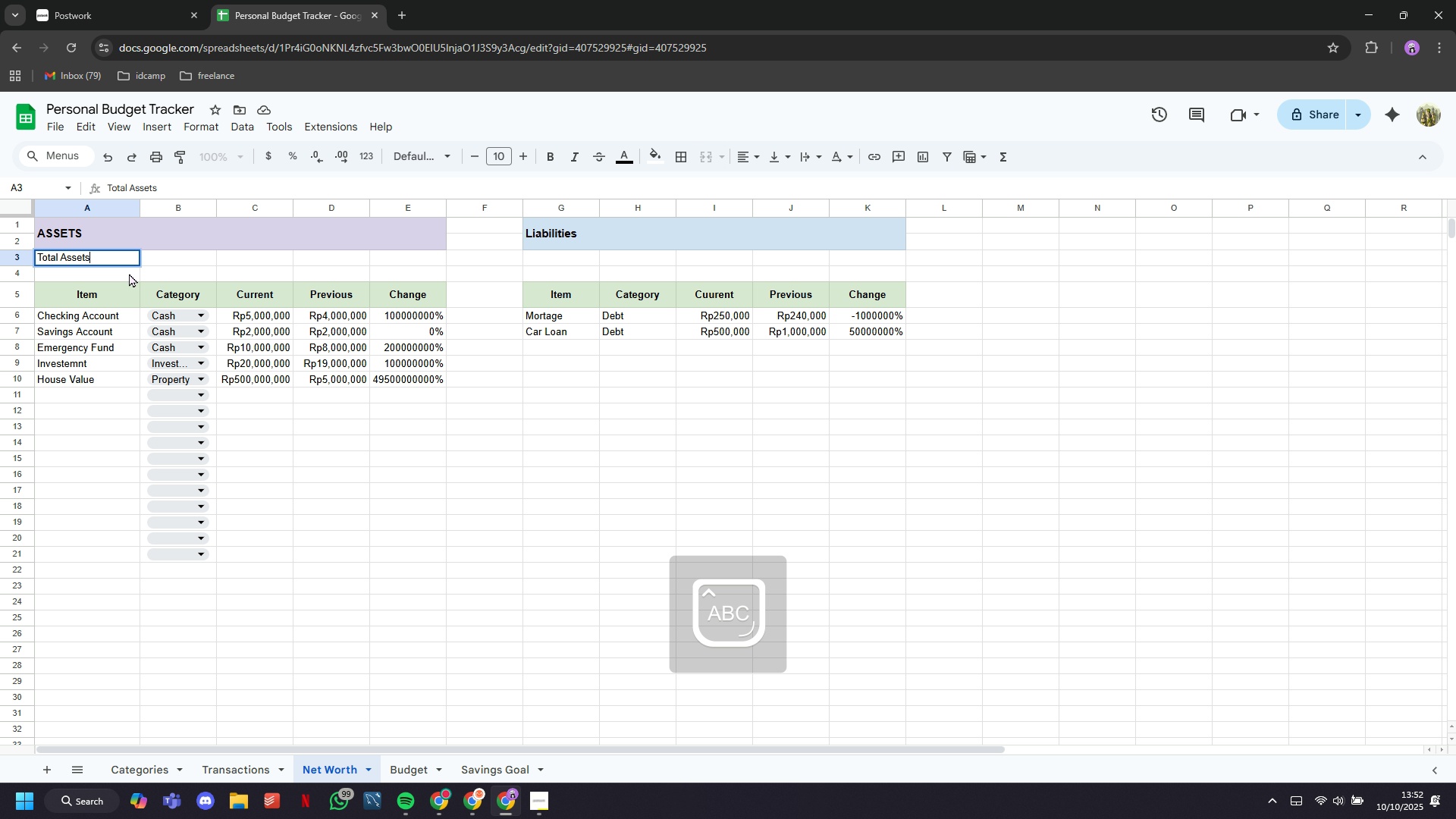 
left_click([129, 275])
 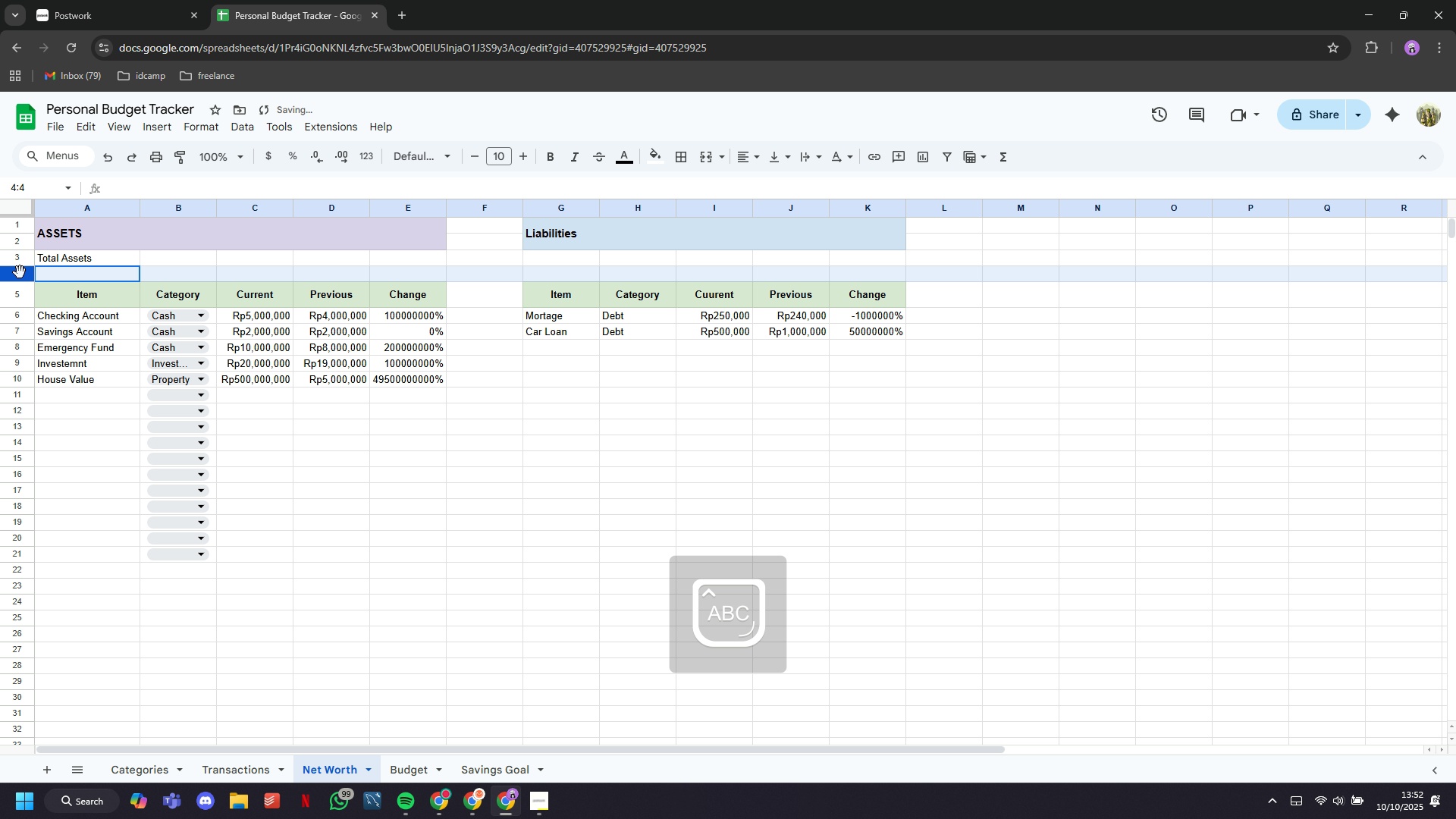 
right_click([20, 272])
 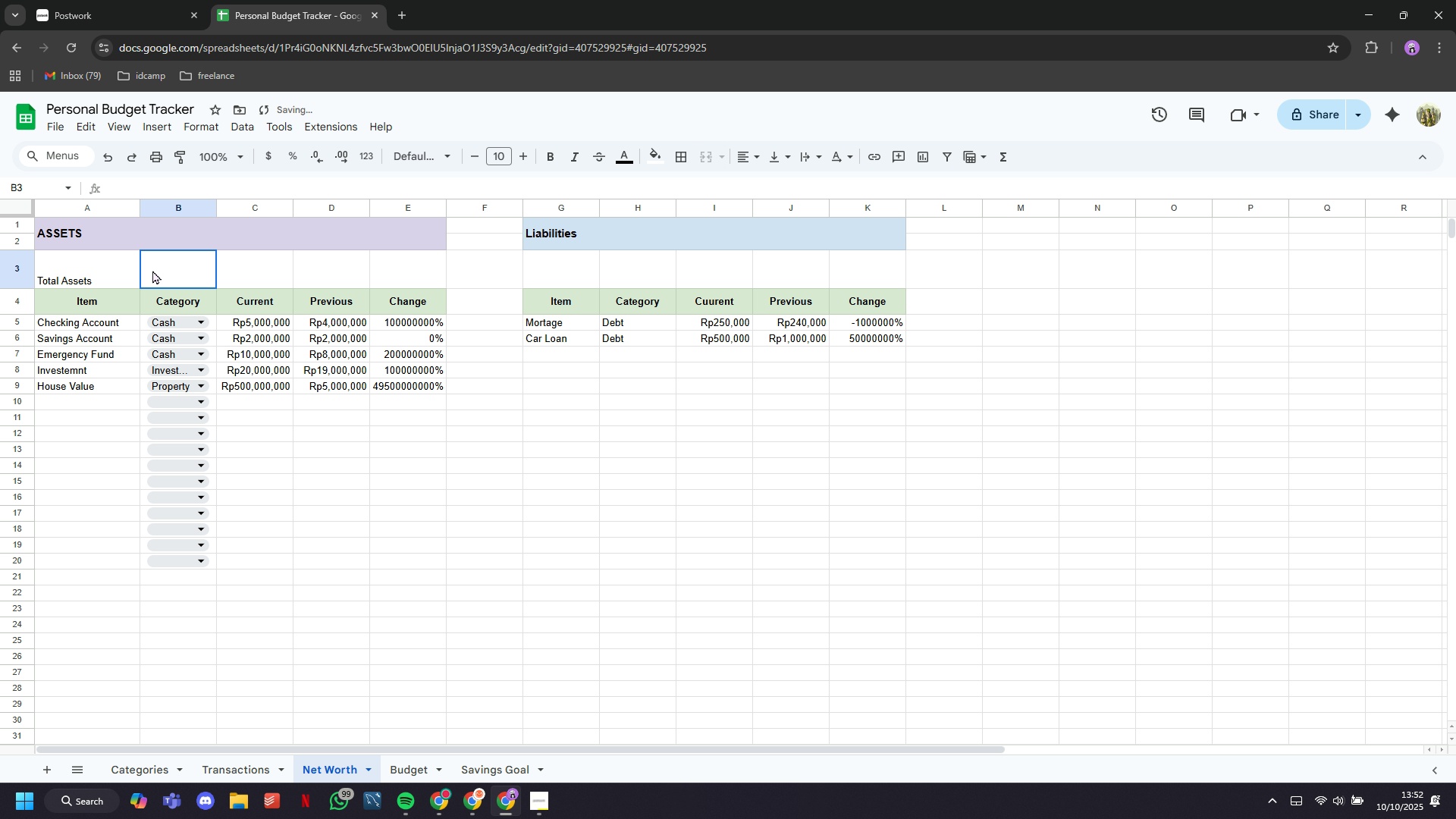 
wait(6.05)
 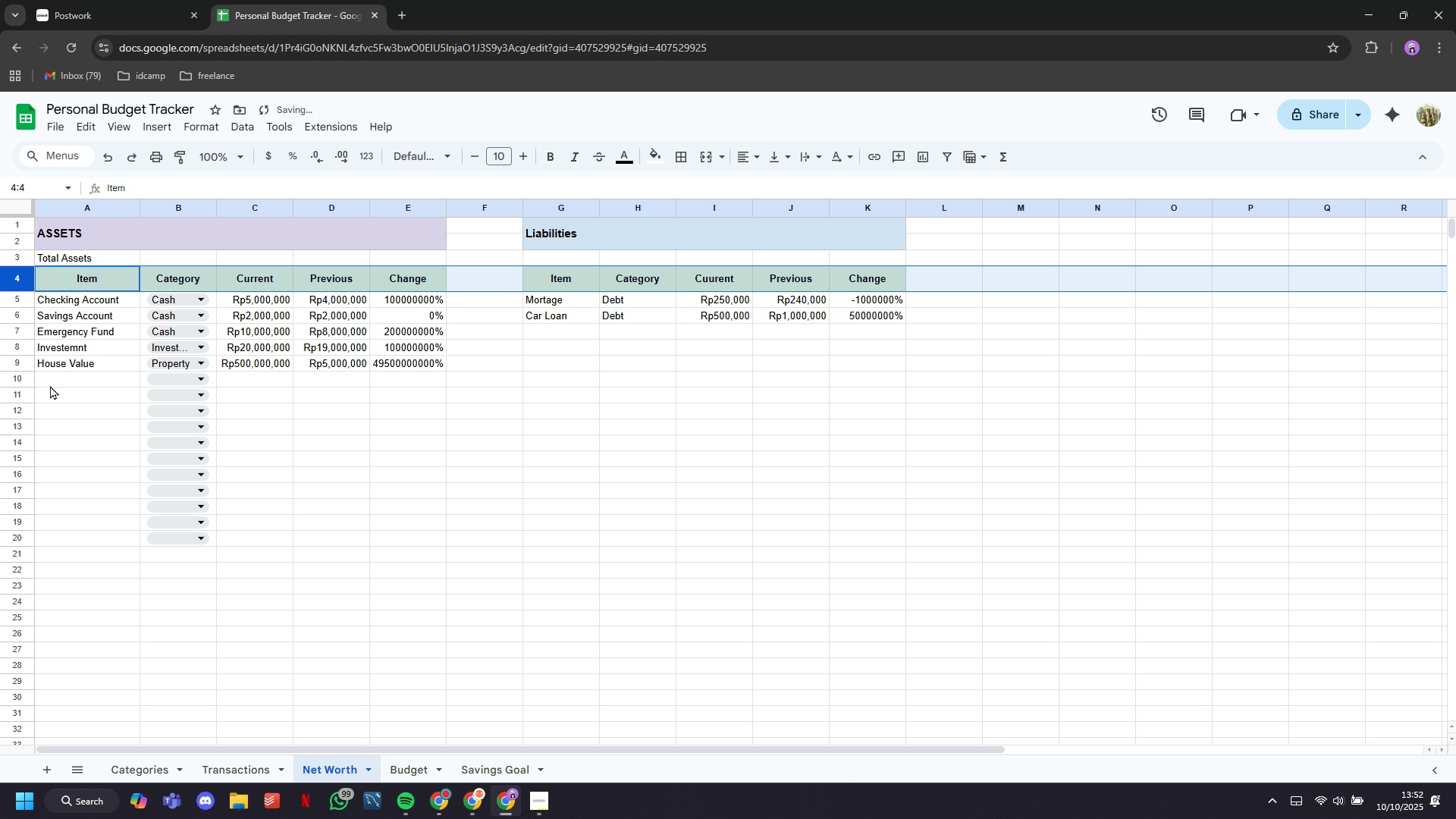 
left_click([745, 156])
 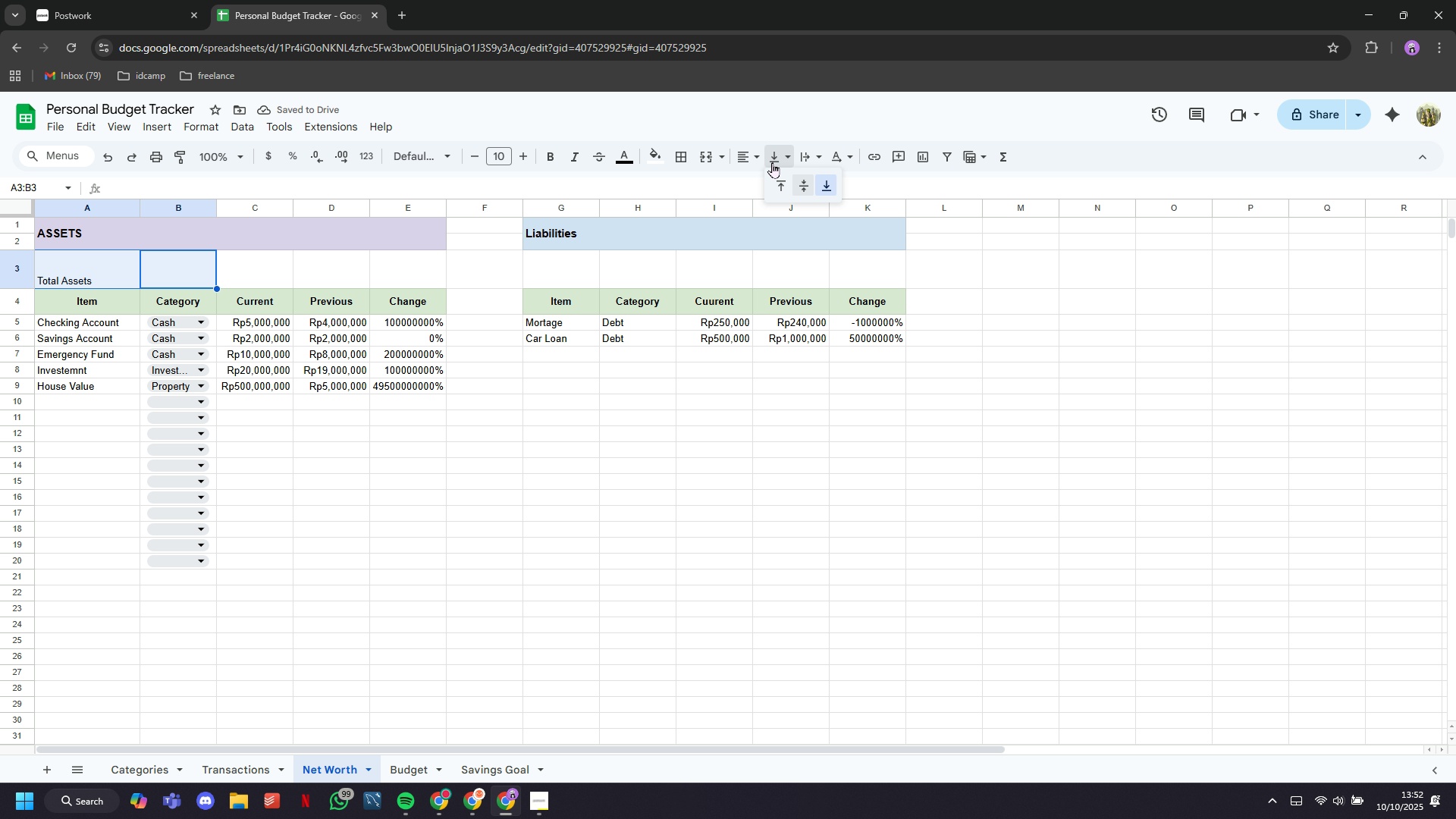 
left_click([772, 162])
 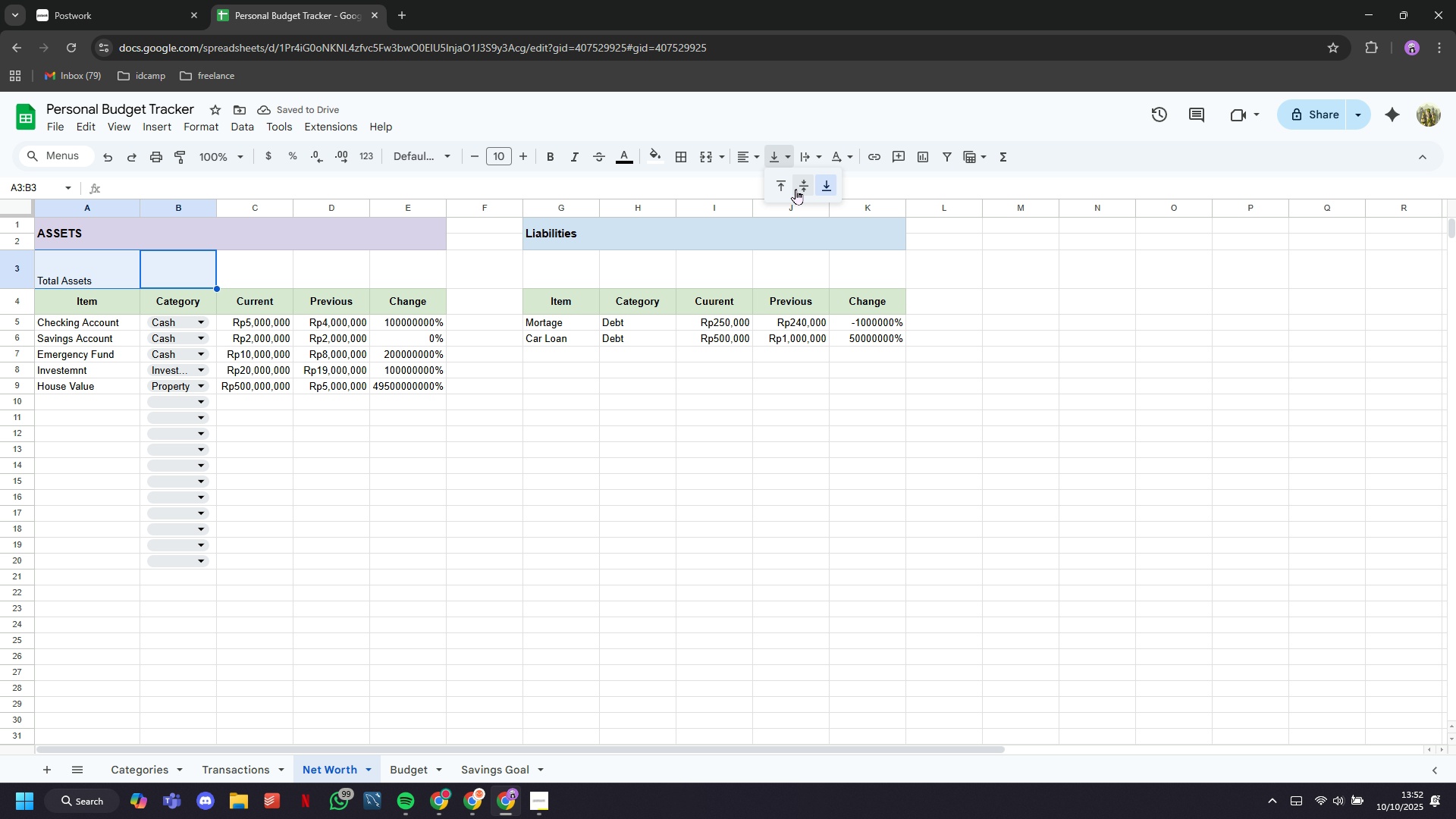 
left_click([795, 189])
 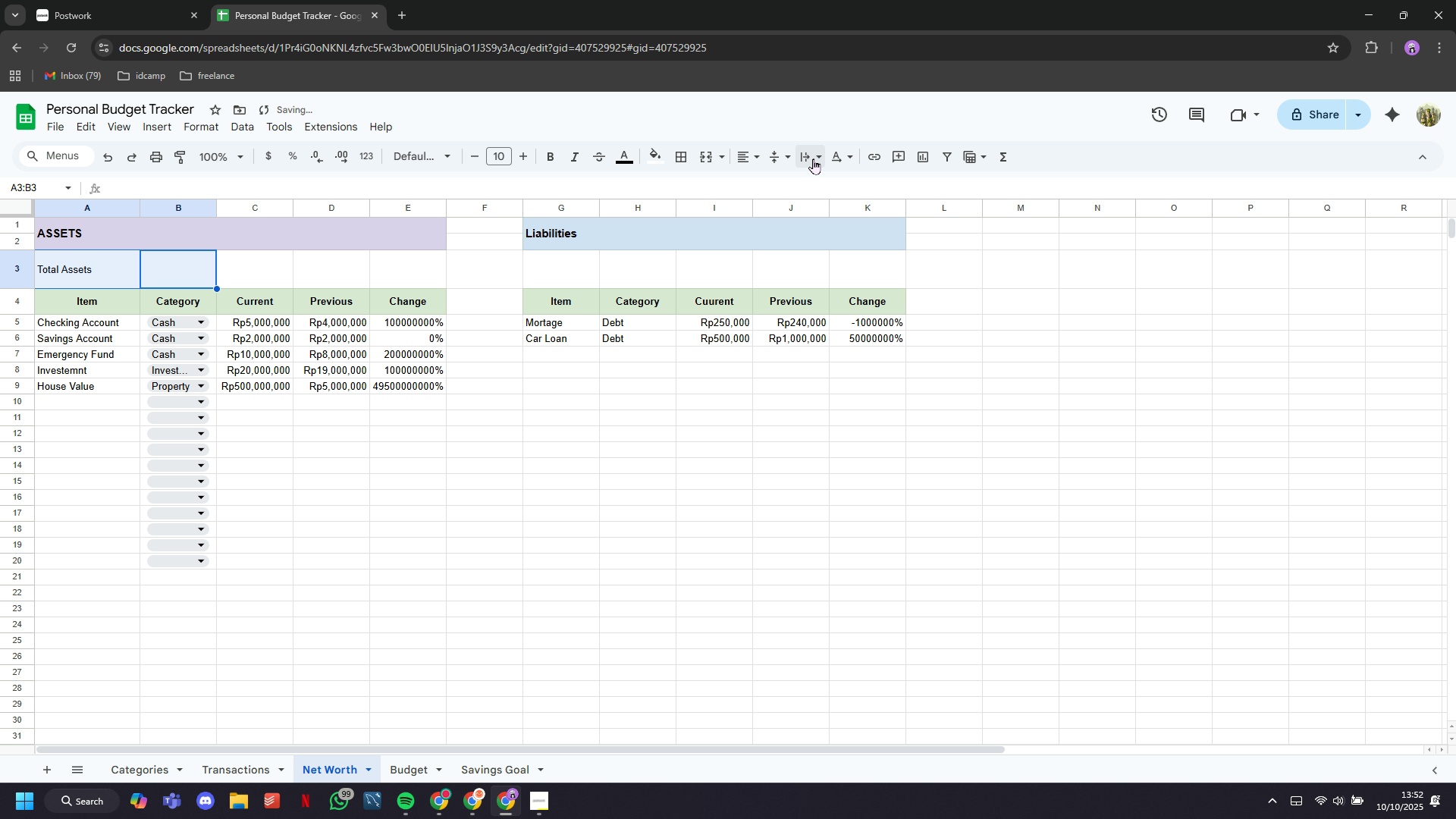 
left_click([813, 158])
 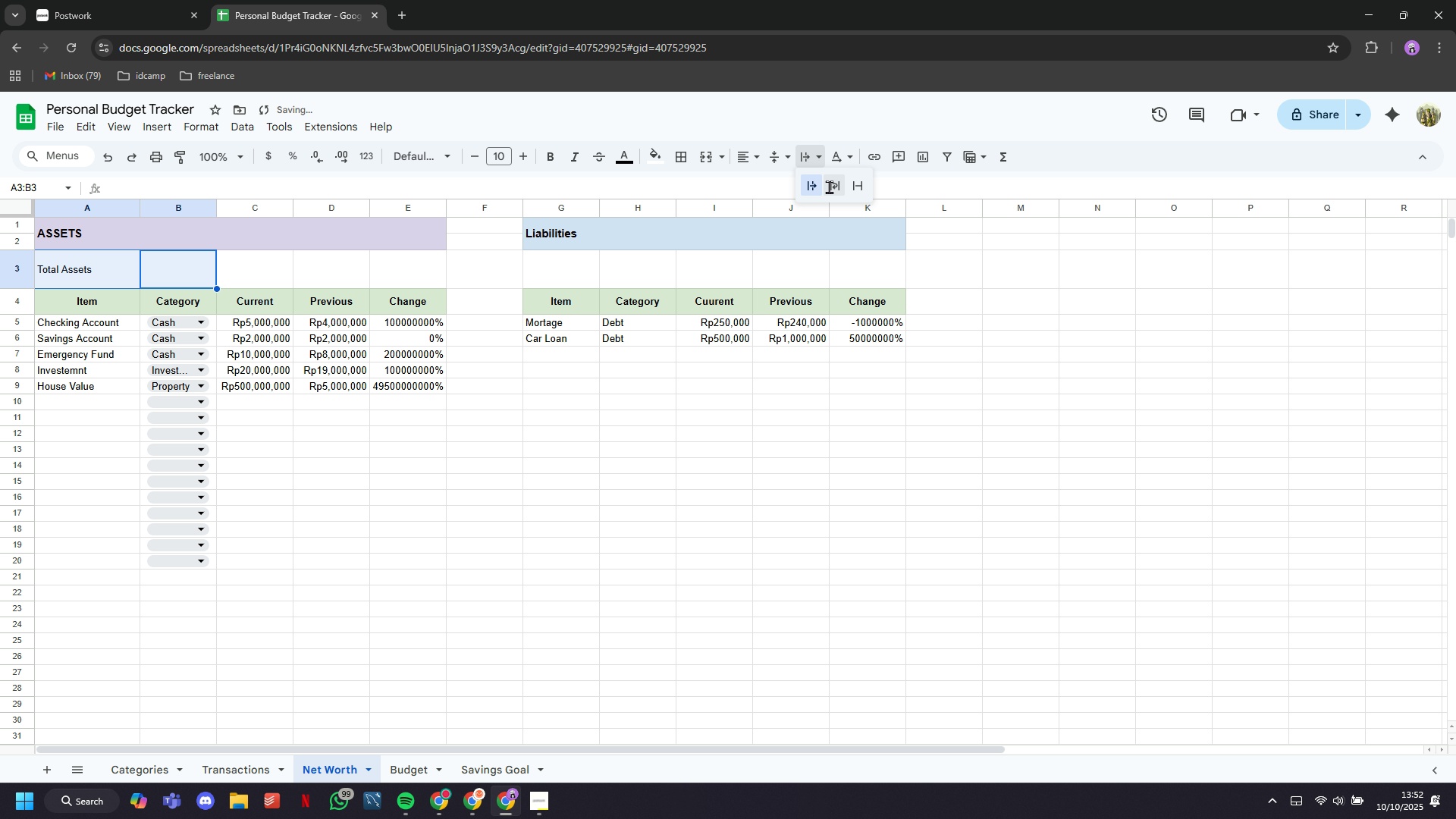 
left_click([829, 188])
 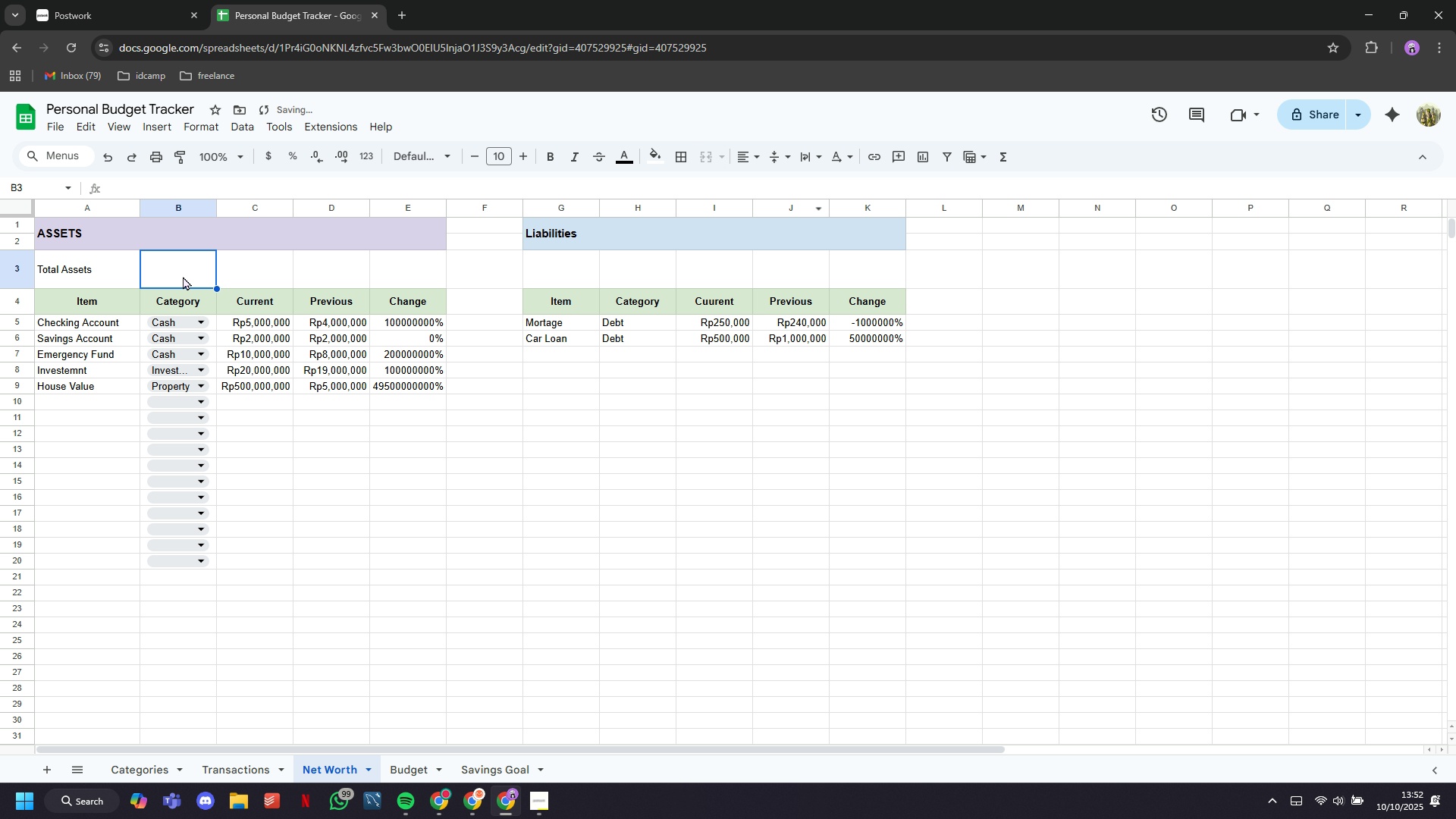 
left_click([183, 276])
 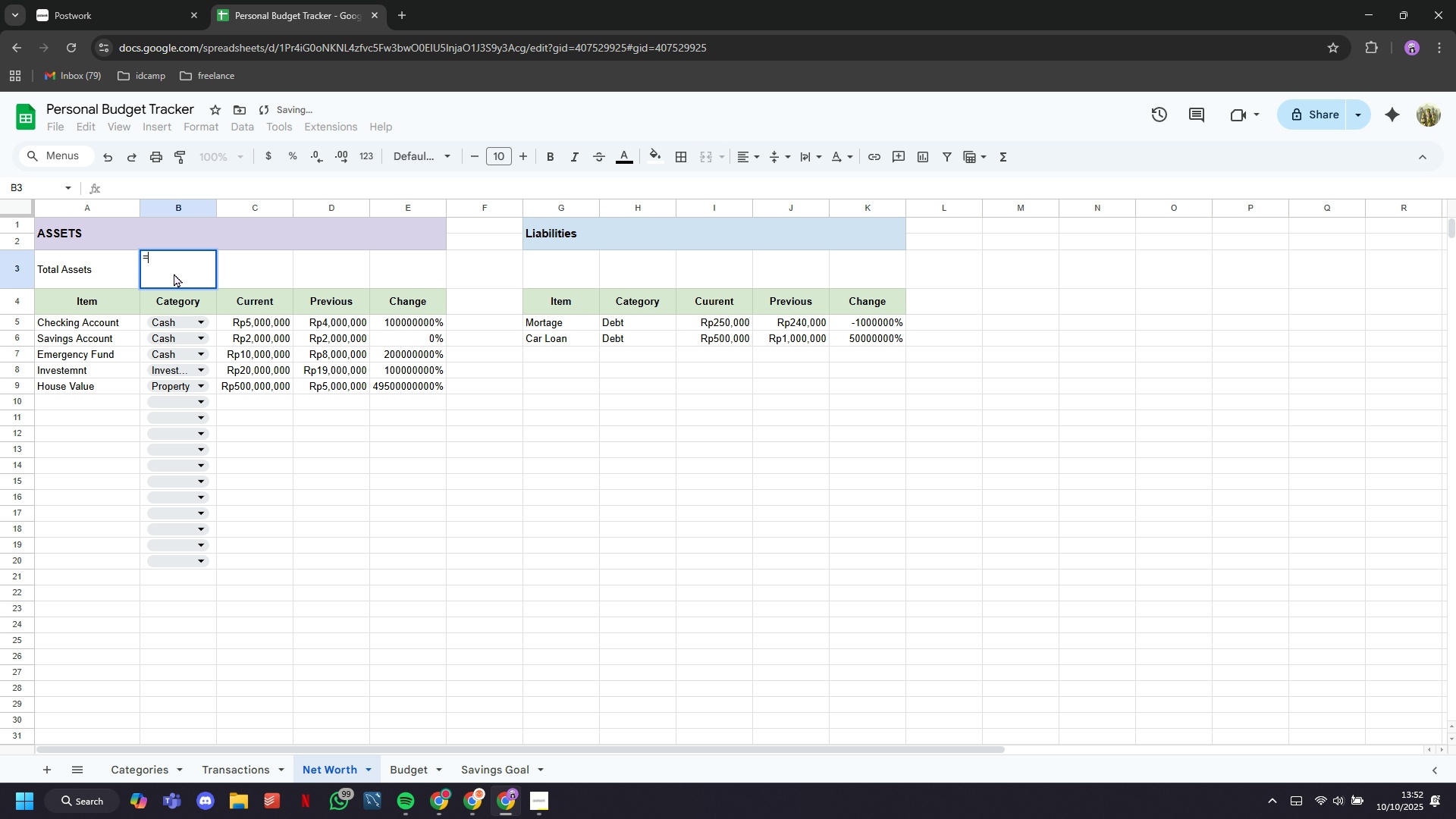 
type(=SUM()
 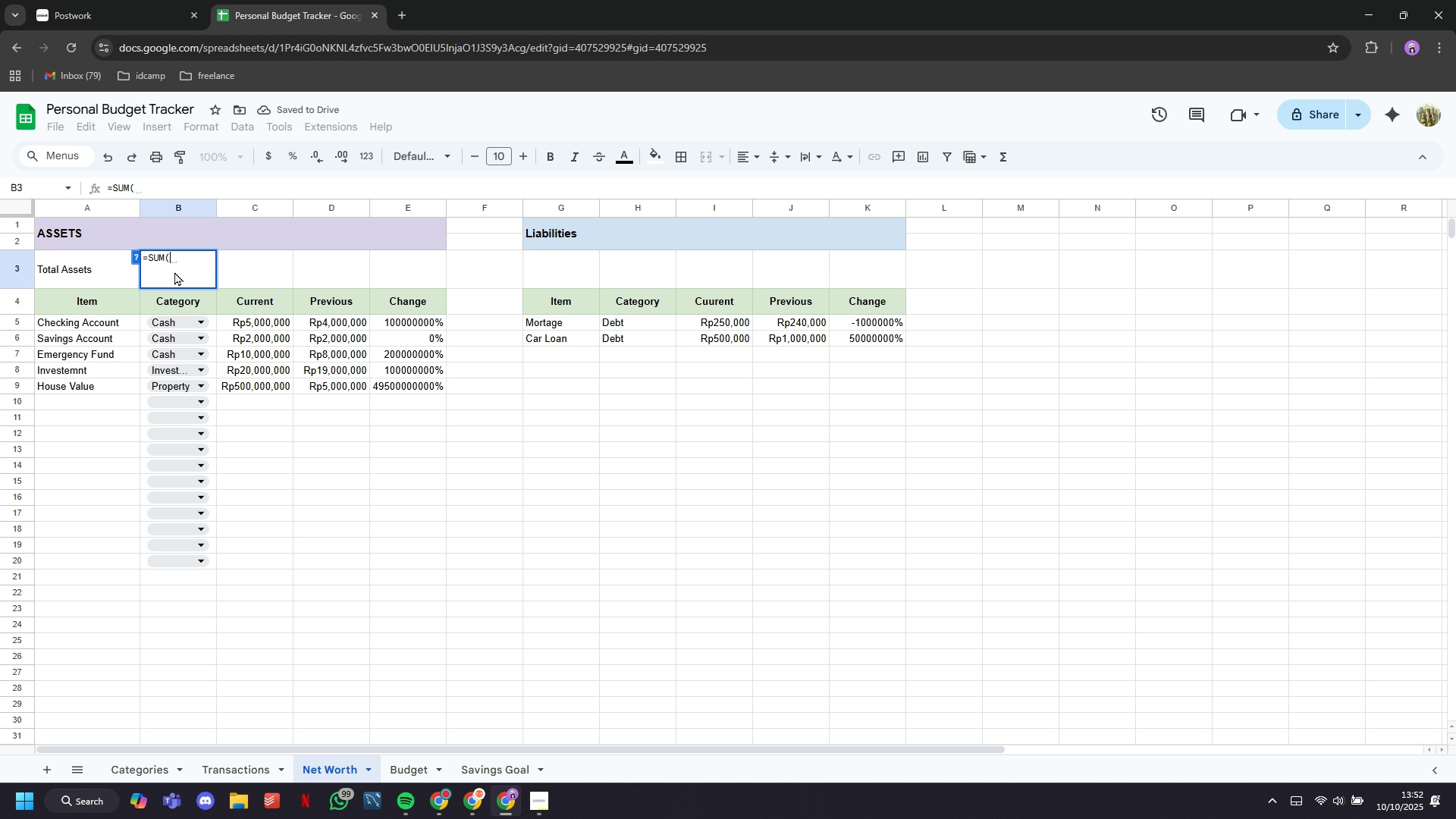 
hold_key(key=ShiftLeft, duration=0.48)
 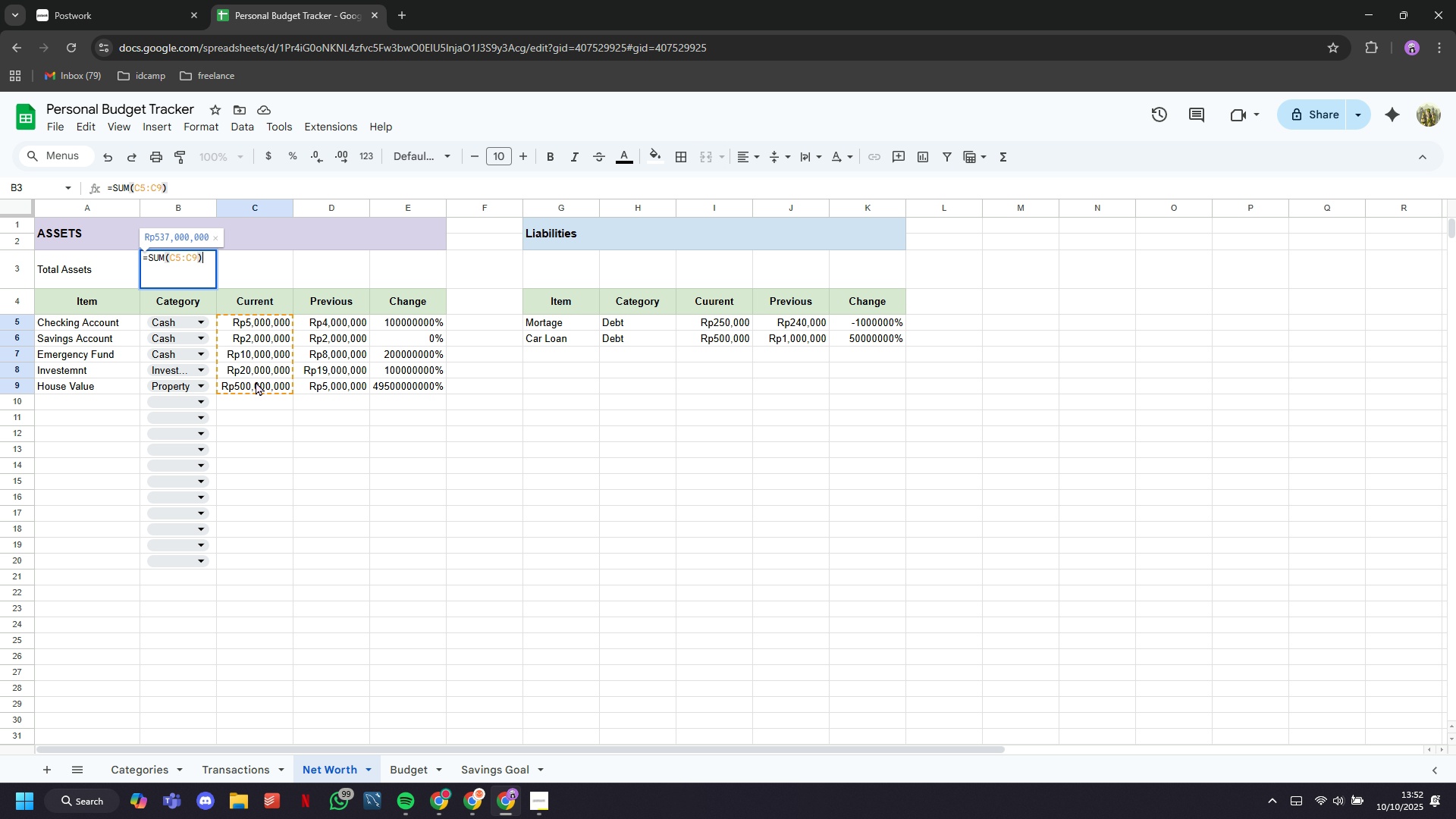 
hold_key(key=0, duration=24.61)
 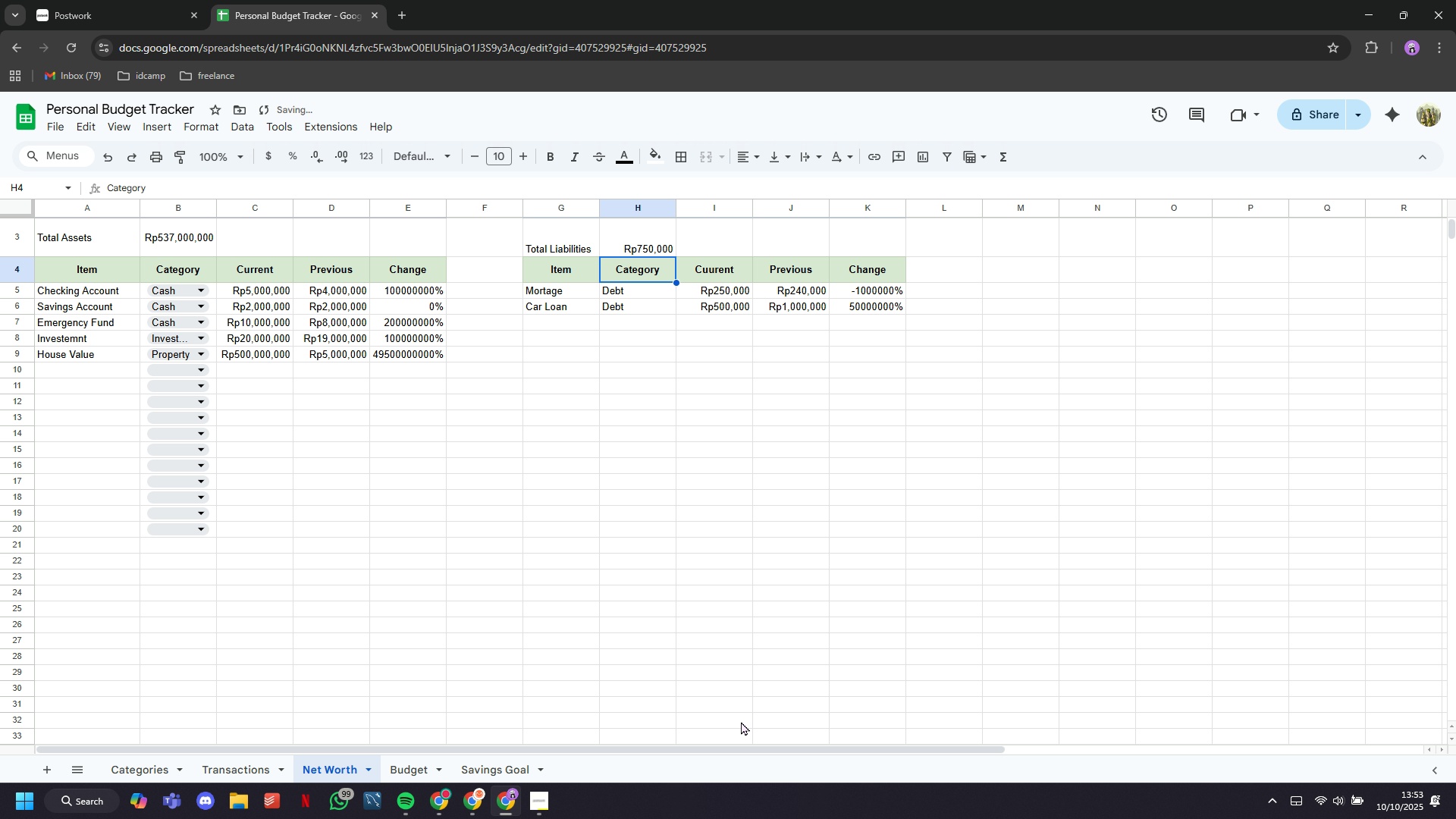 
key(Enter)
 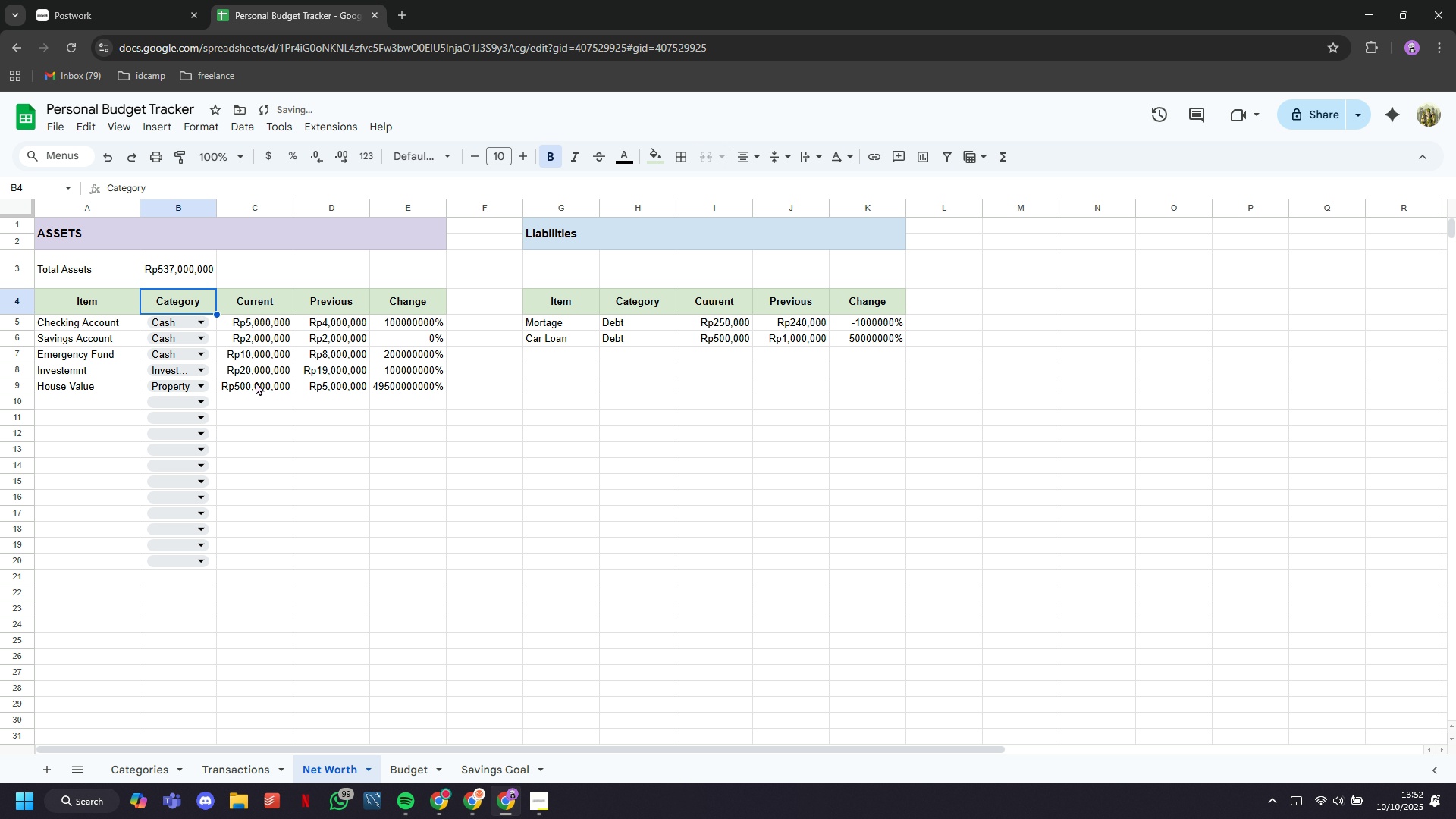 
key(Enter)
 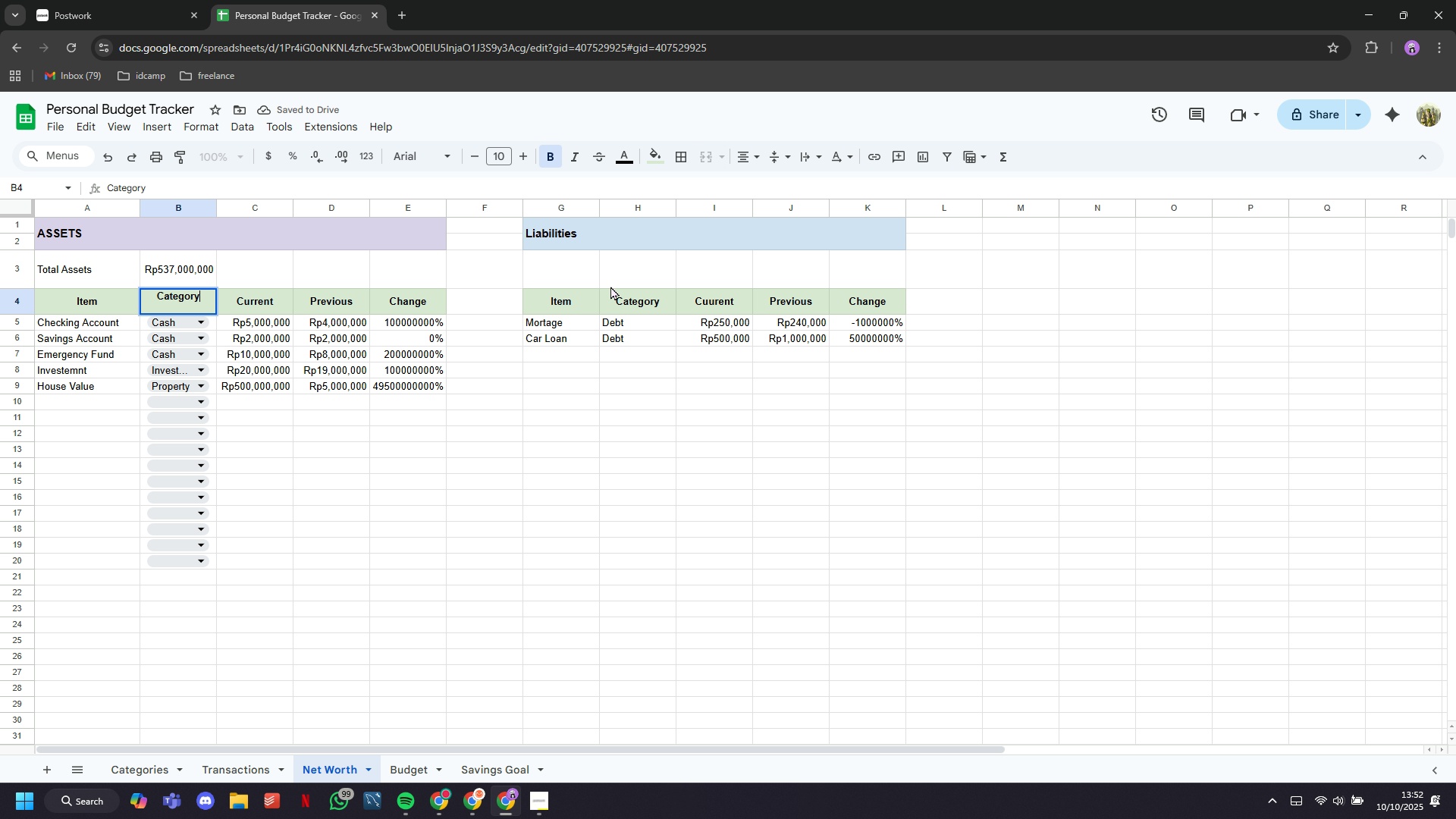 
left_click([573, 273])
 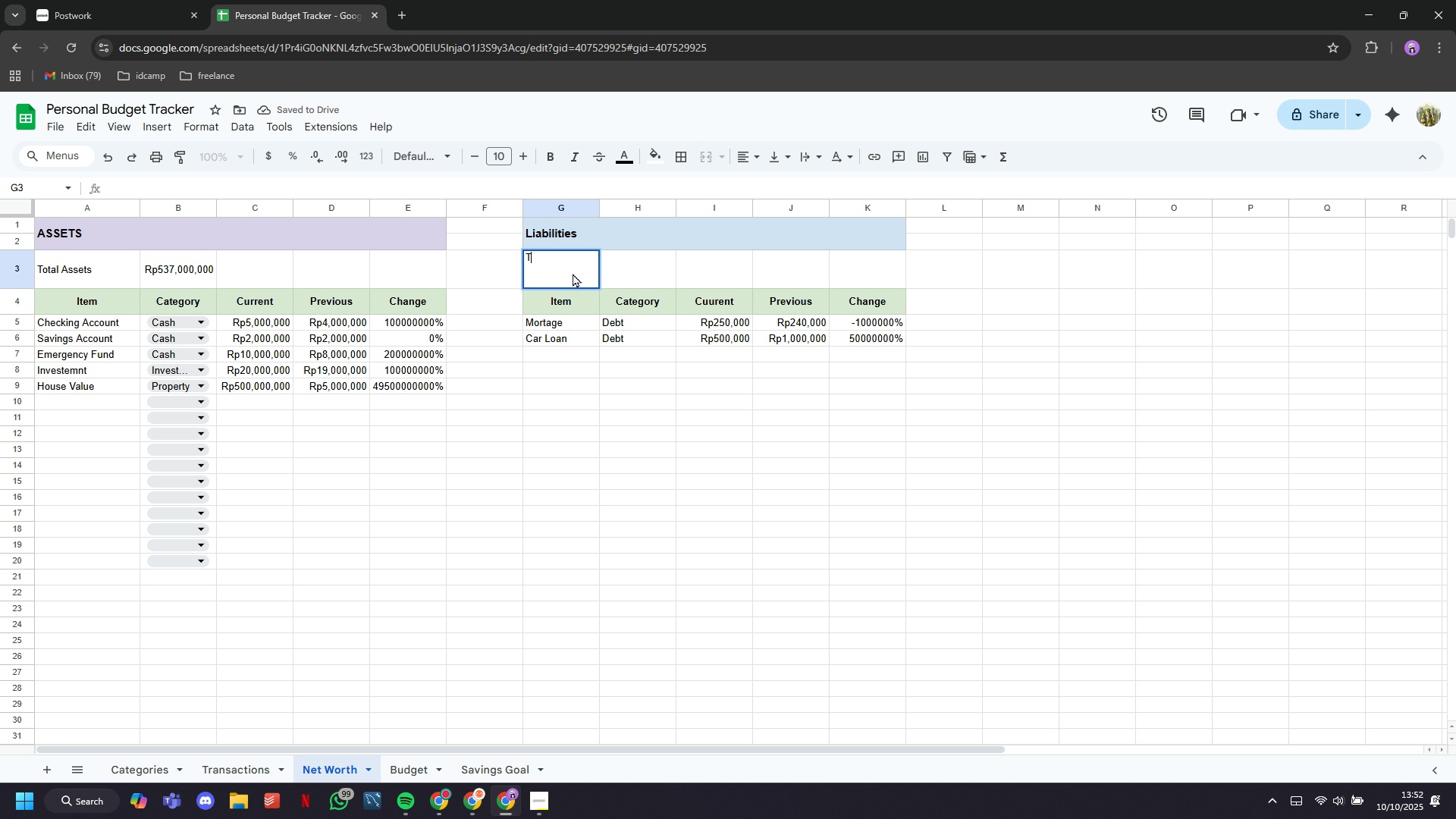 
type(Total Liabilities)
 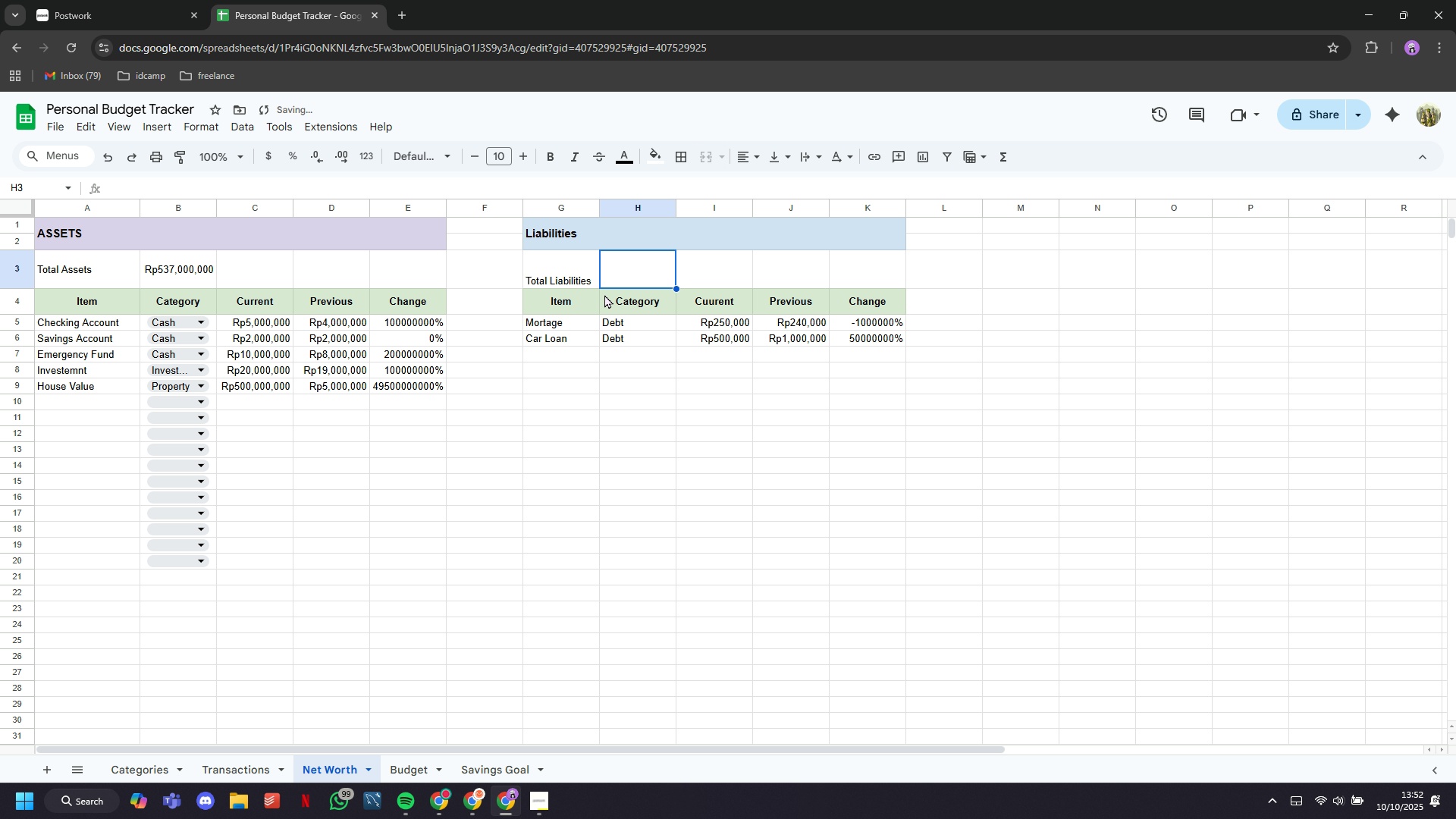 
key(ArrowRight)
 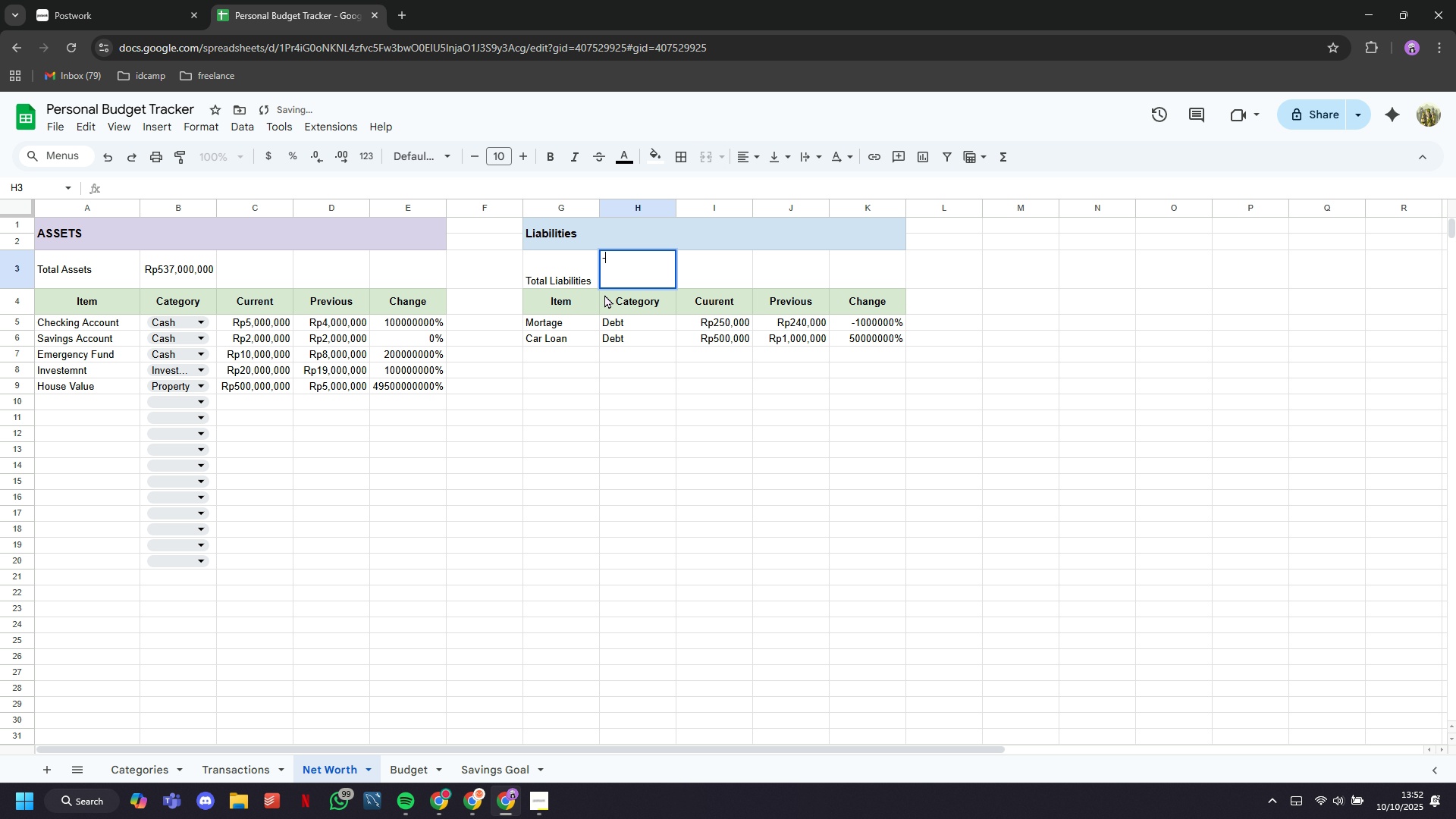 
type(-SUM)
key(Backspace)
key(Backspace)
key(Backspace)
key(Backspace)
type(-)
key(Backspace)
type(=SUM()
 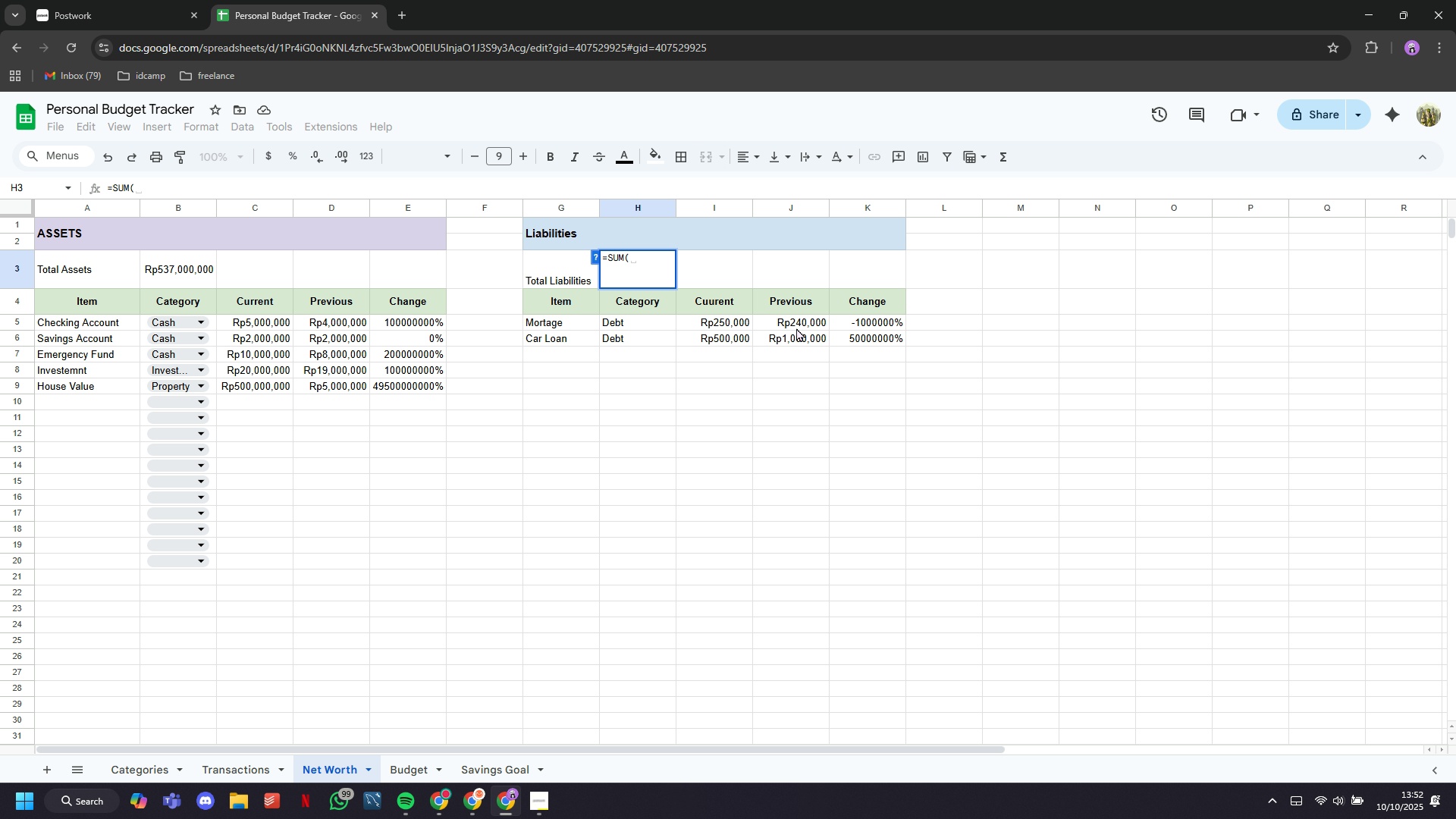 
hold_key(key=ShiftLeft, duration=0.48)
 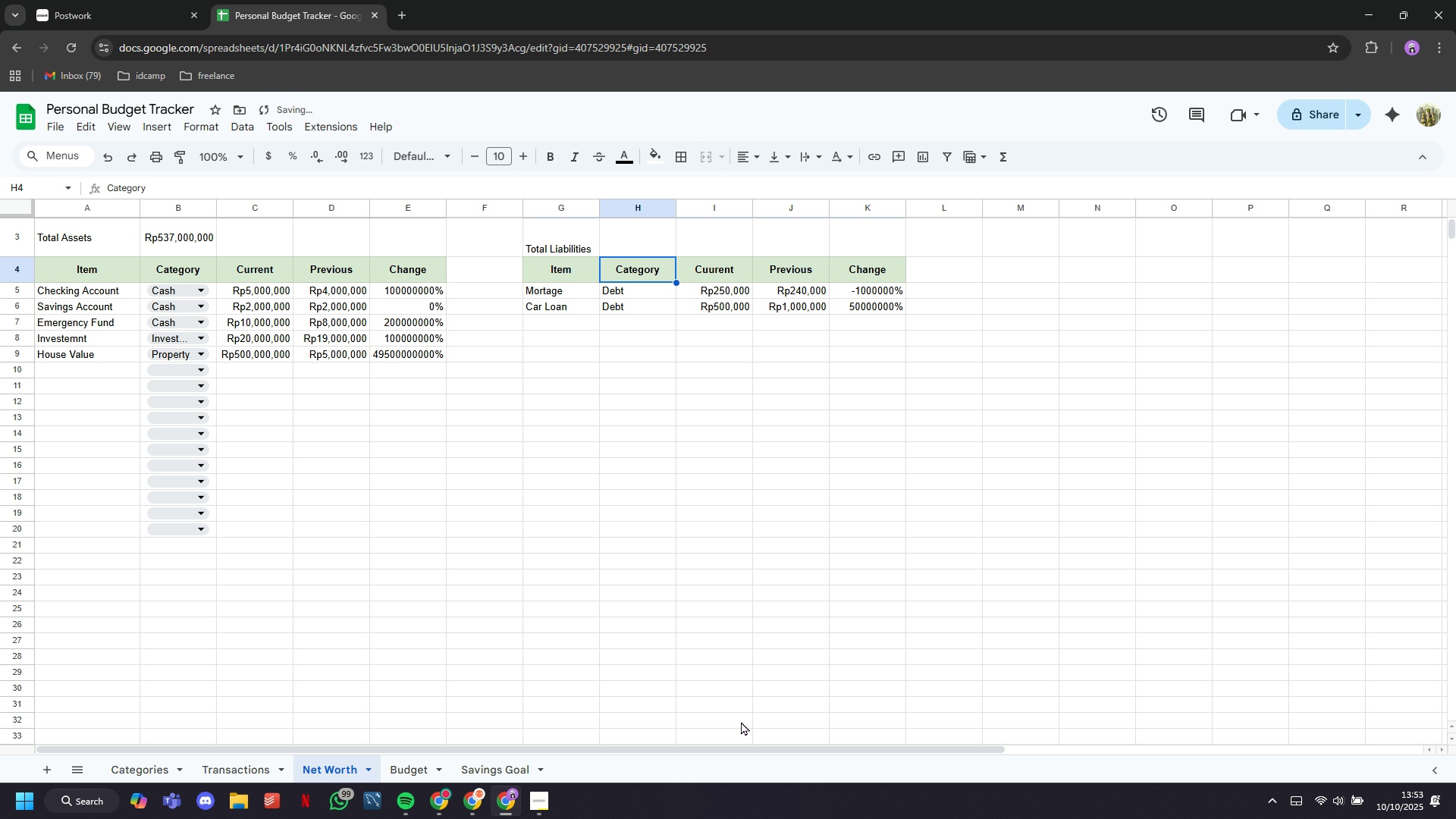 
key(Enter)
 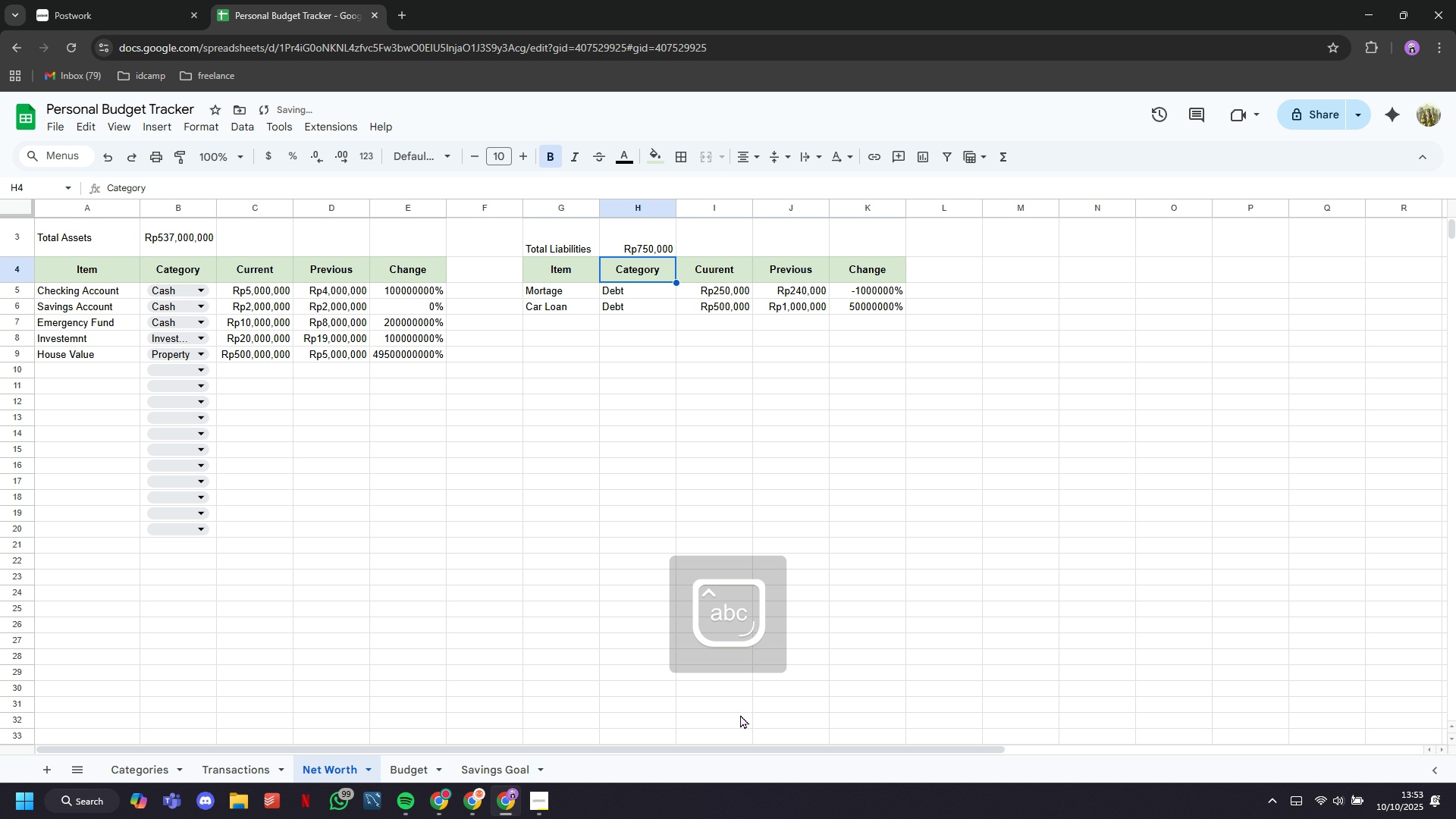 
key(CapsLock)
 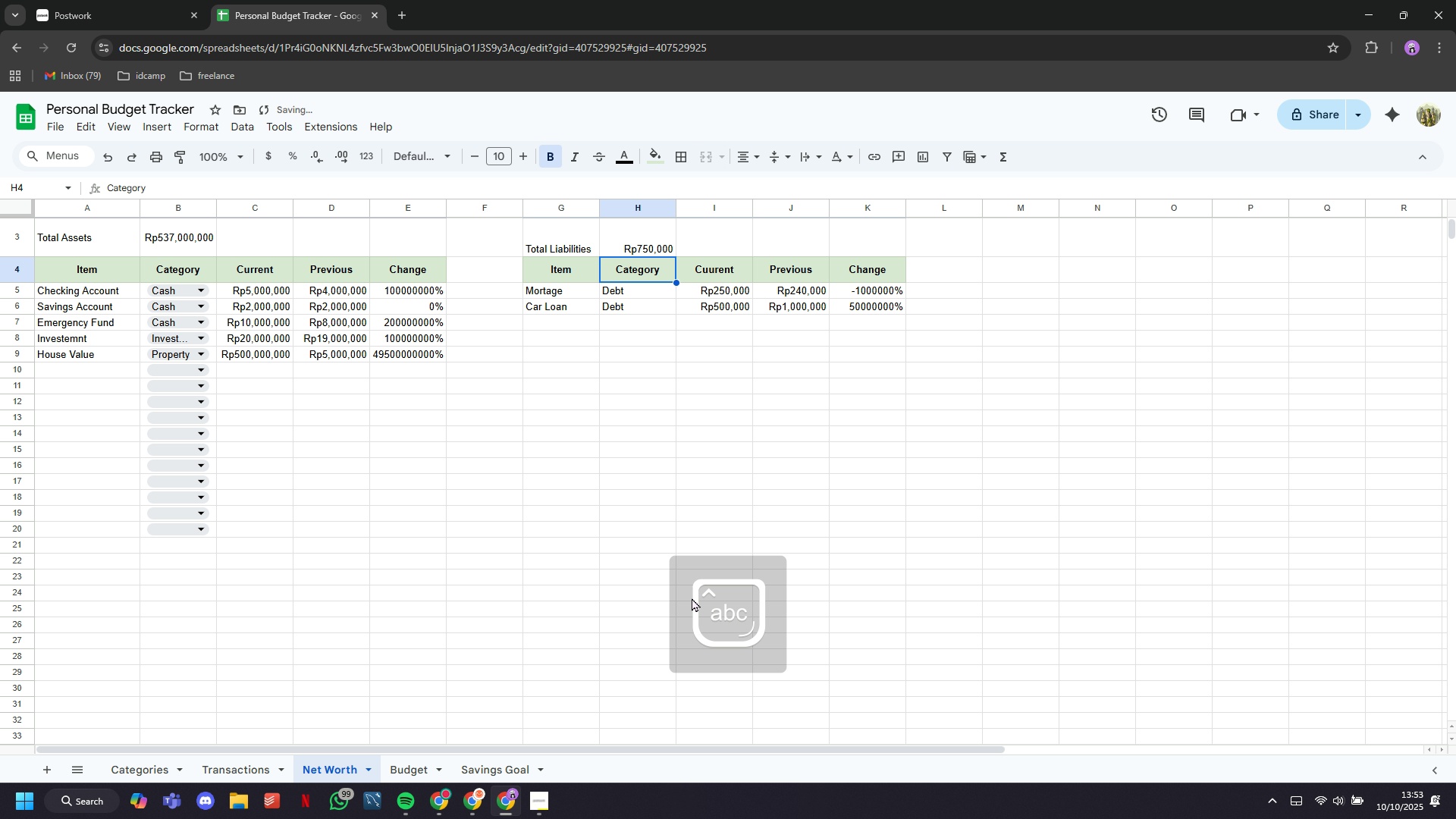 
key(CapsLock)
 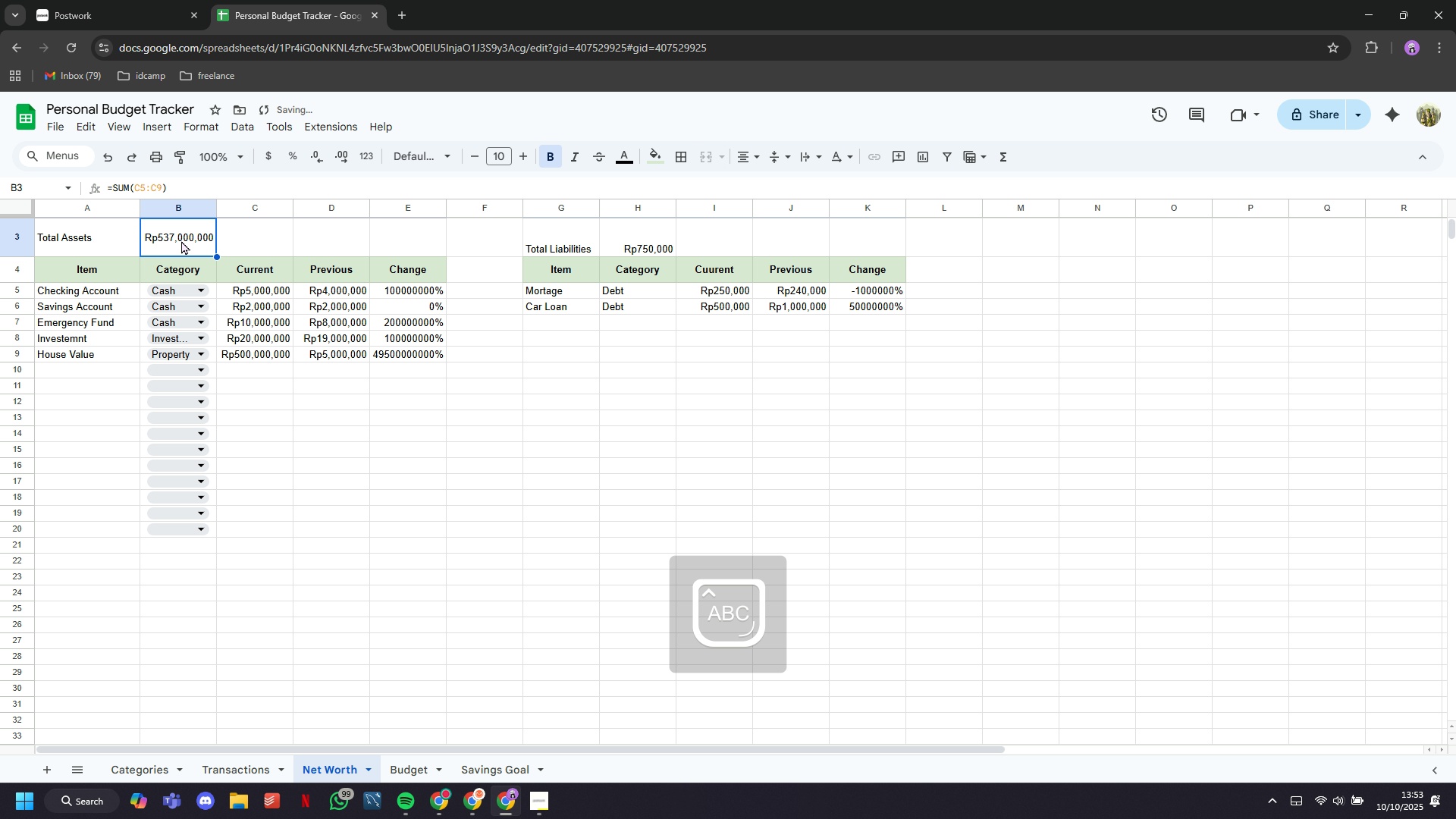 
double_click([181, 240])
 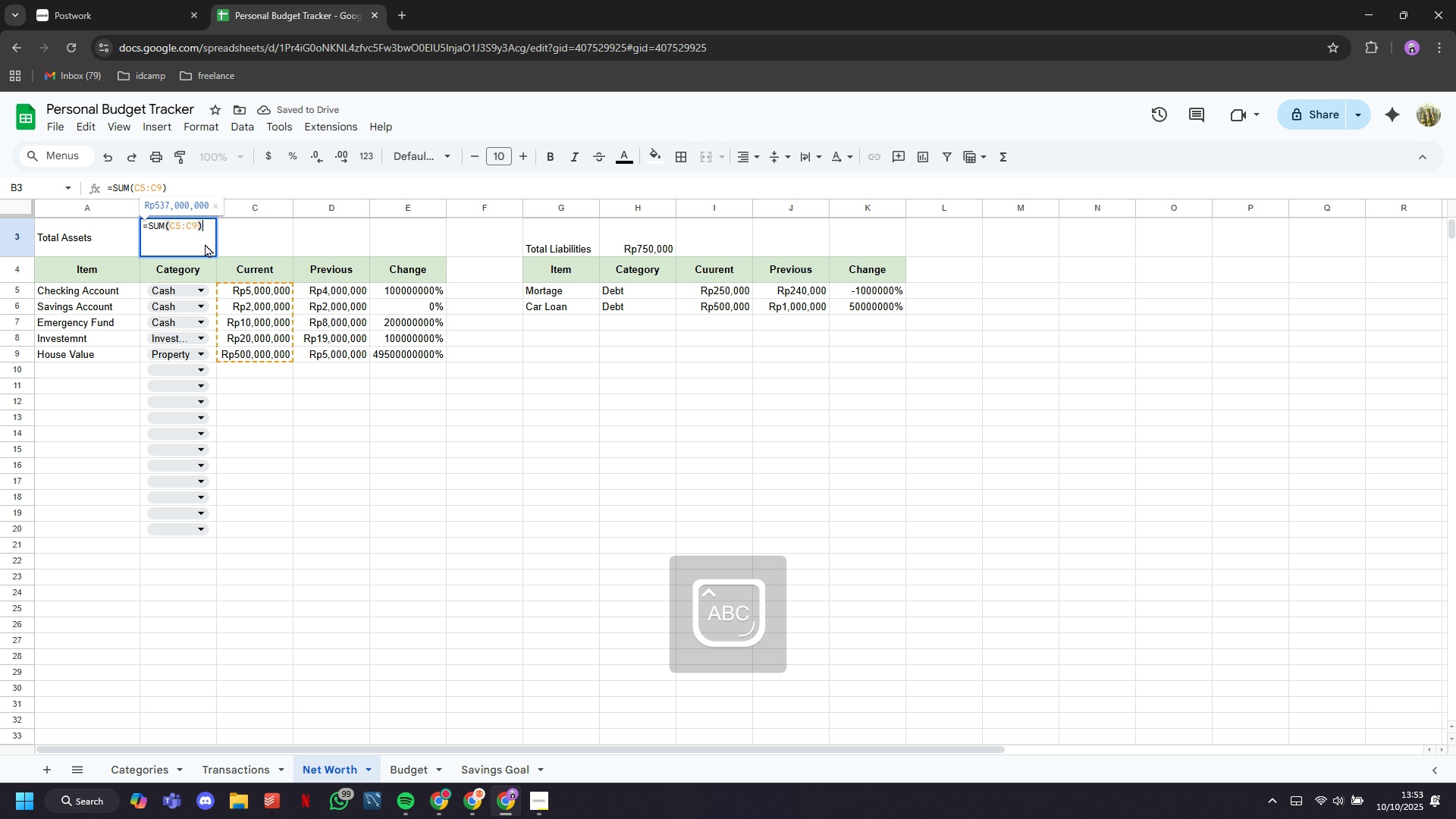 
key(ArrowLeft)
 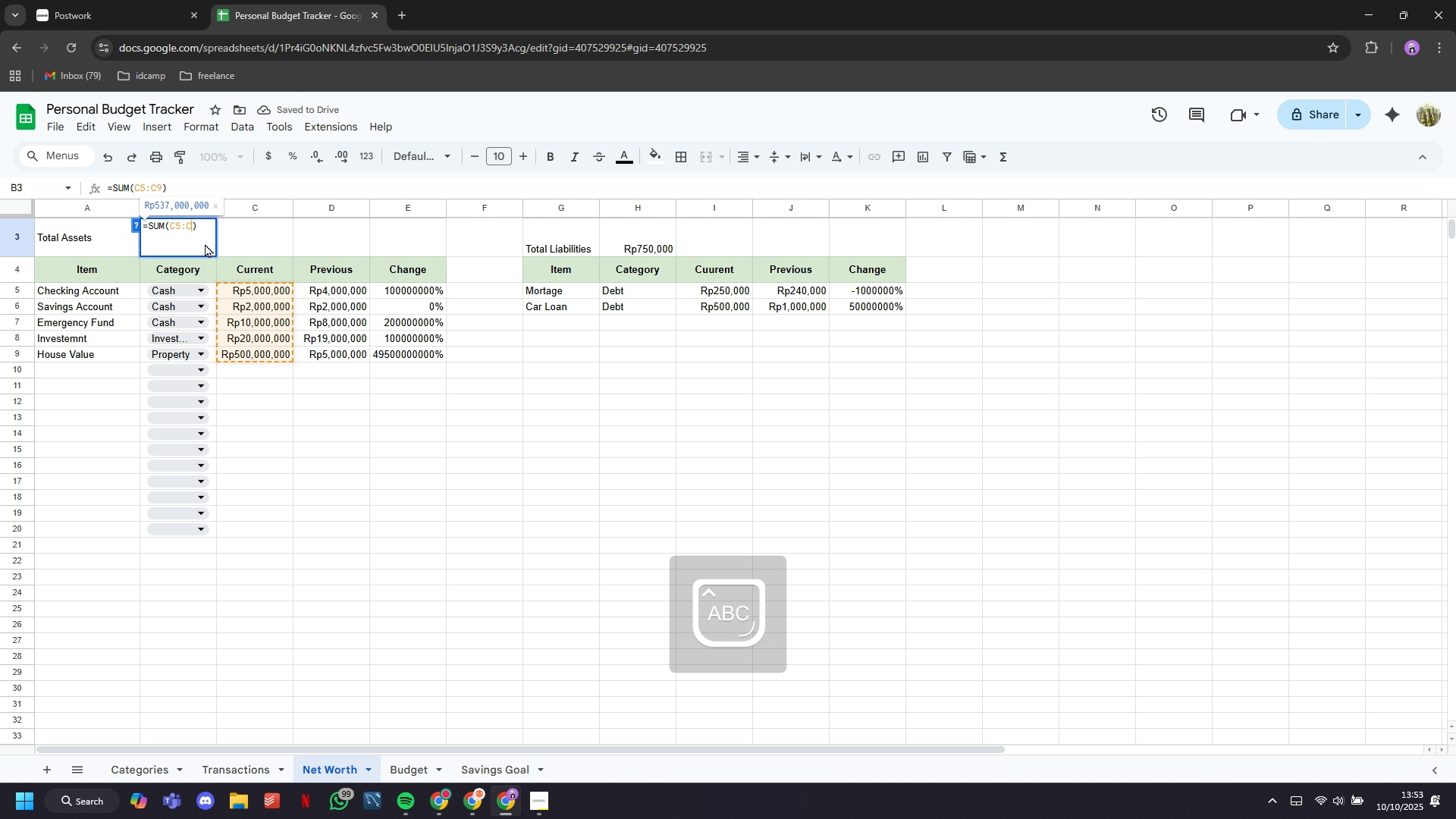 
key(Backspace)
type(20)
 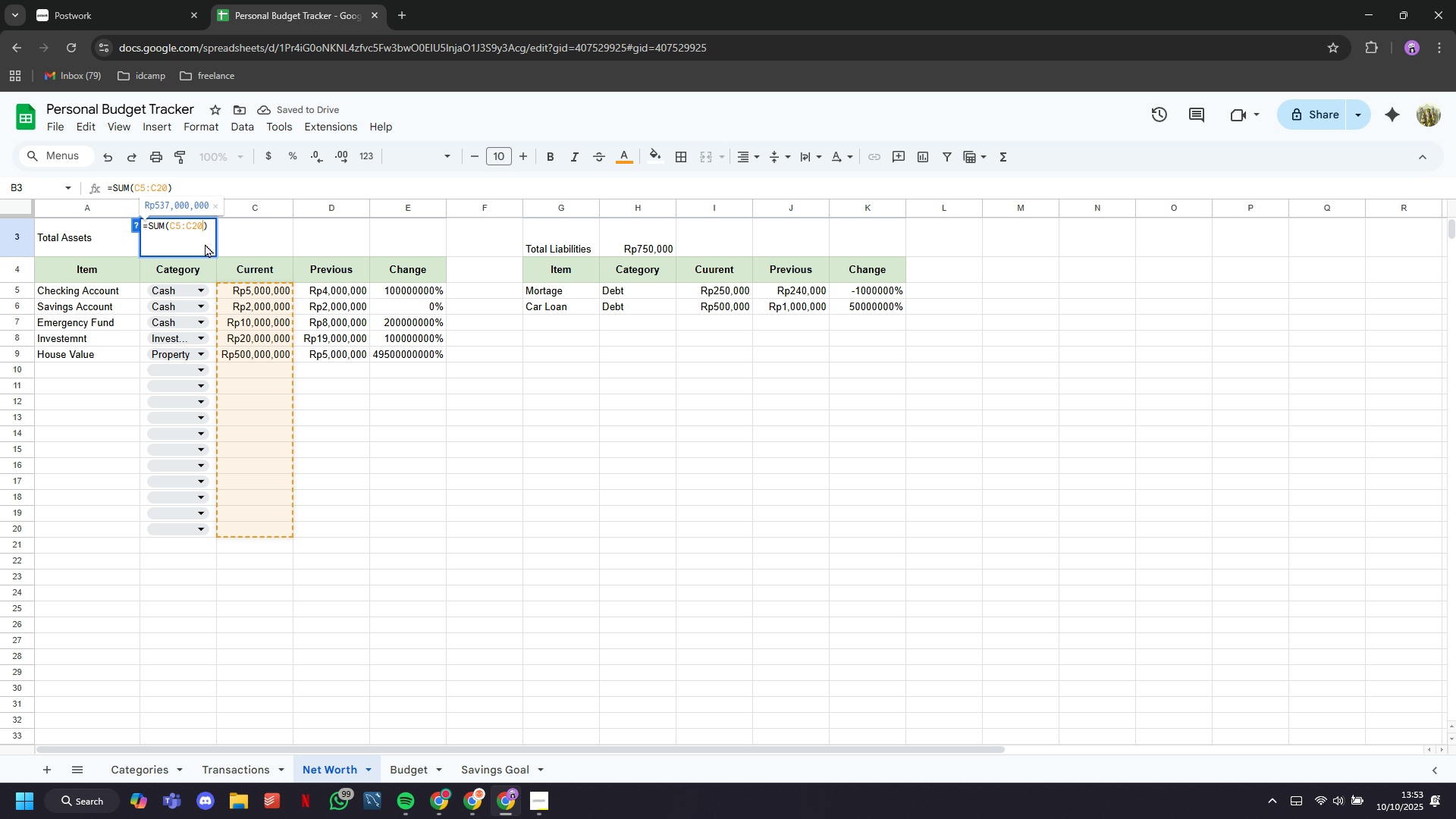 
key(Enter)
 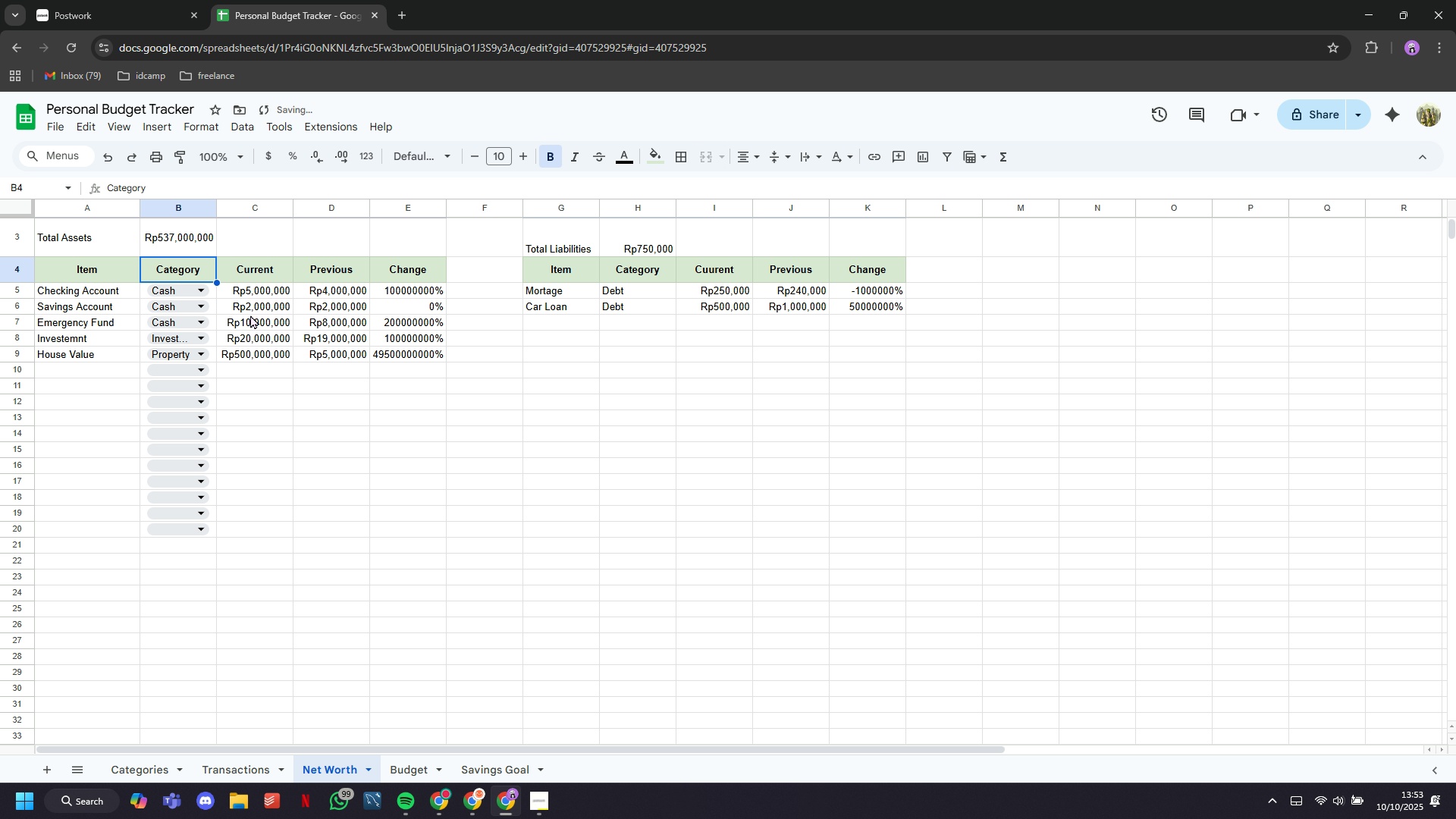 
key(CapsLock)
 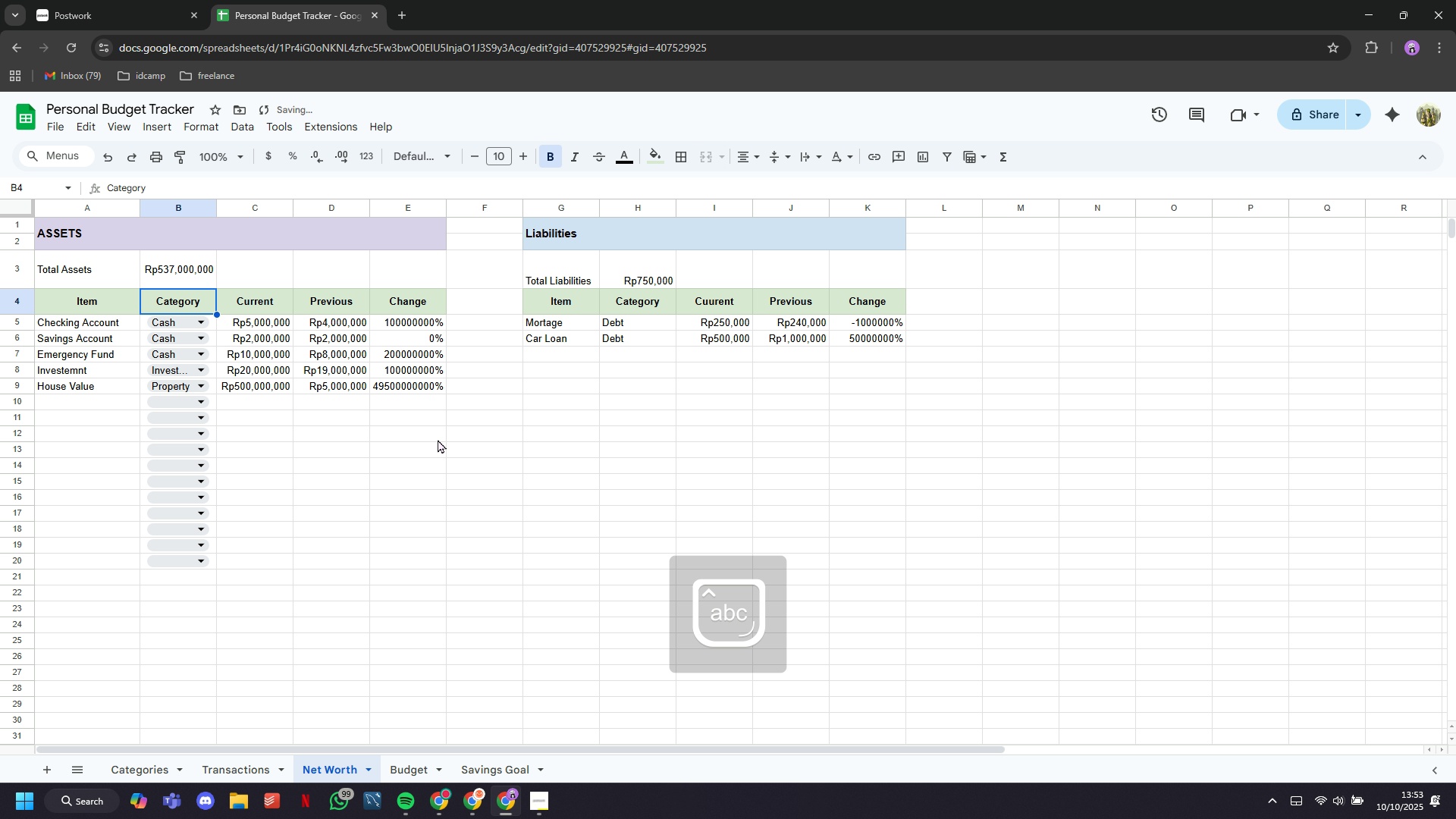 
scroll: coordinate [438, 439], scroll_direction: up, amount: 6.0
 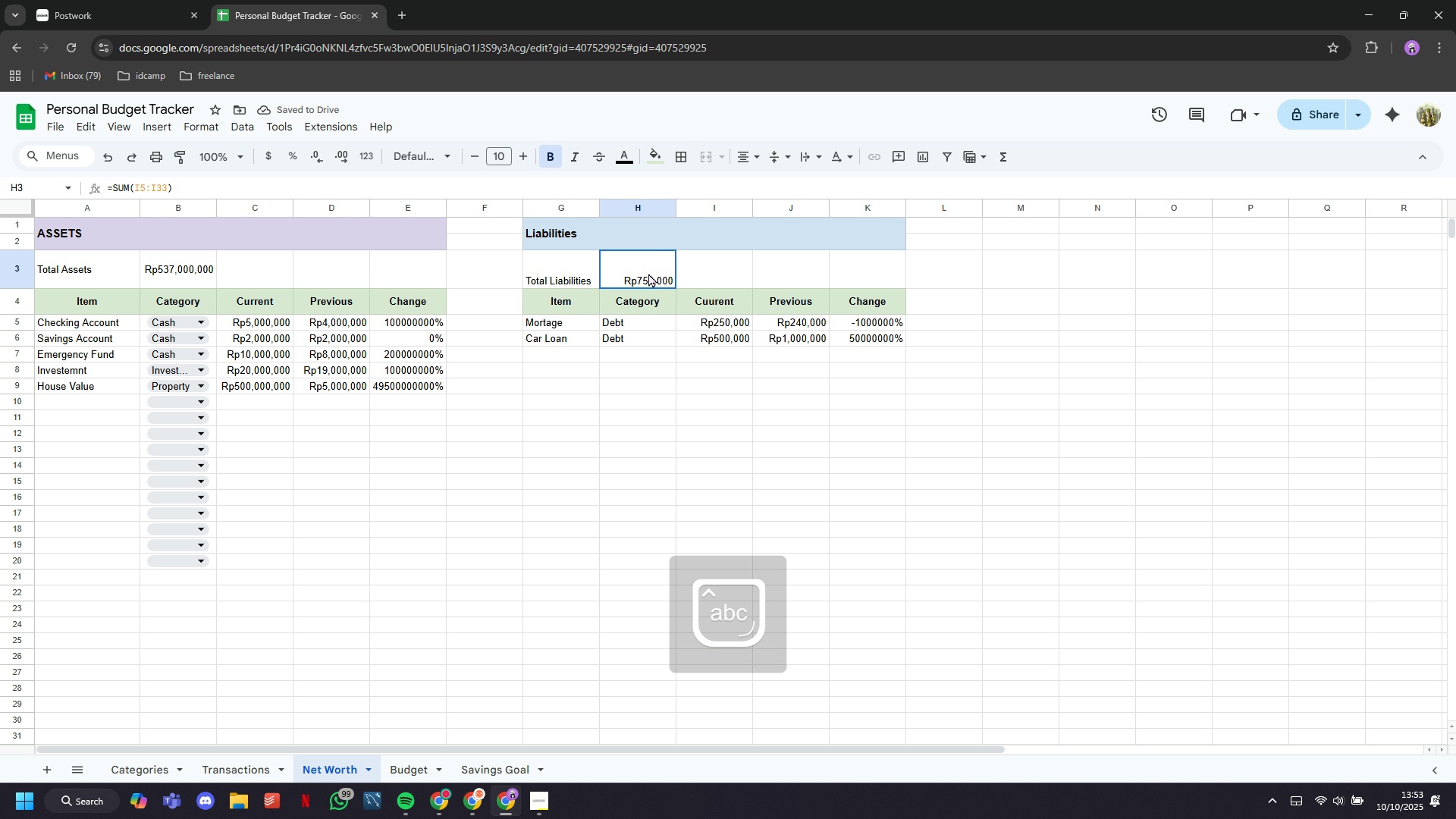 
left_click([648, 273])
 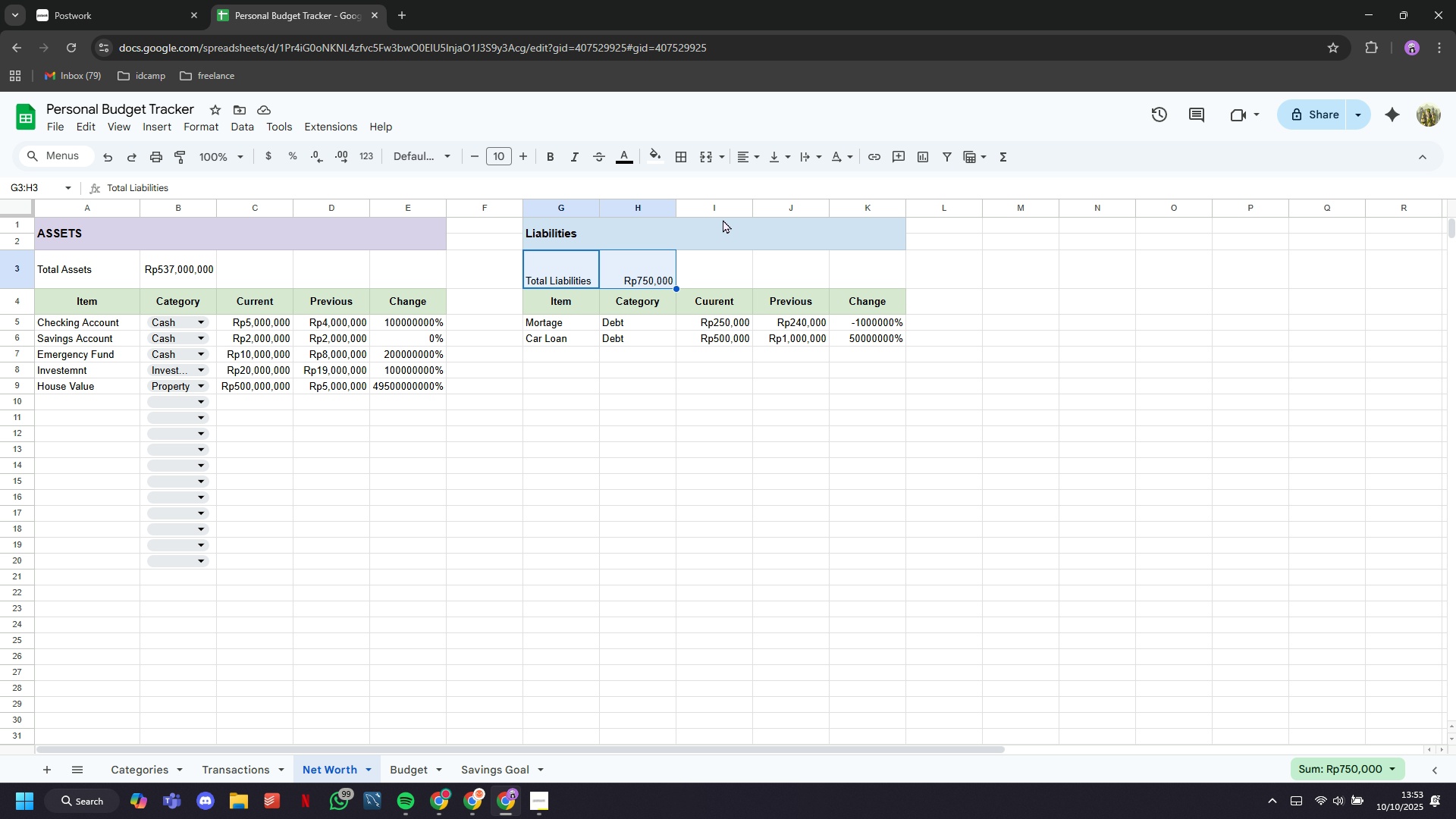 
left_click([655, 158])
 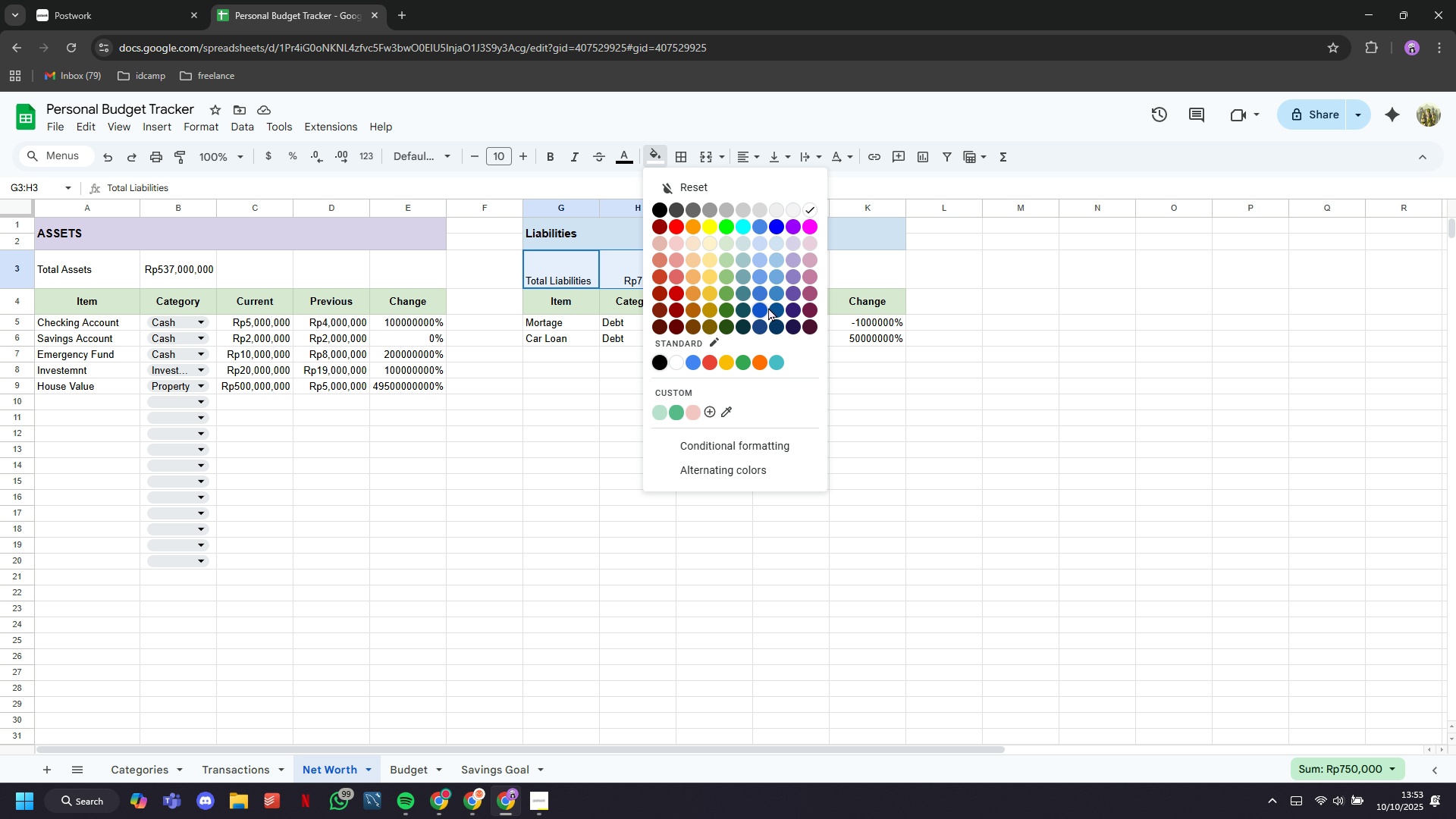 
left_click([774, 293])
 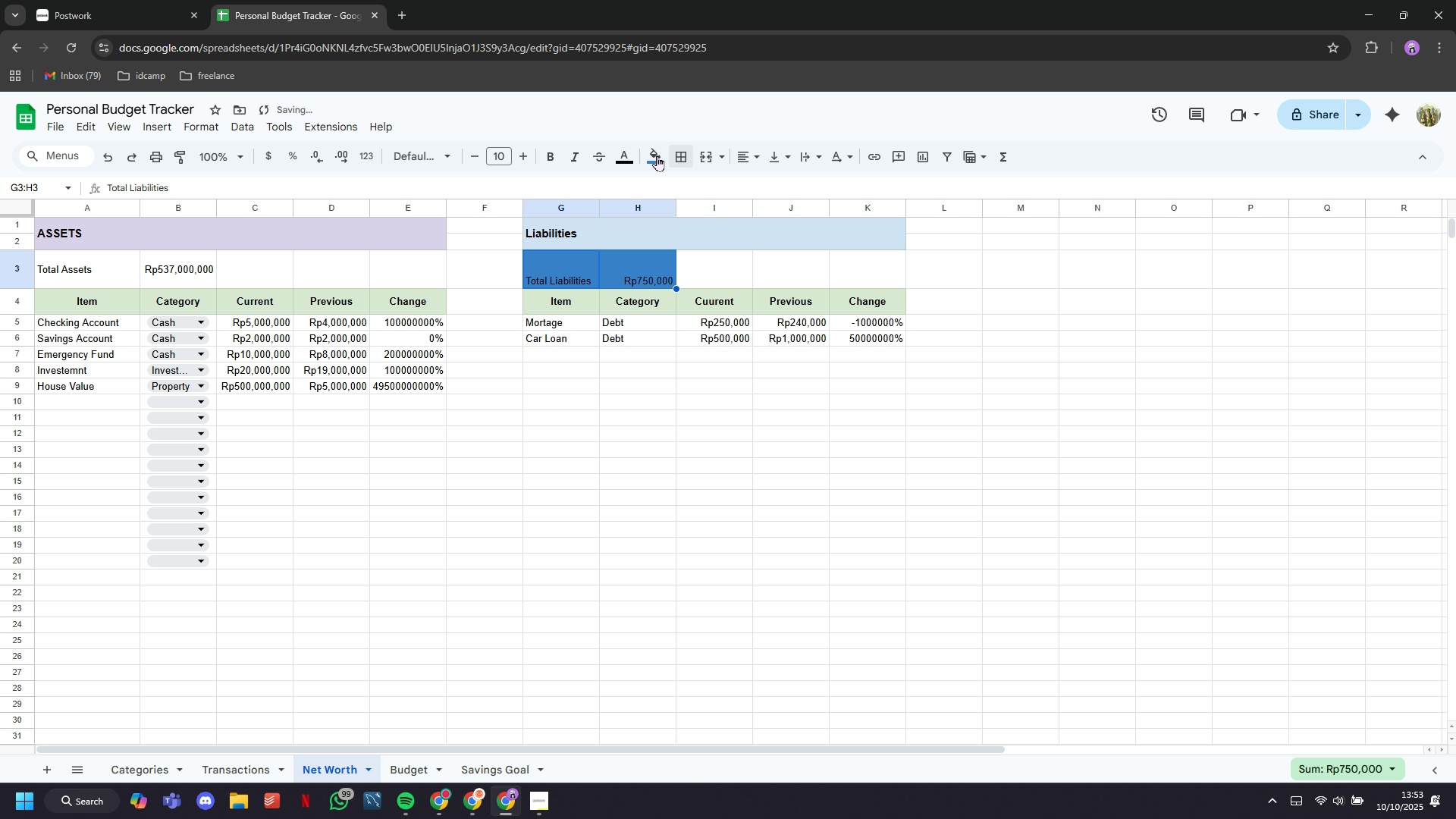 
left_click([628, 155])
 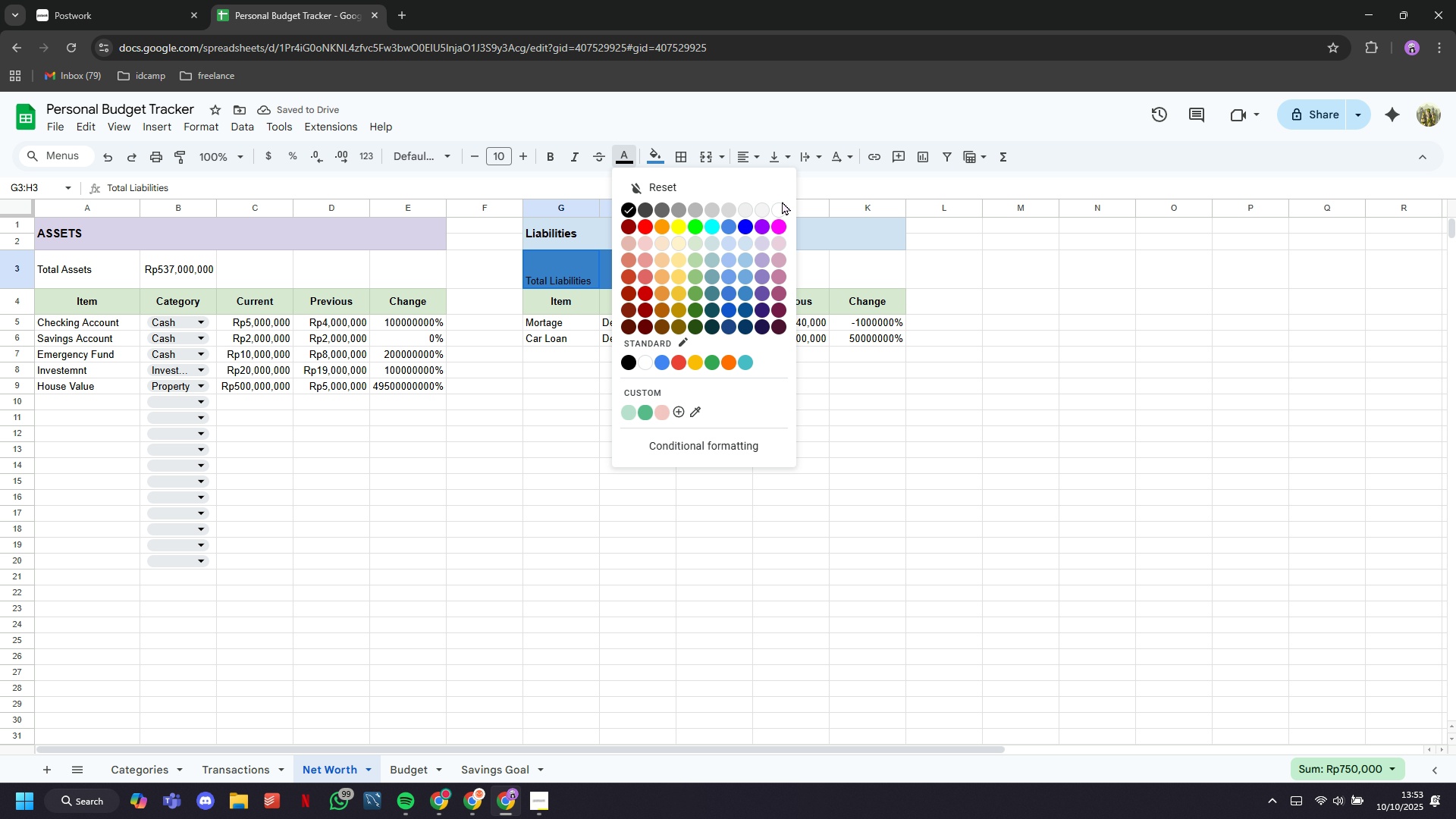 
left_click([782, 205])
 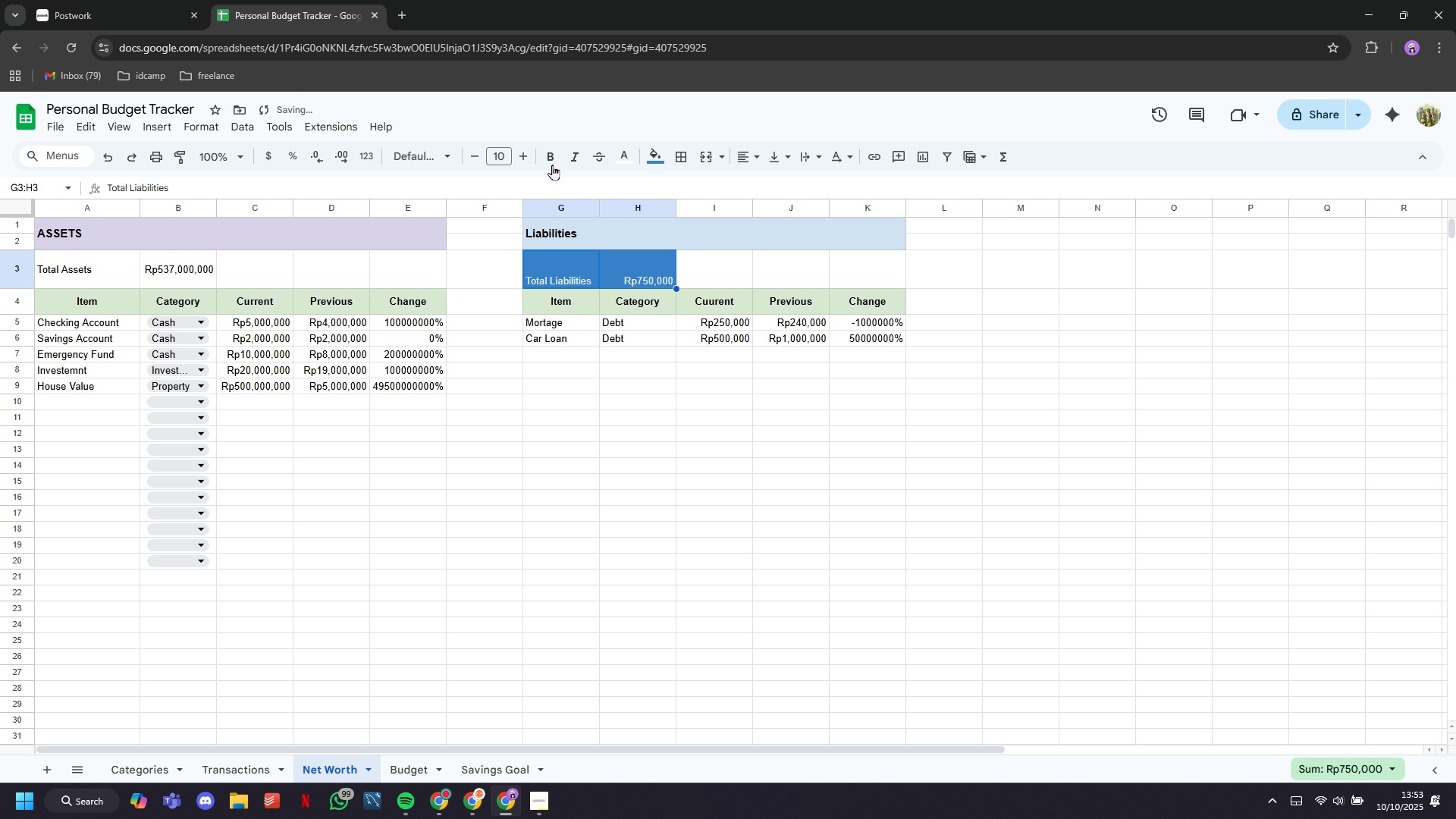 
left_click([552, 155])
 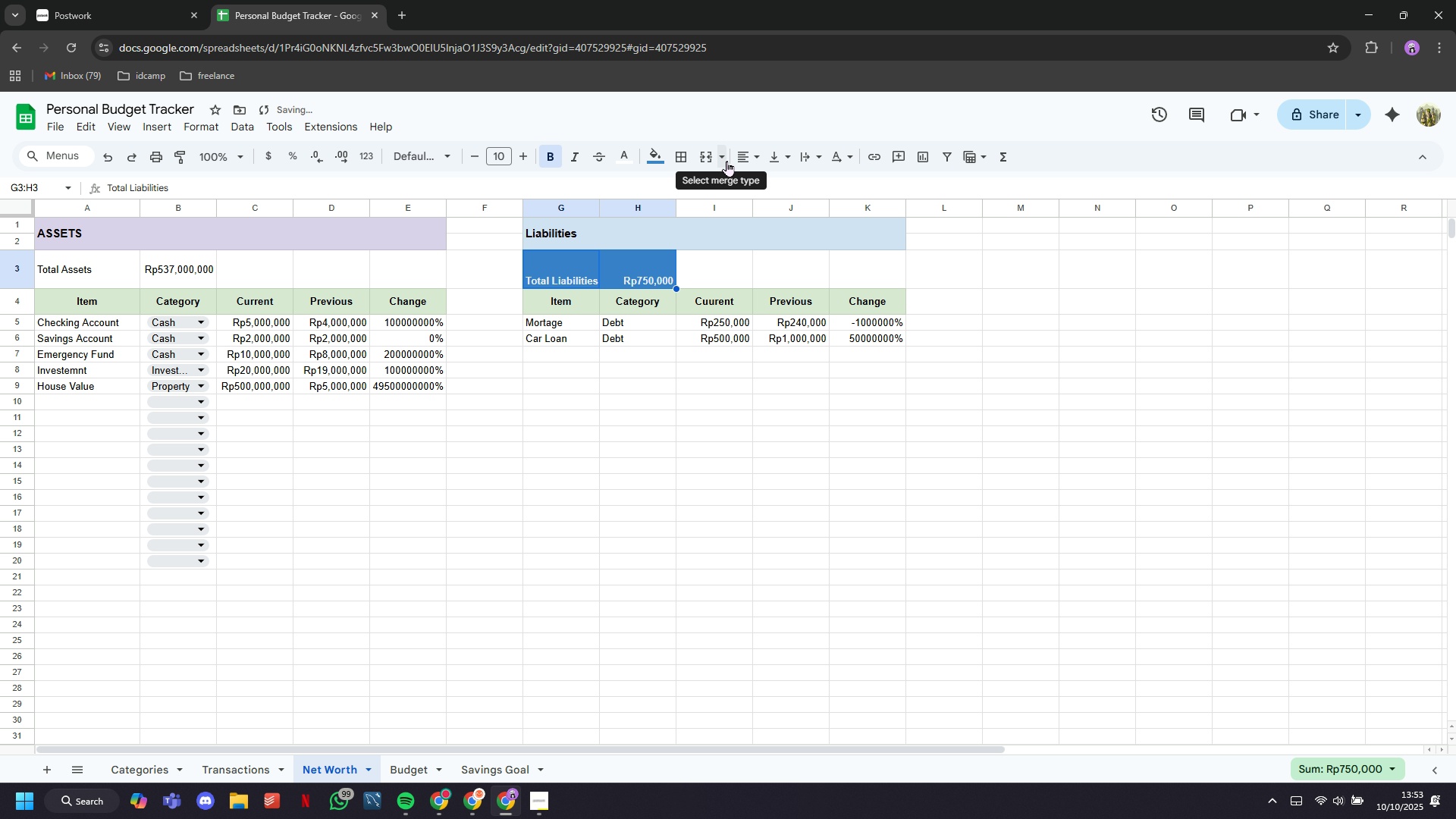 
left_click([748, 158])
 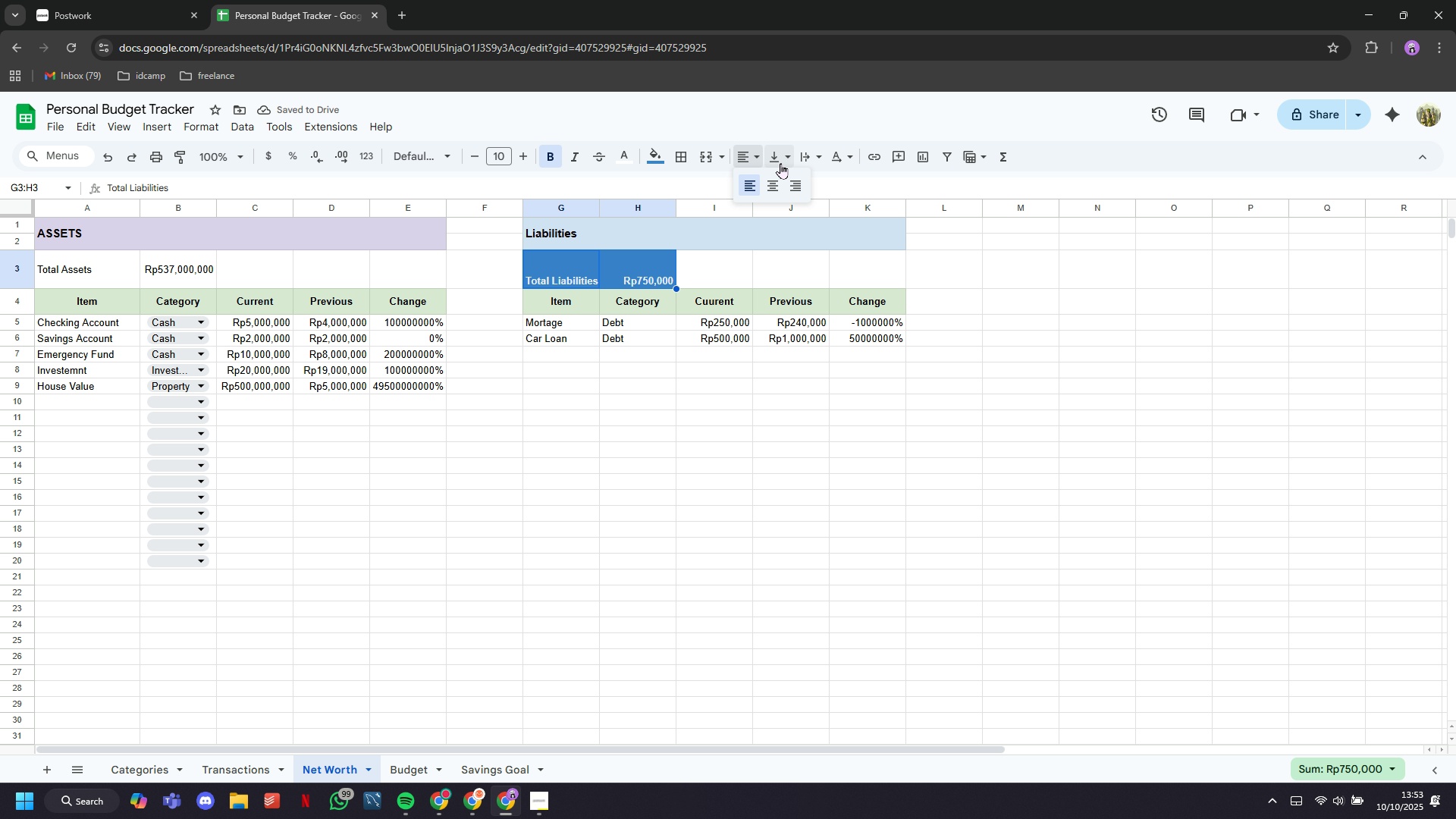 
left_click([780, 163])
 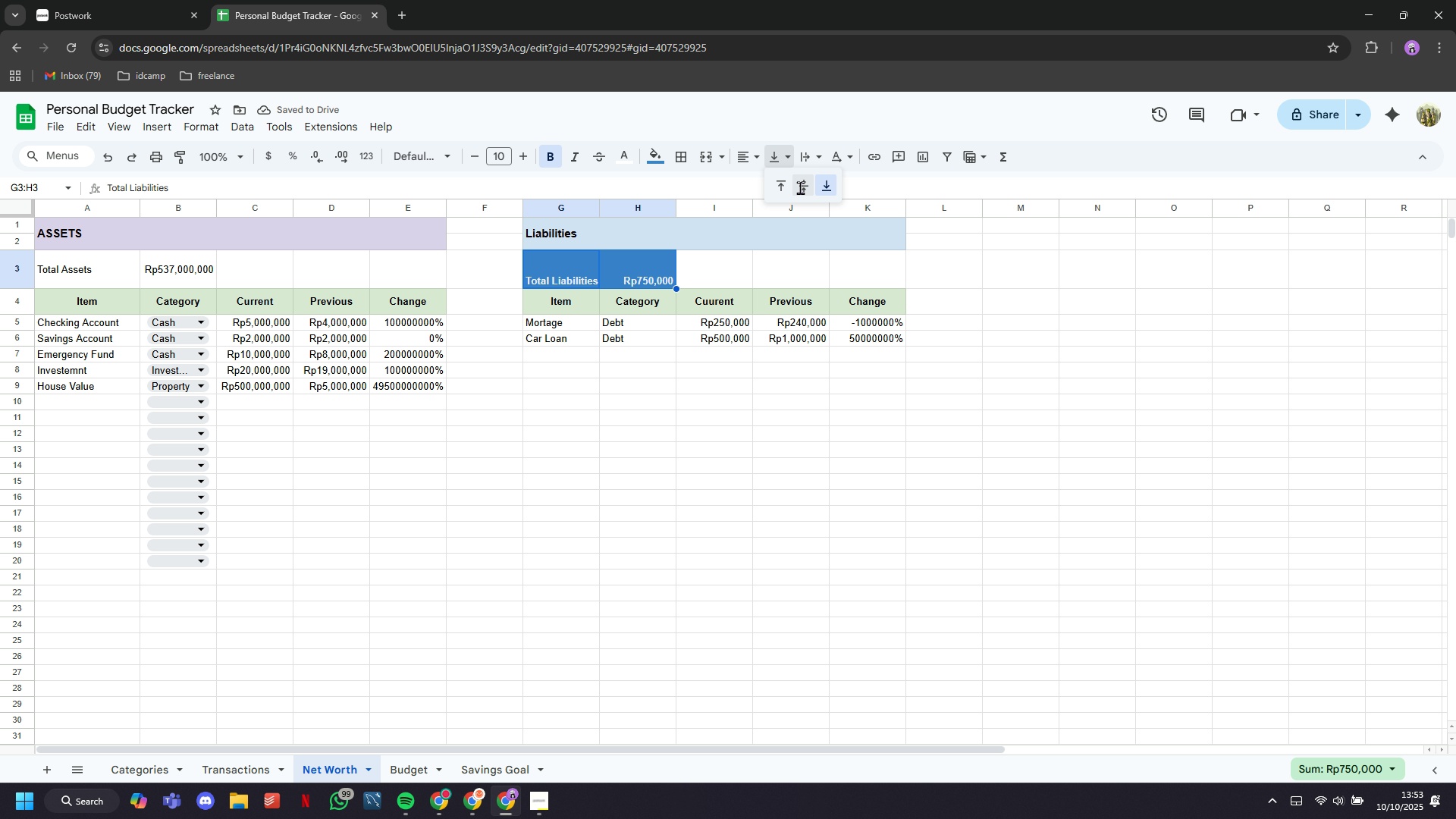 
left_click([800, 187])
 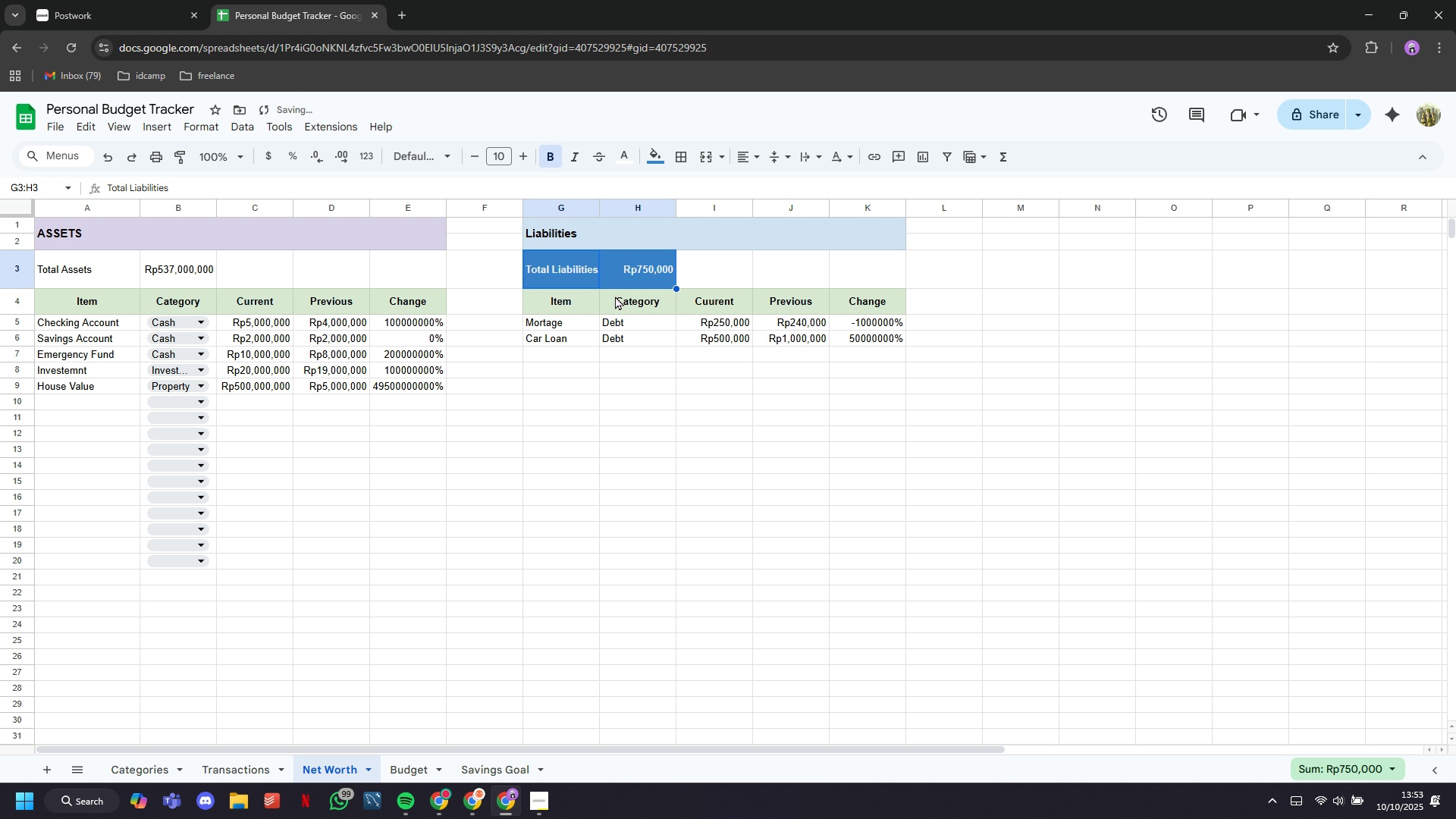 
left_click([624, 304])
 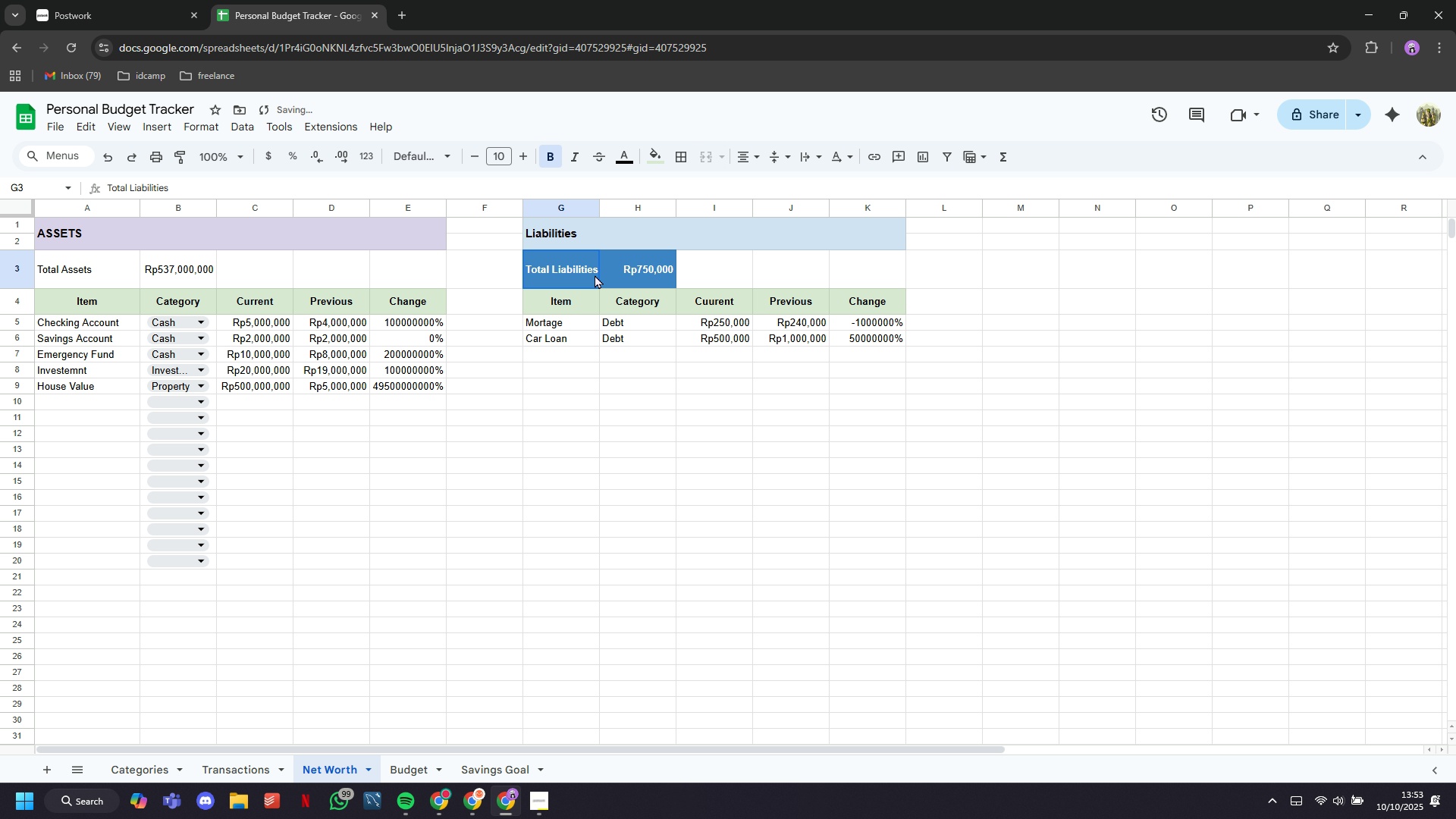 
left_click([595, 275])
 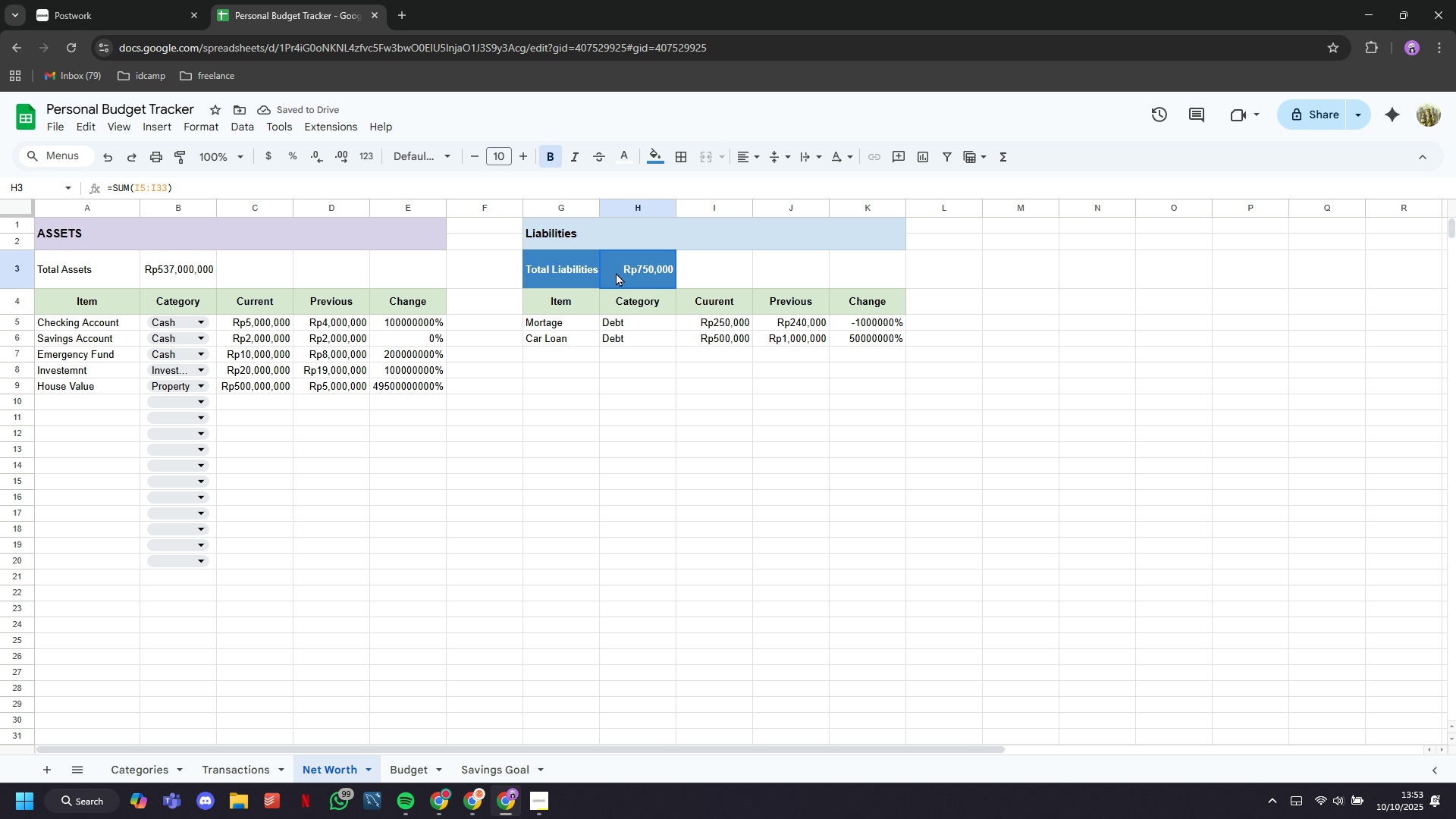 
left_click([616, 272])
 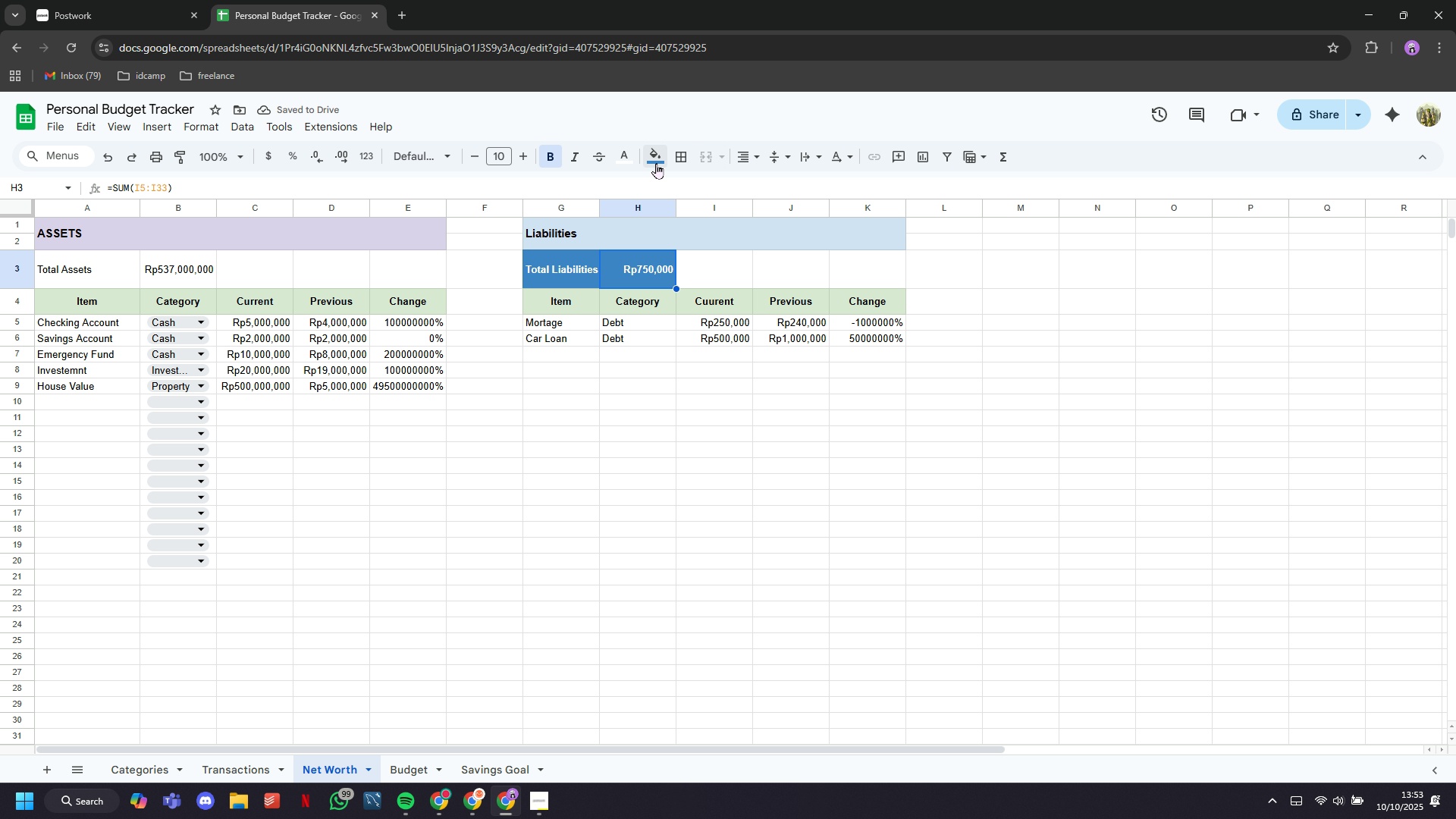 
left_click([656, 155])
 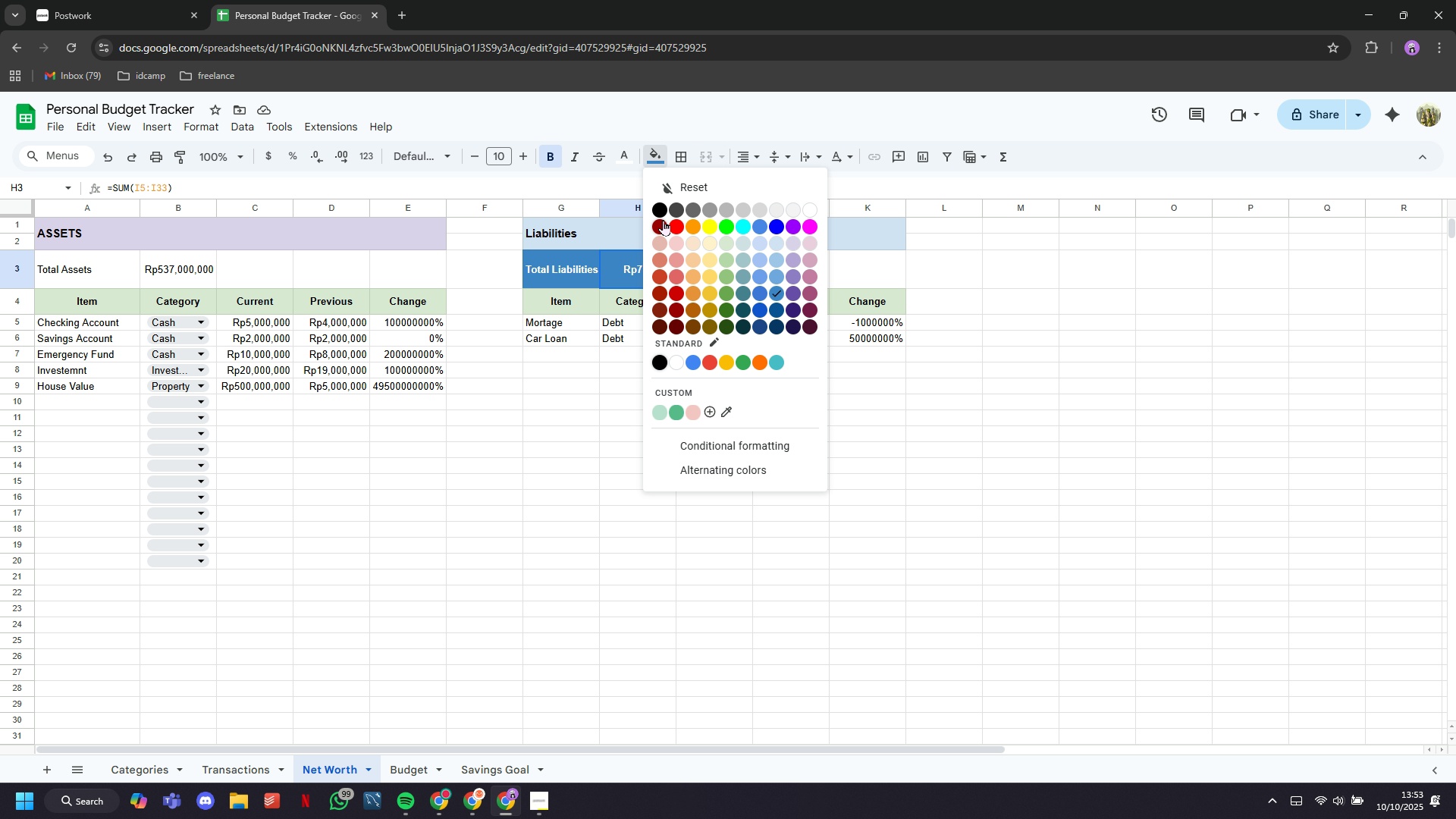 
left_click([661, 212])
 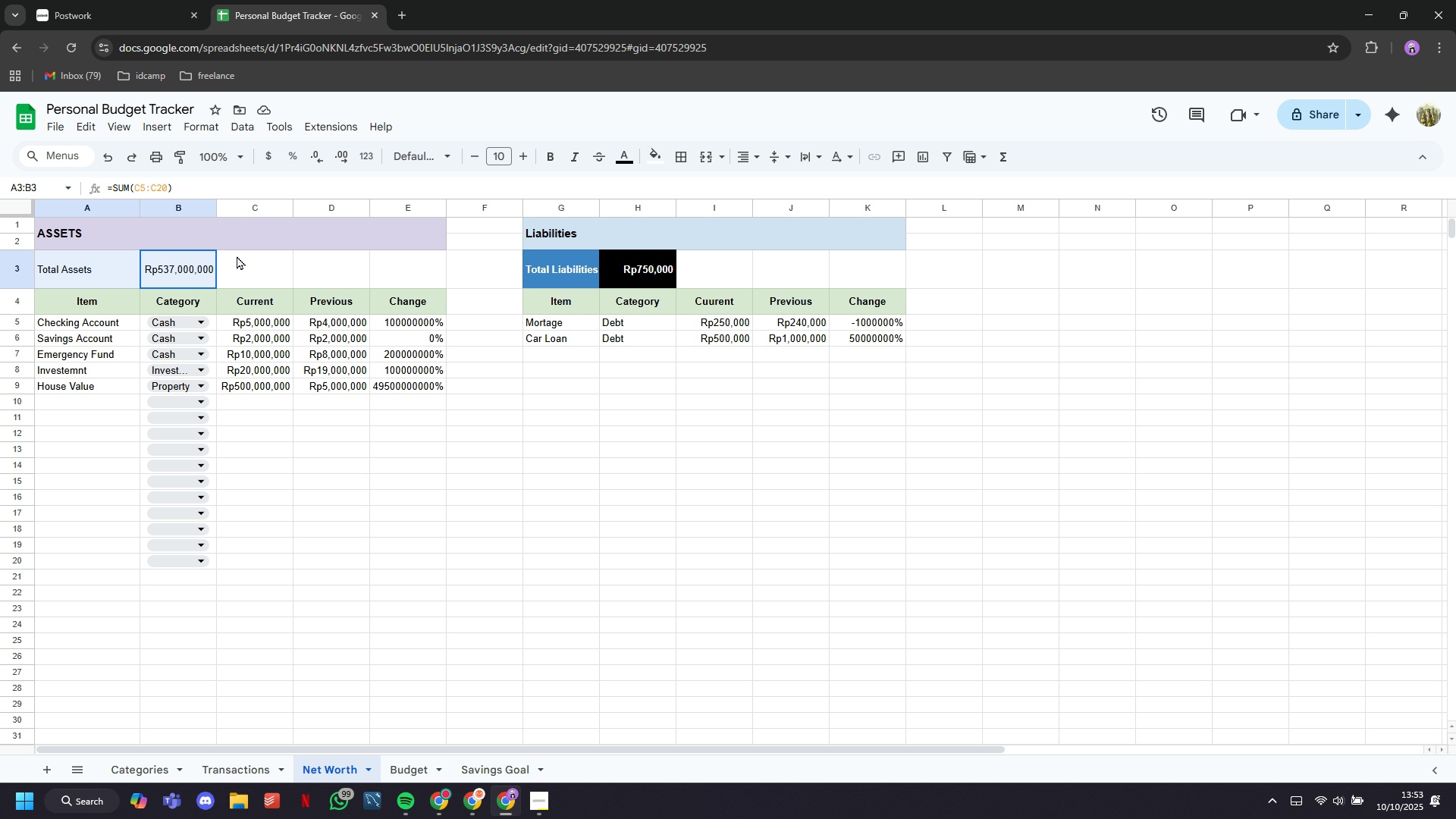 
wait(7.84)
 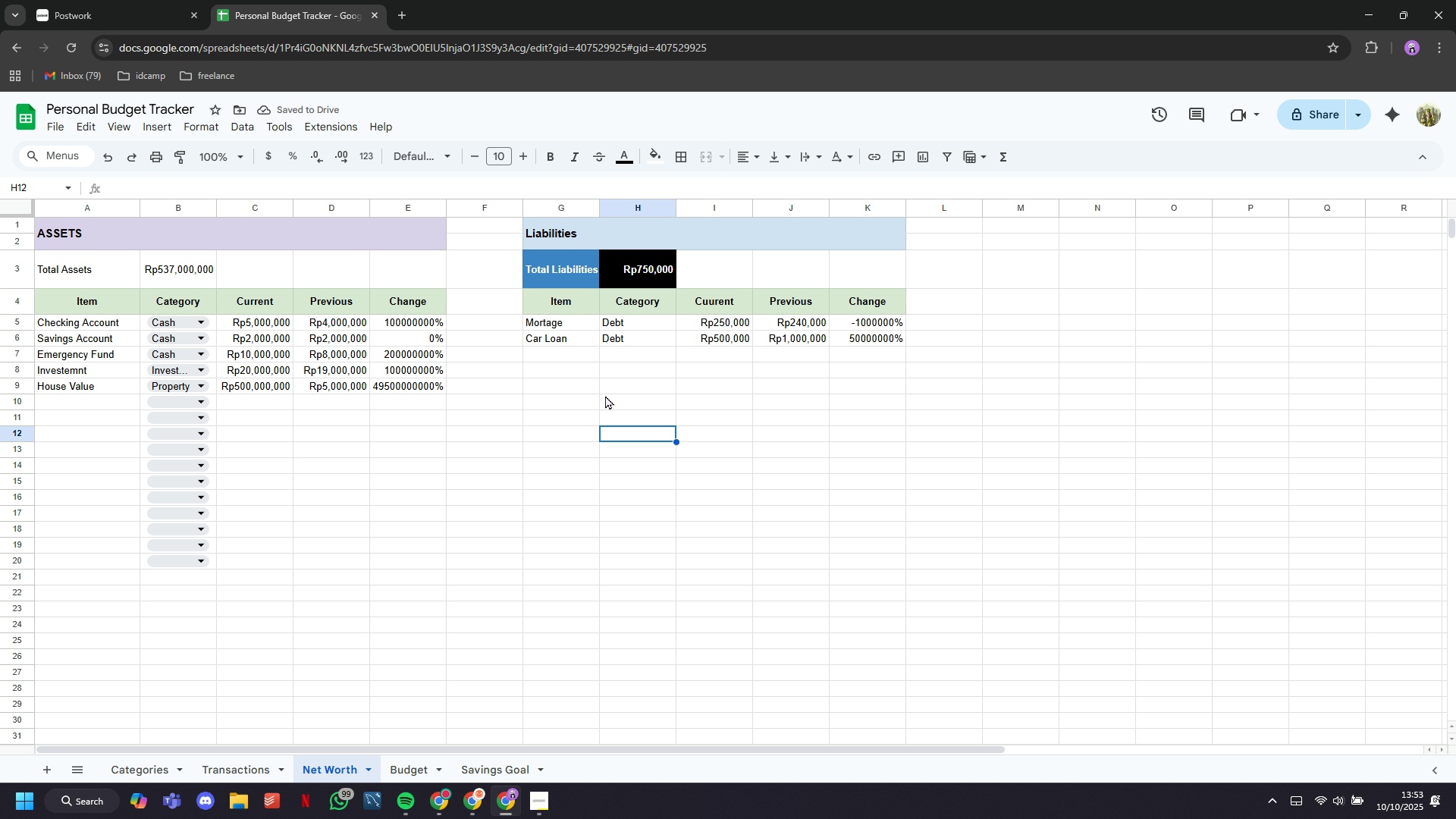 
double_click([660, 158])
 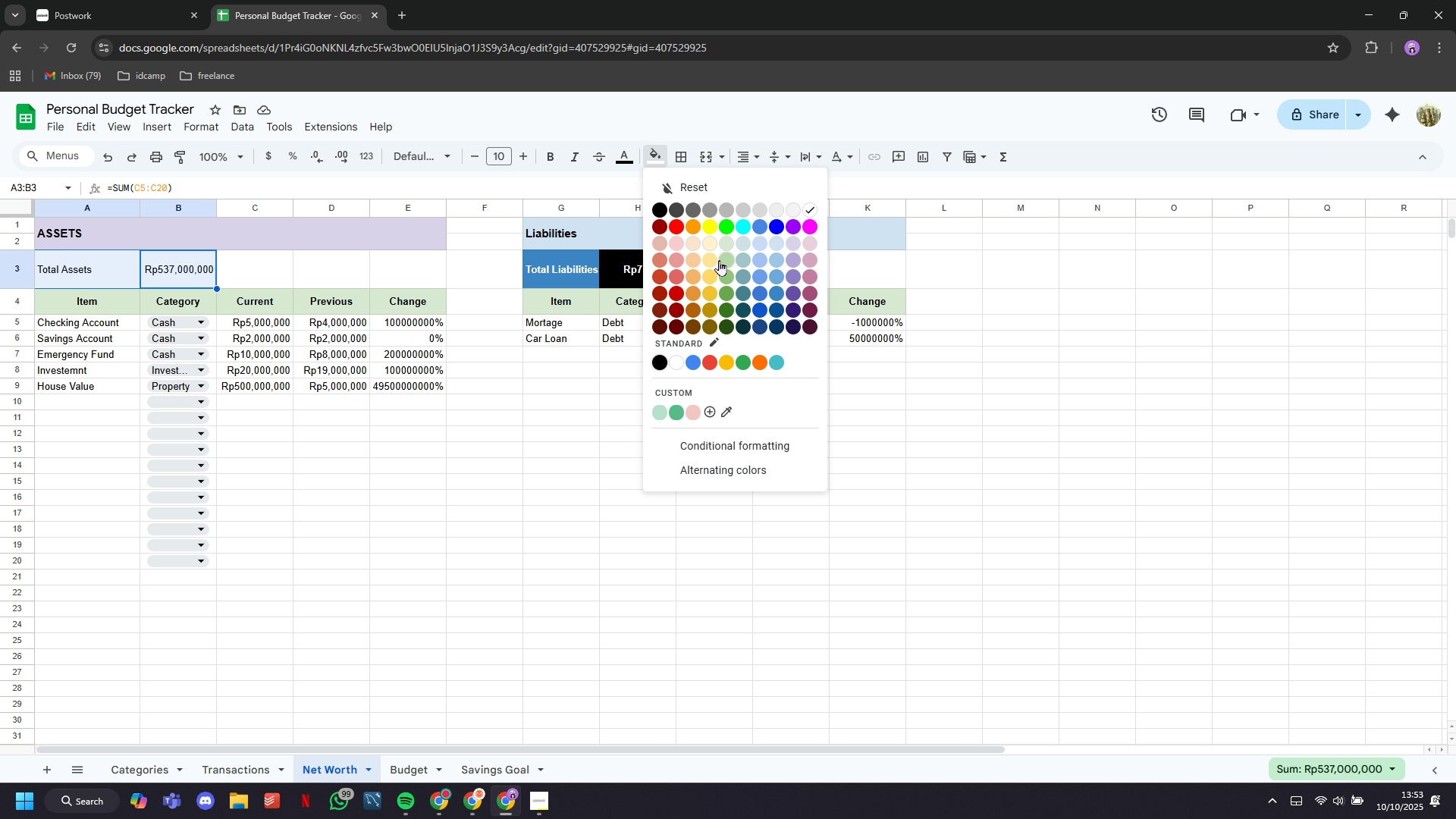 
left_click([696, 246])
 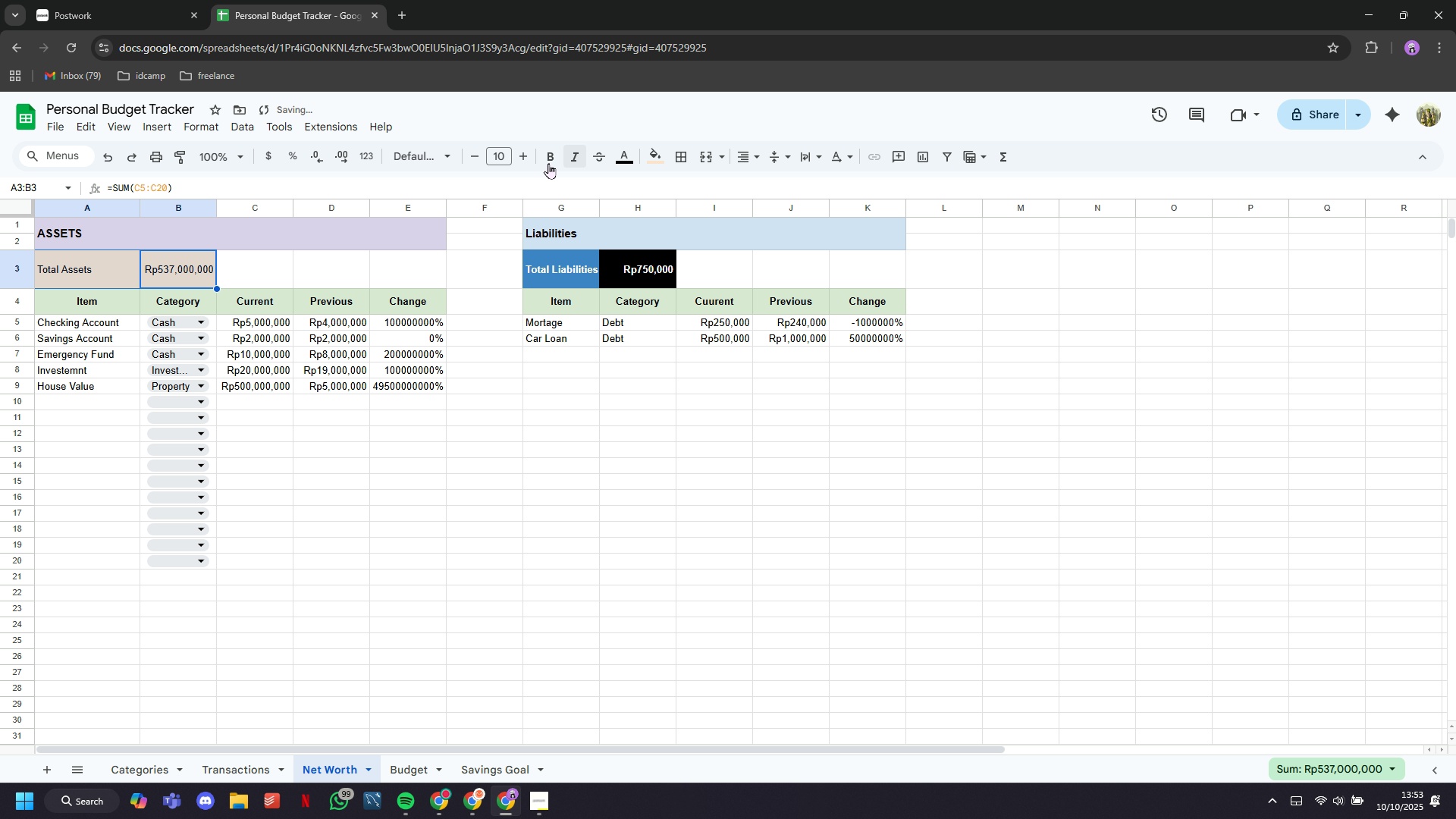 
left_click([548, 160])
 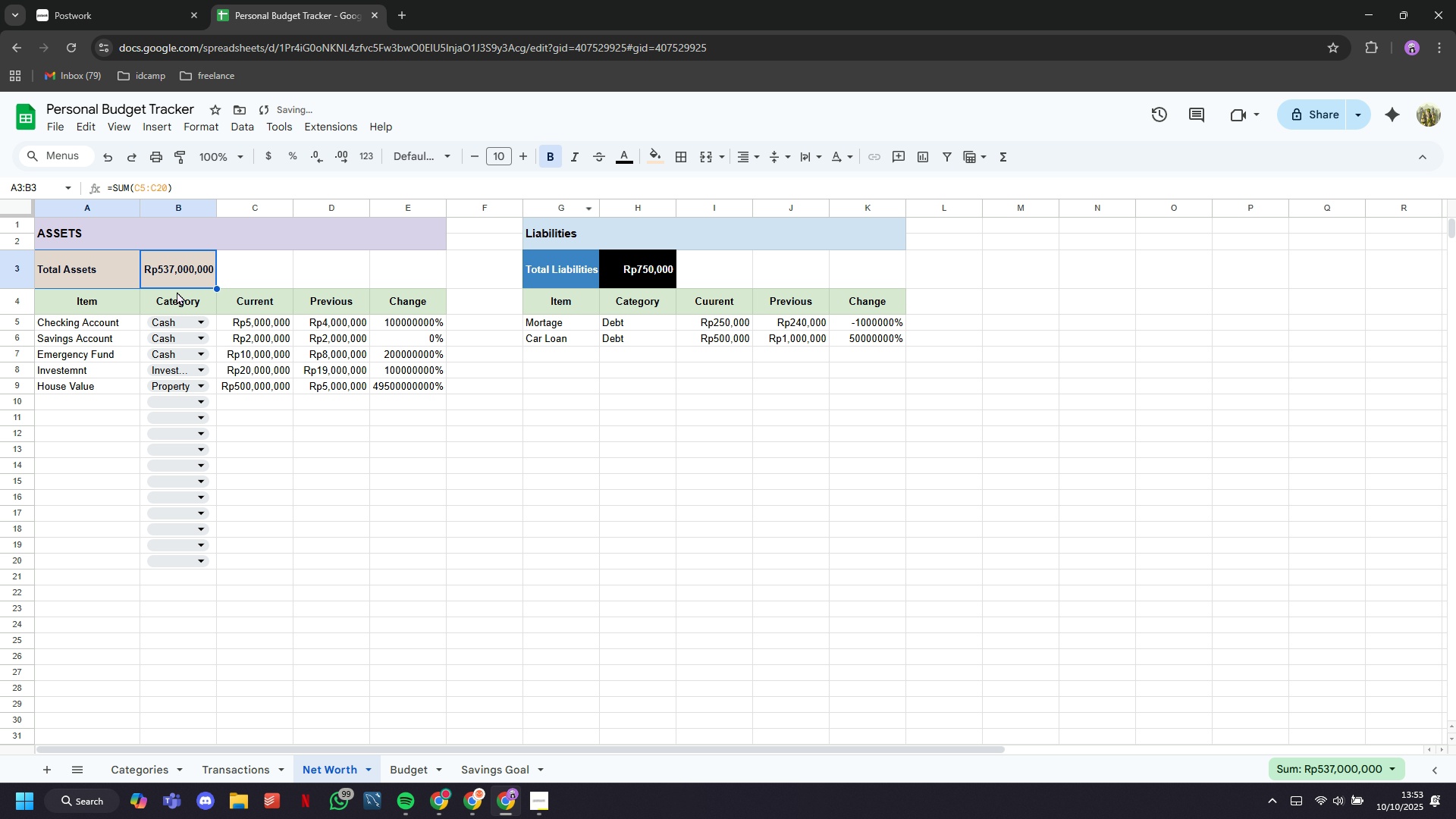 
left_click([179, 273])
 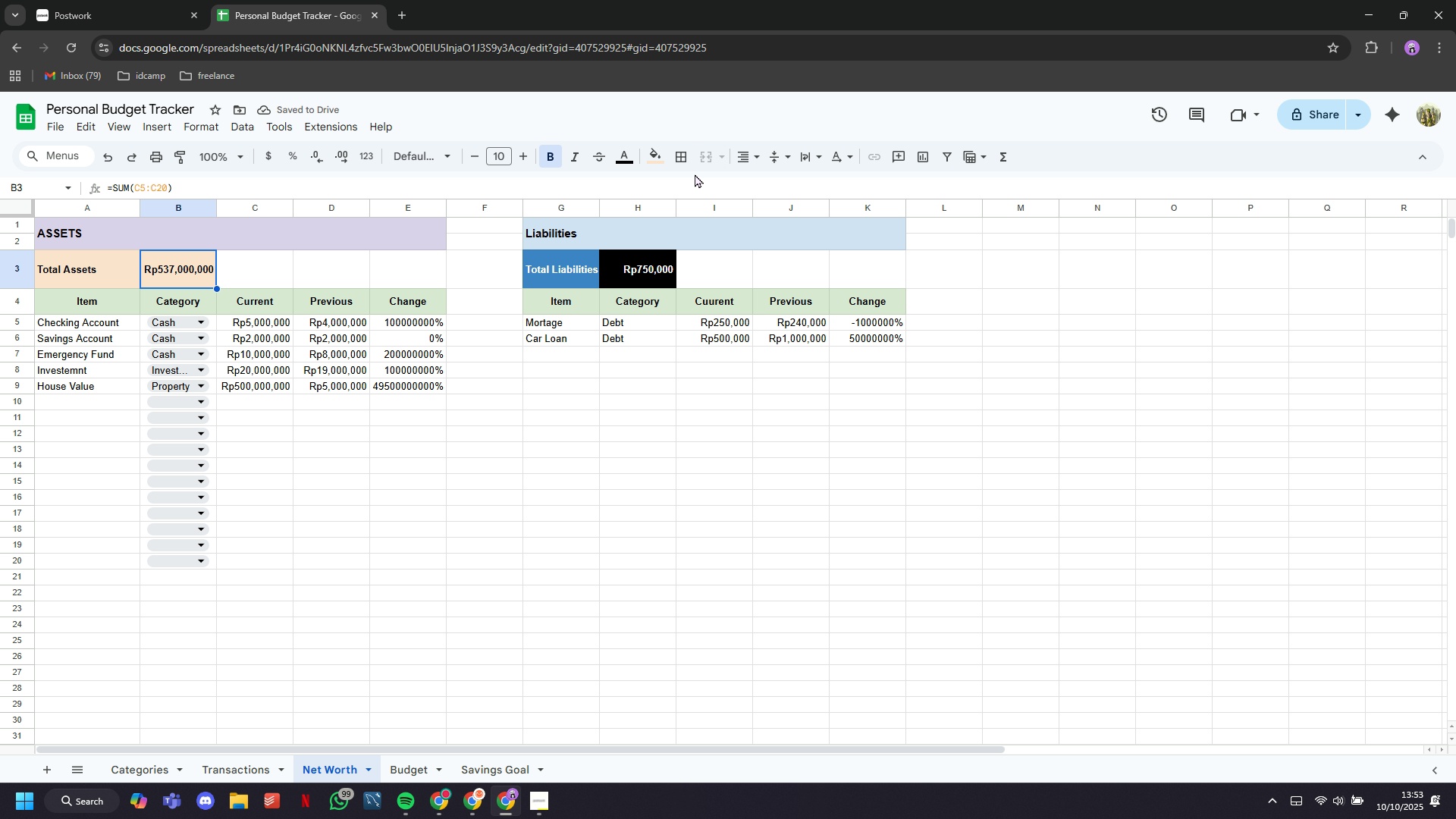 
left_click([661, 154])
 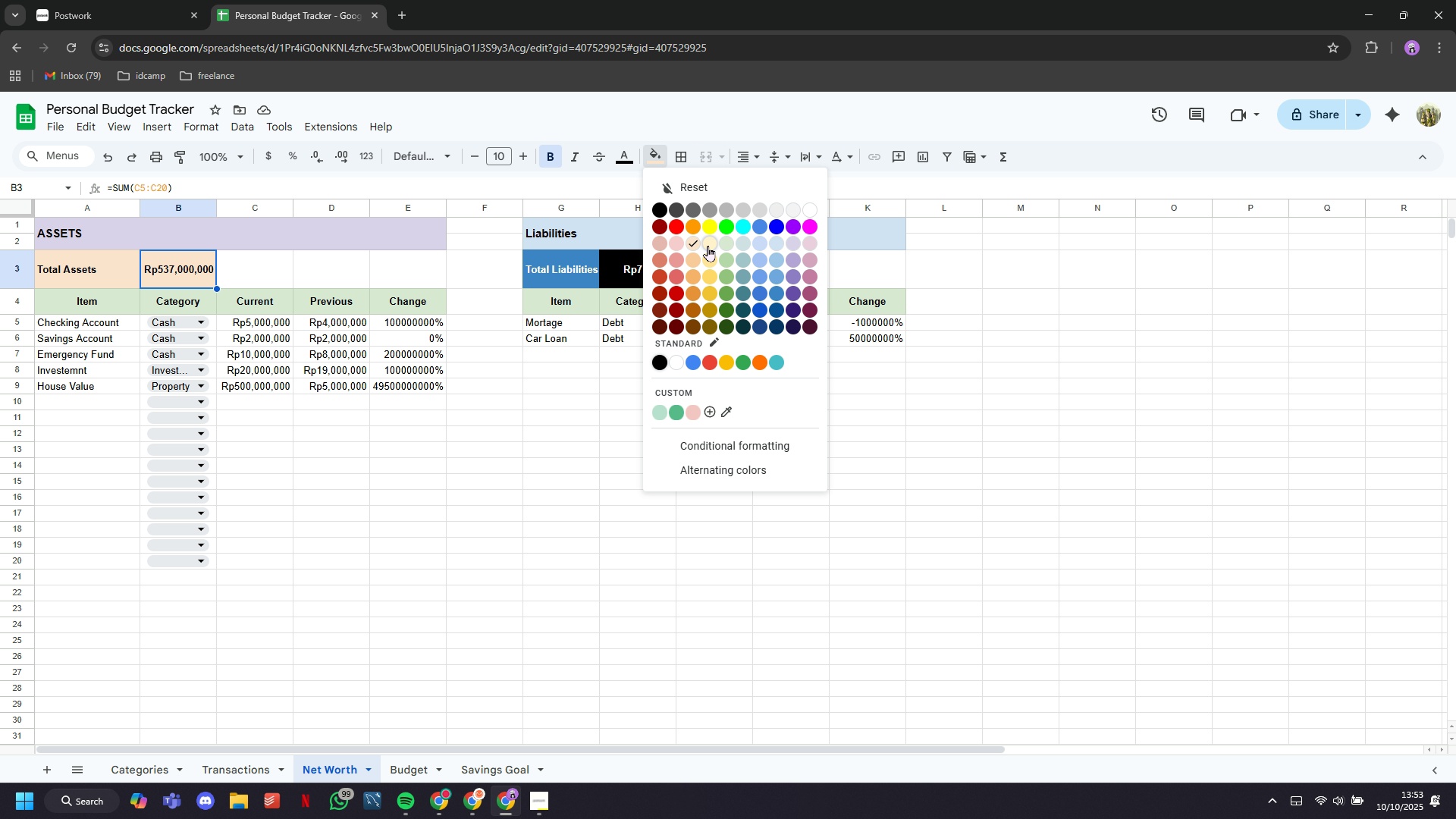 
left_click([708, 246])
 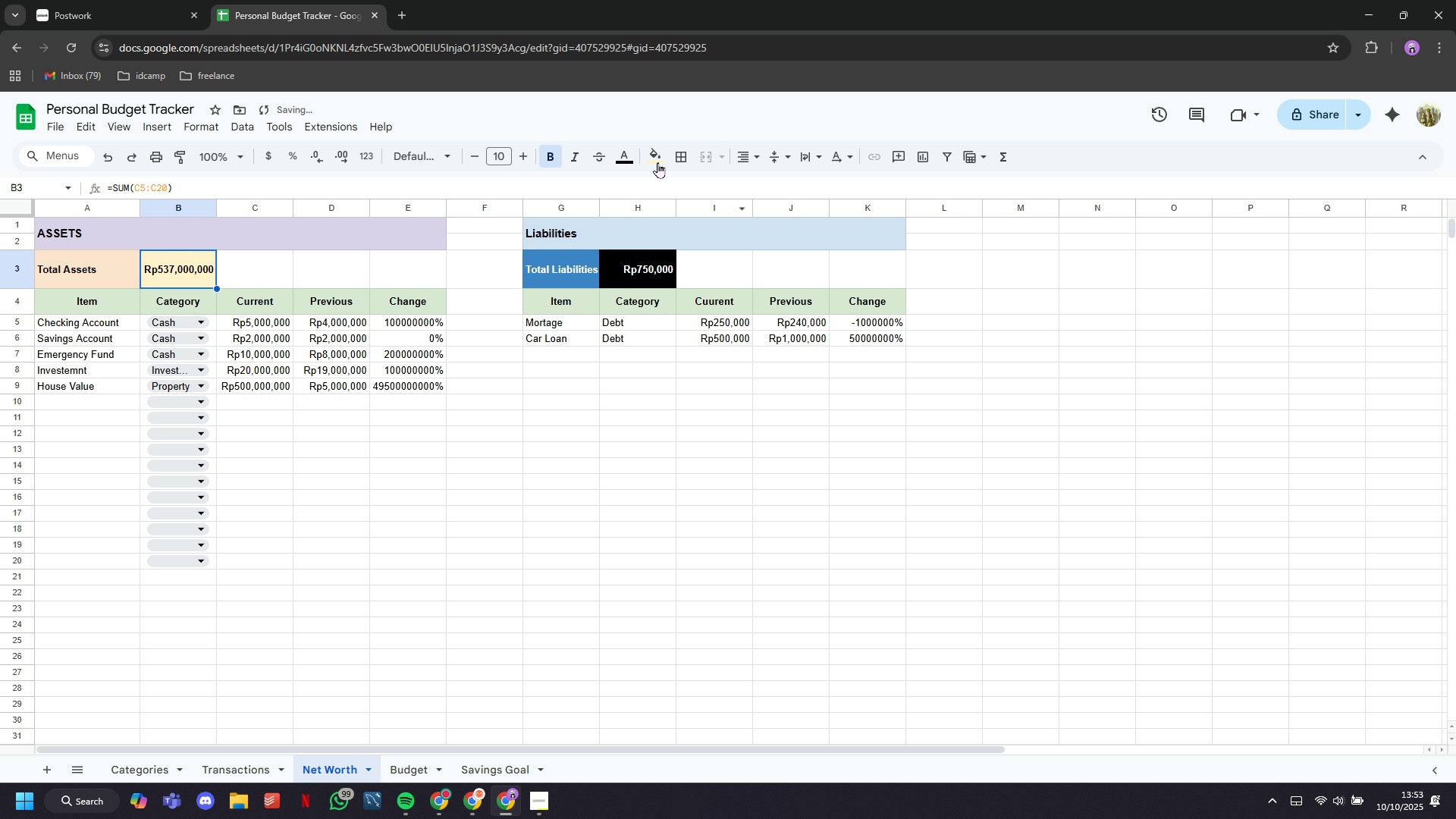 
left_click([656, 161])
 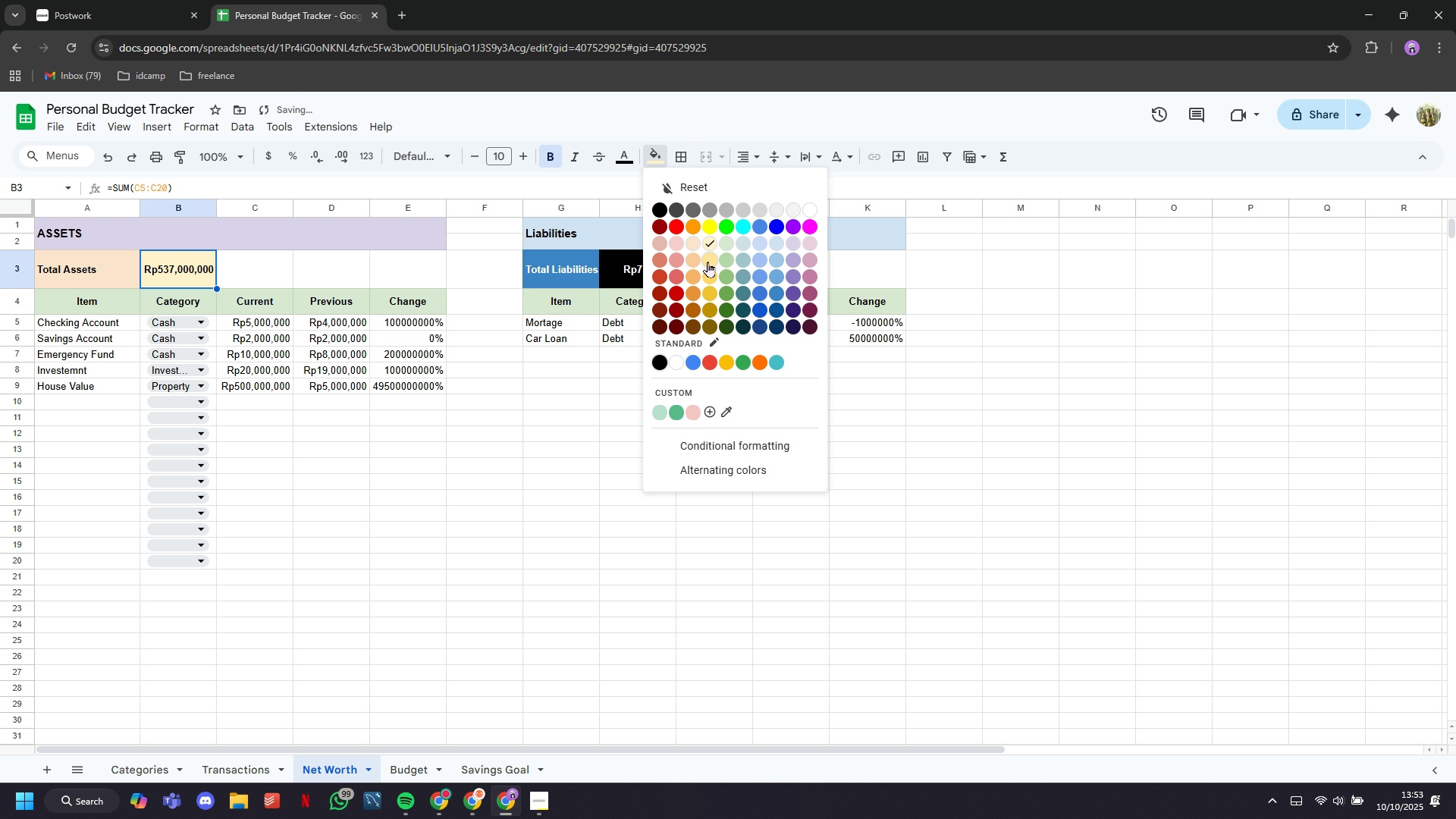 
left_click([708, 263])
 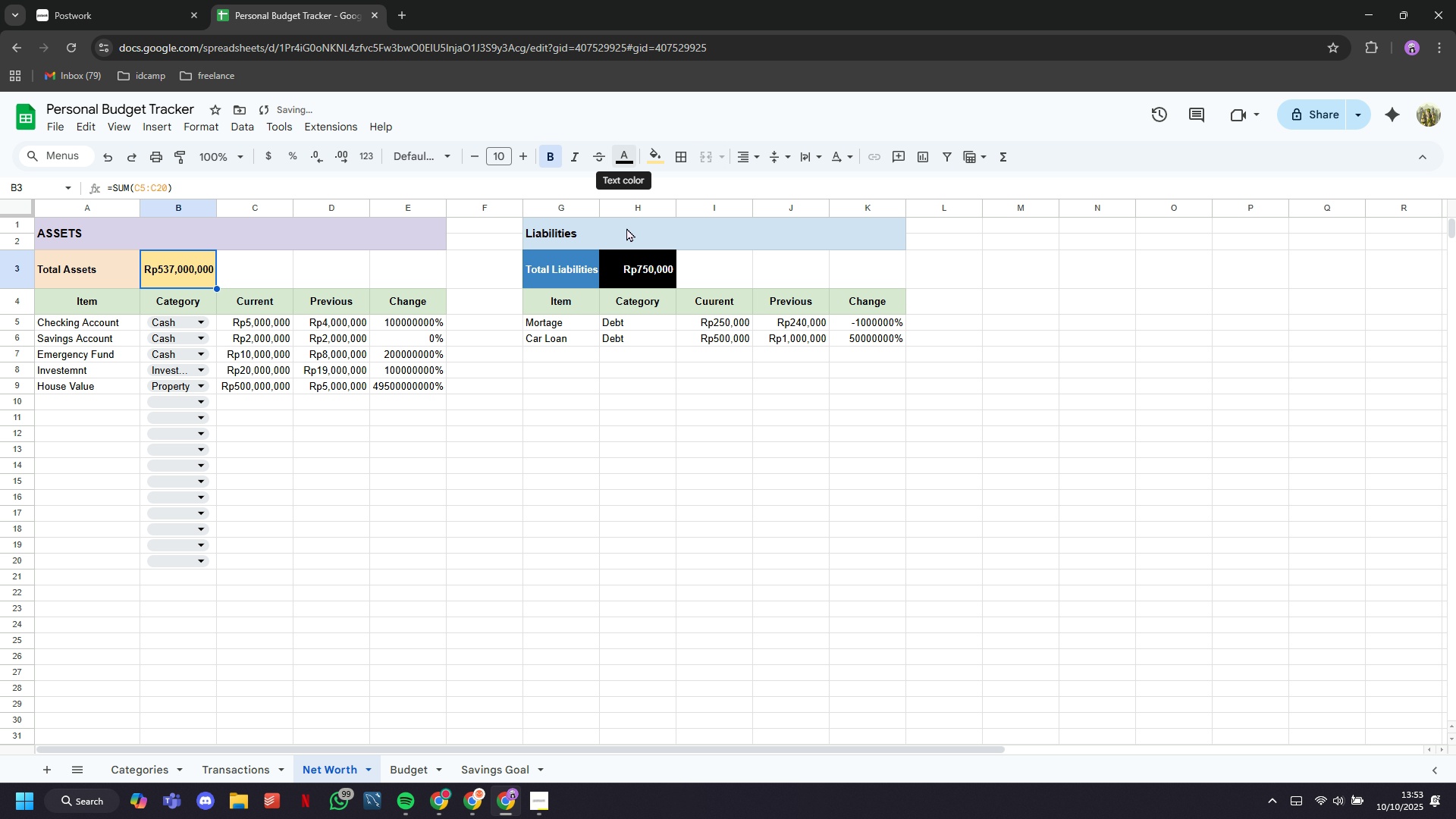 
left_click([643, 437])
 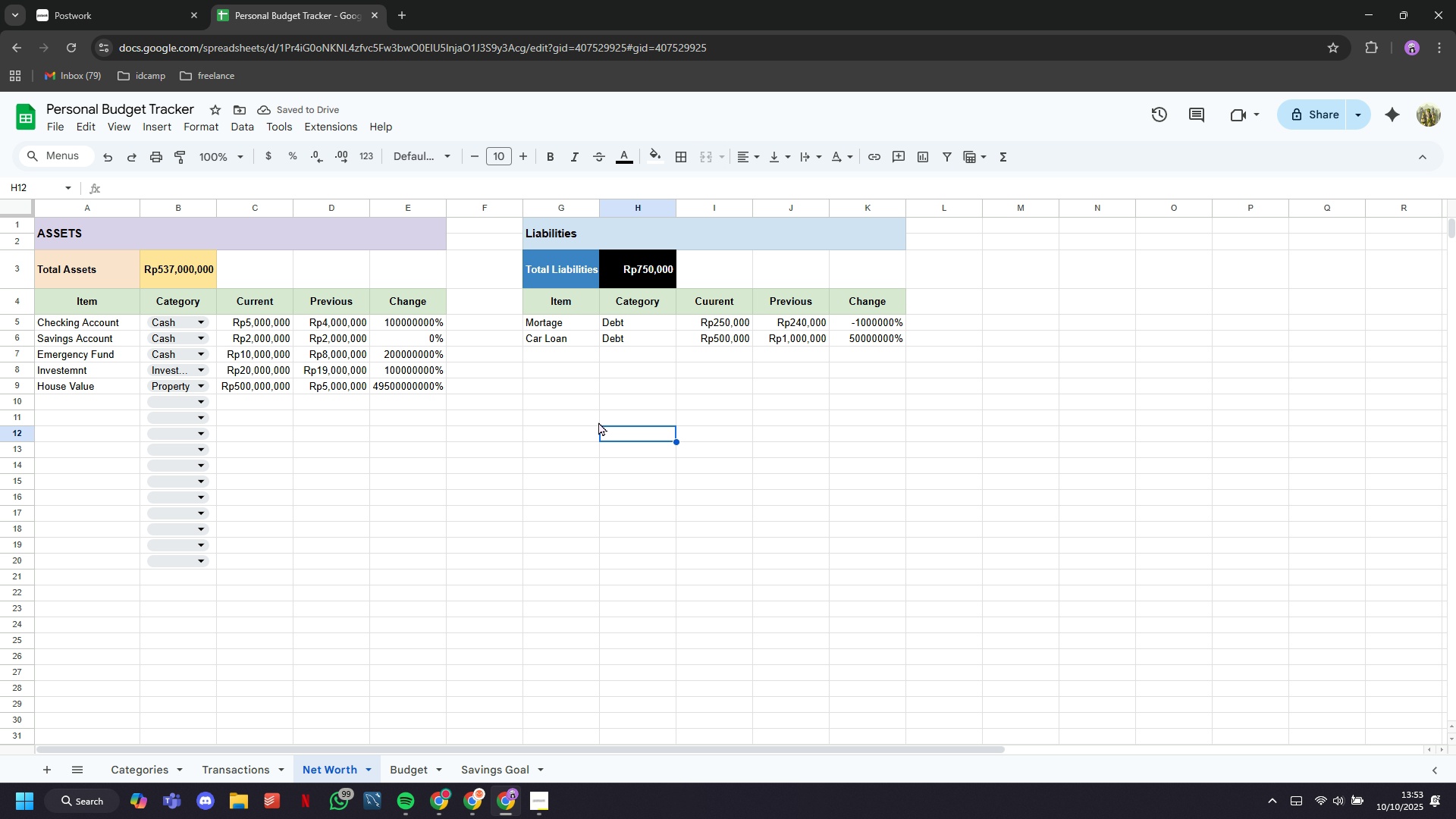 
key(Control+Z)
 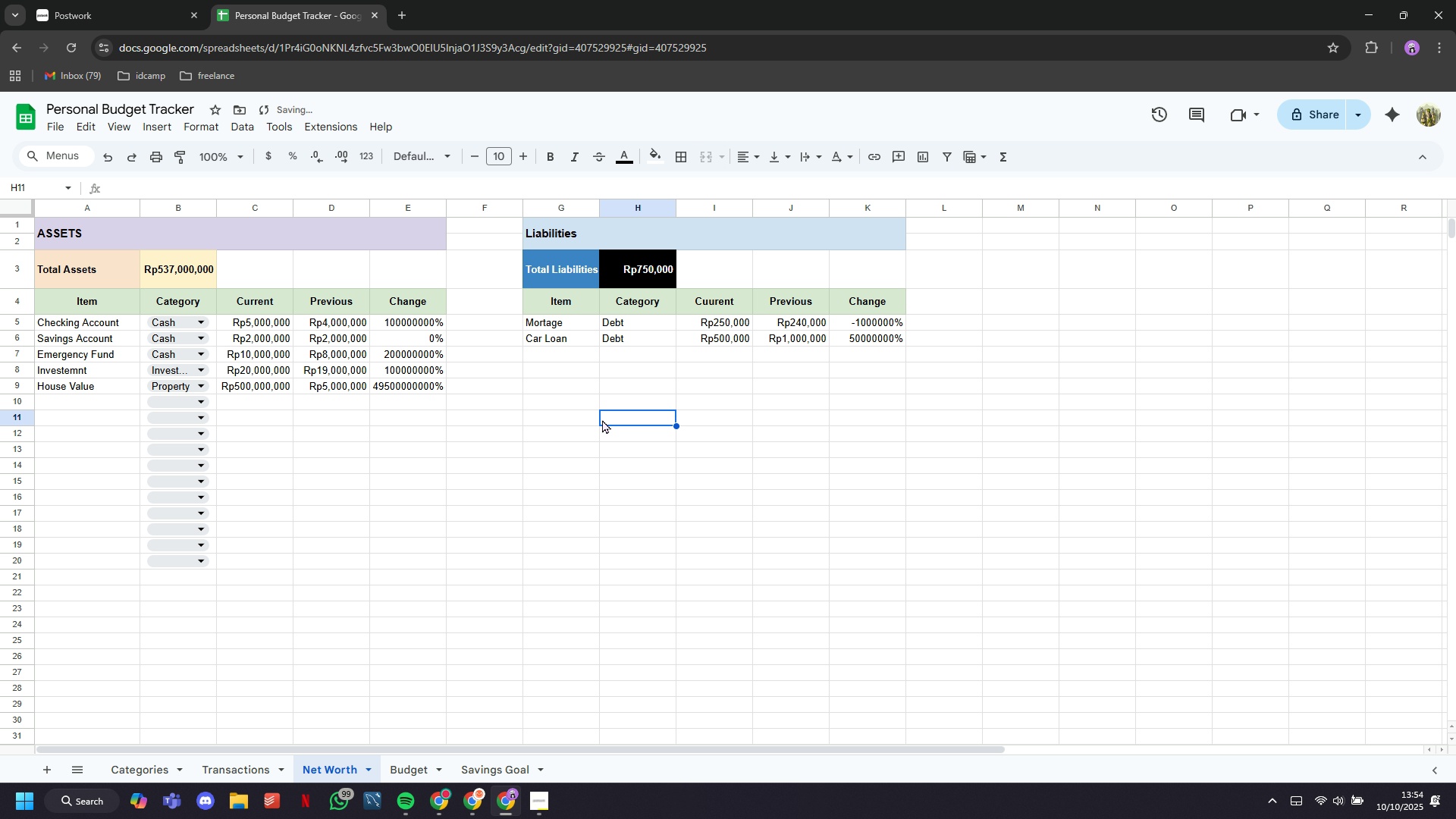 
key(Control+Z)
 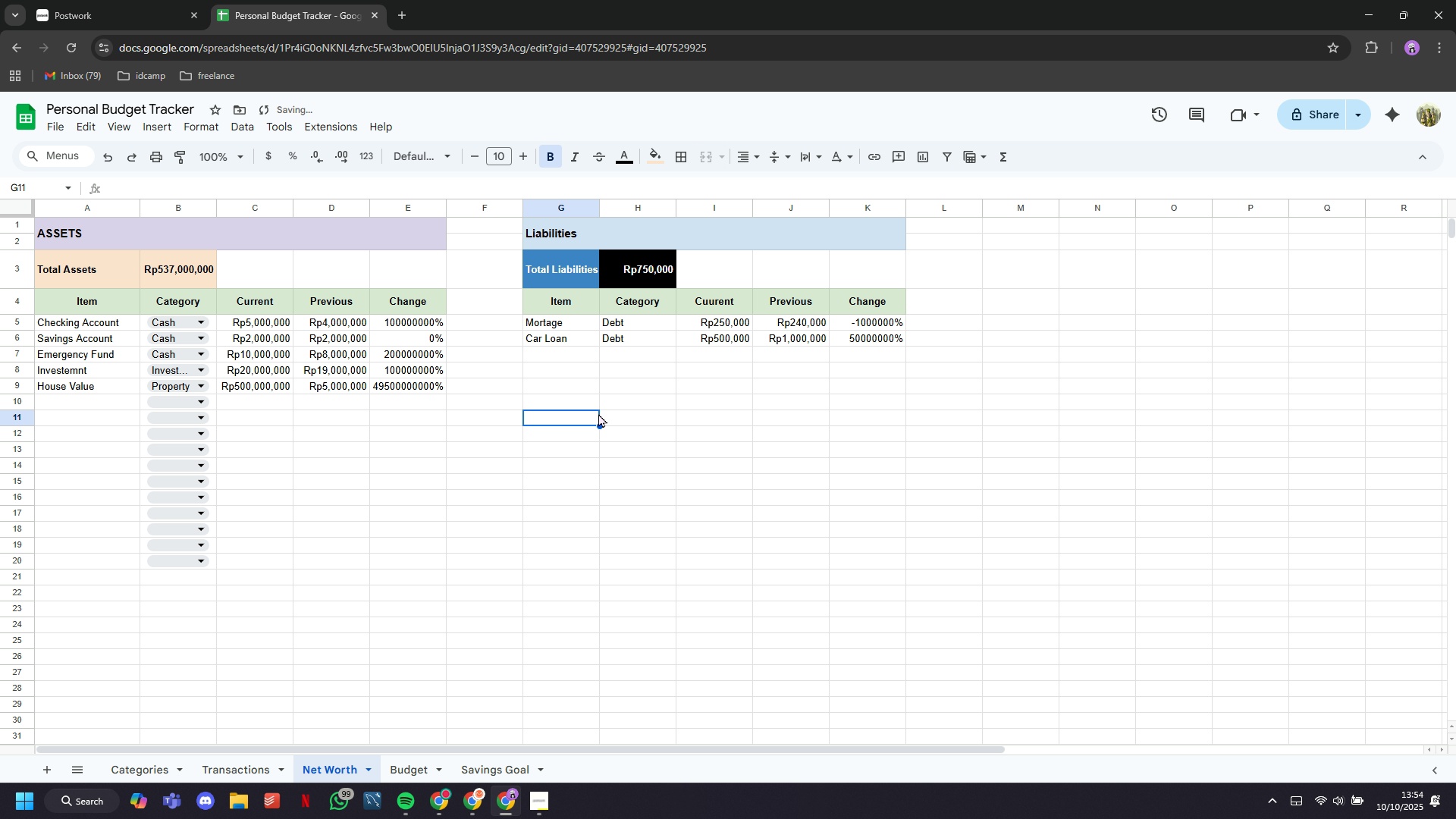 
left_click([598, 413])
 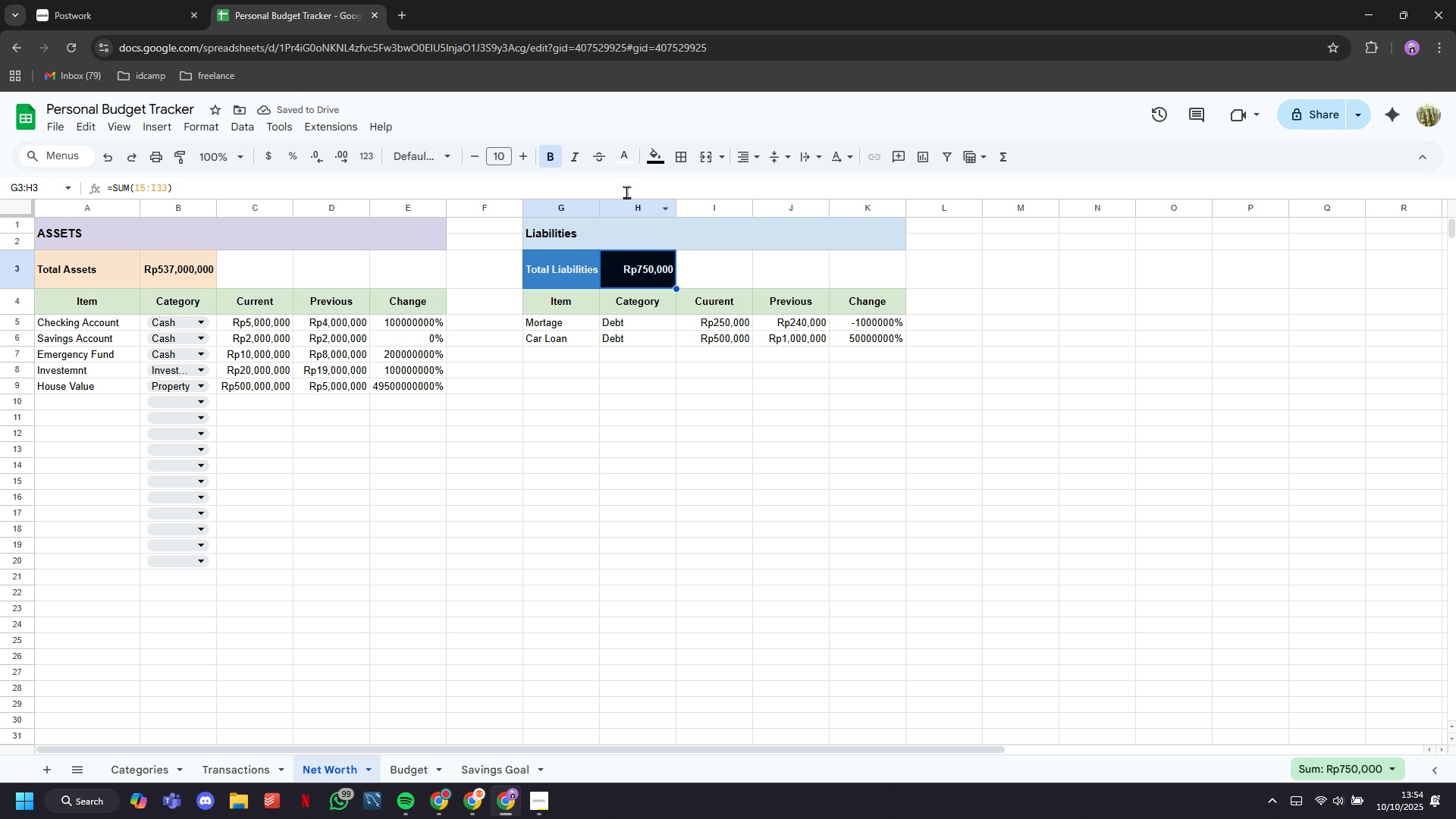 
left_click([650, 155])
 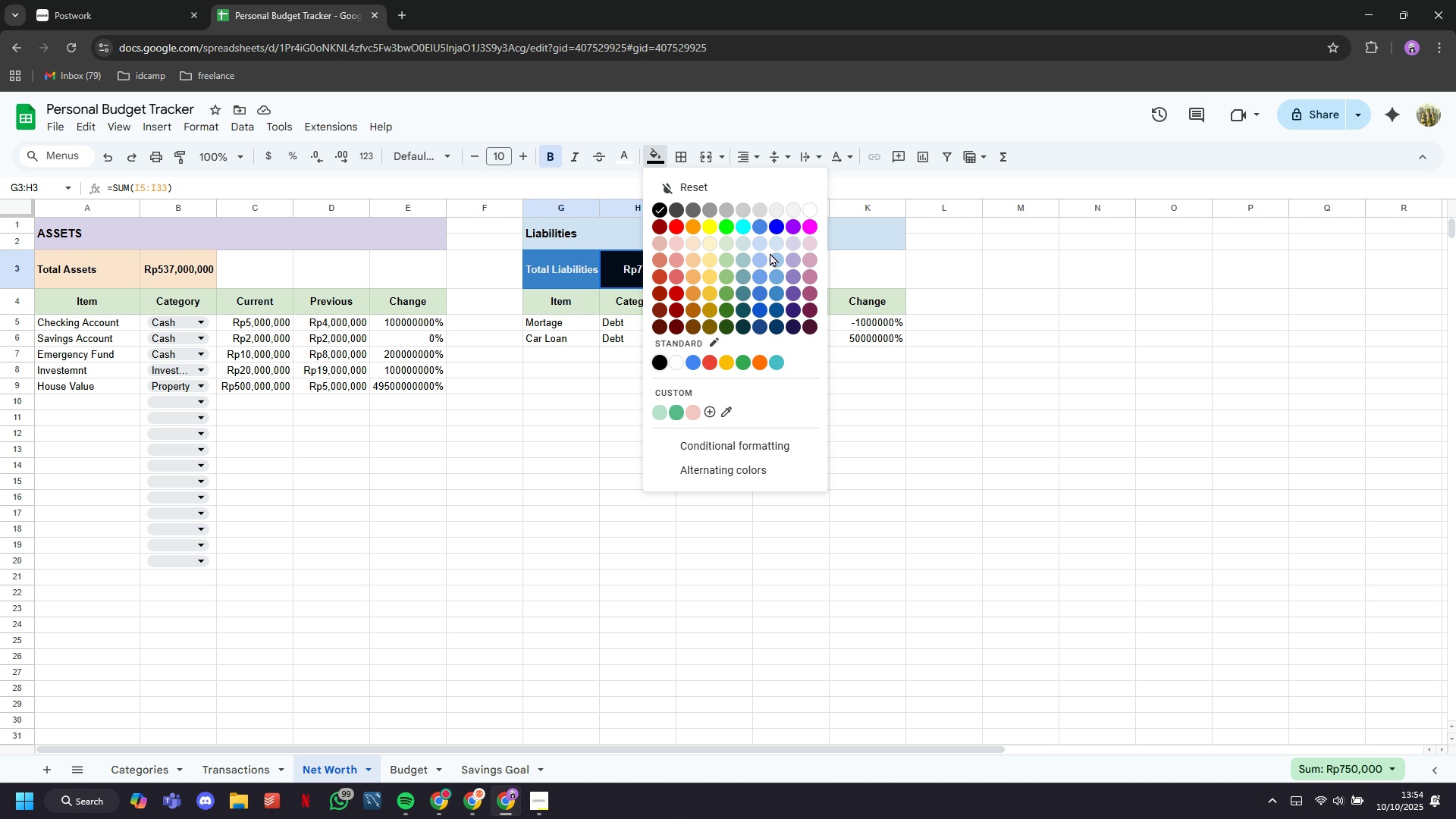 
left_click([777, 259])
 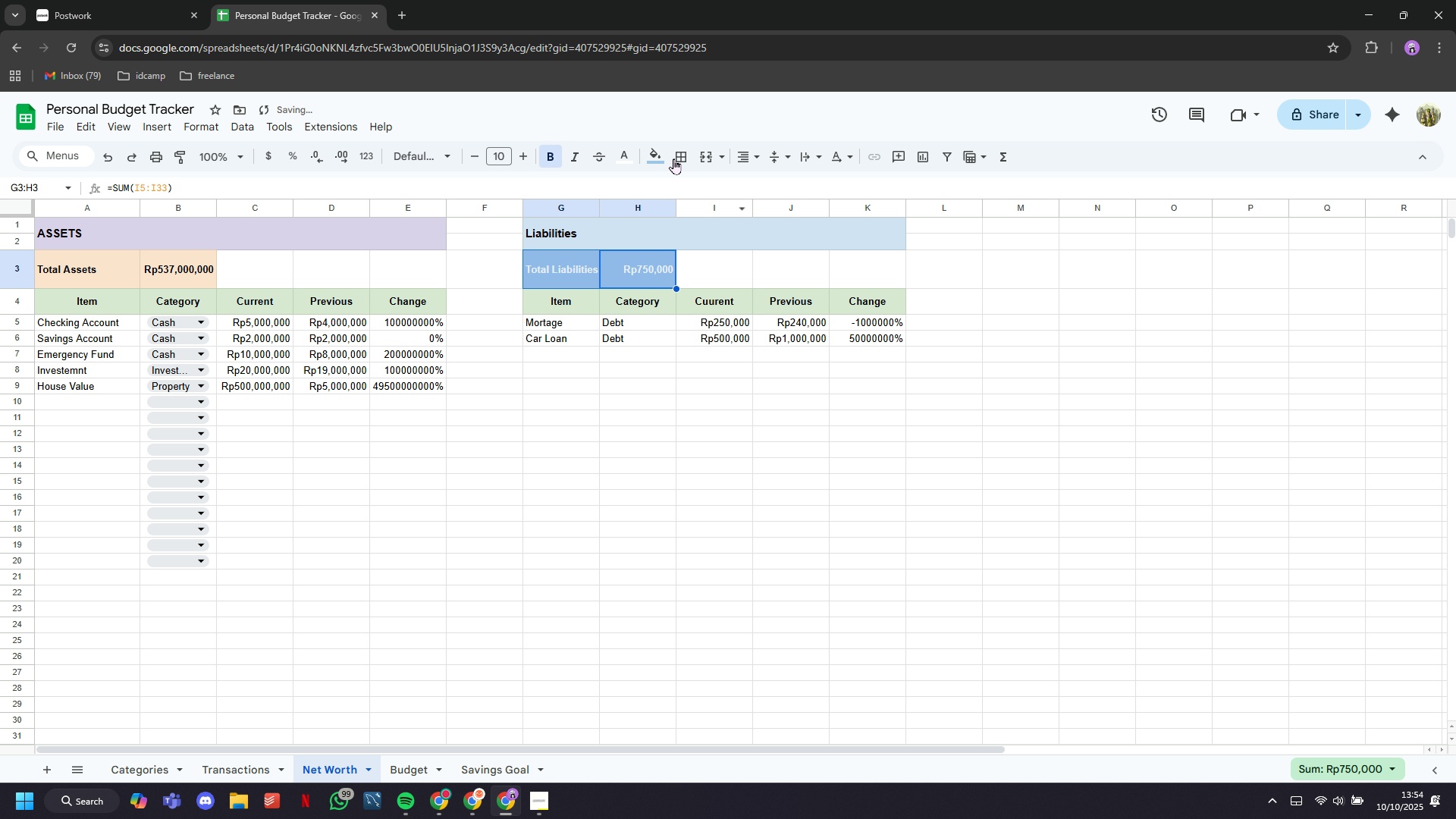 
left_click([661, 149])
 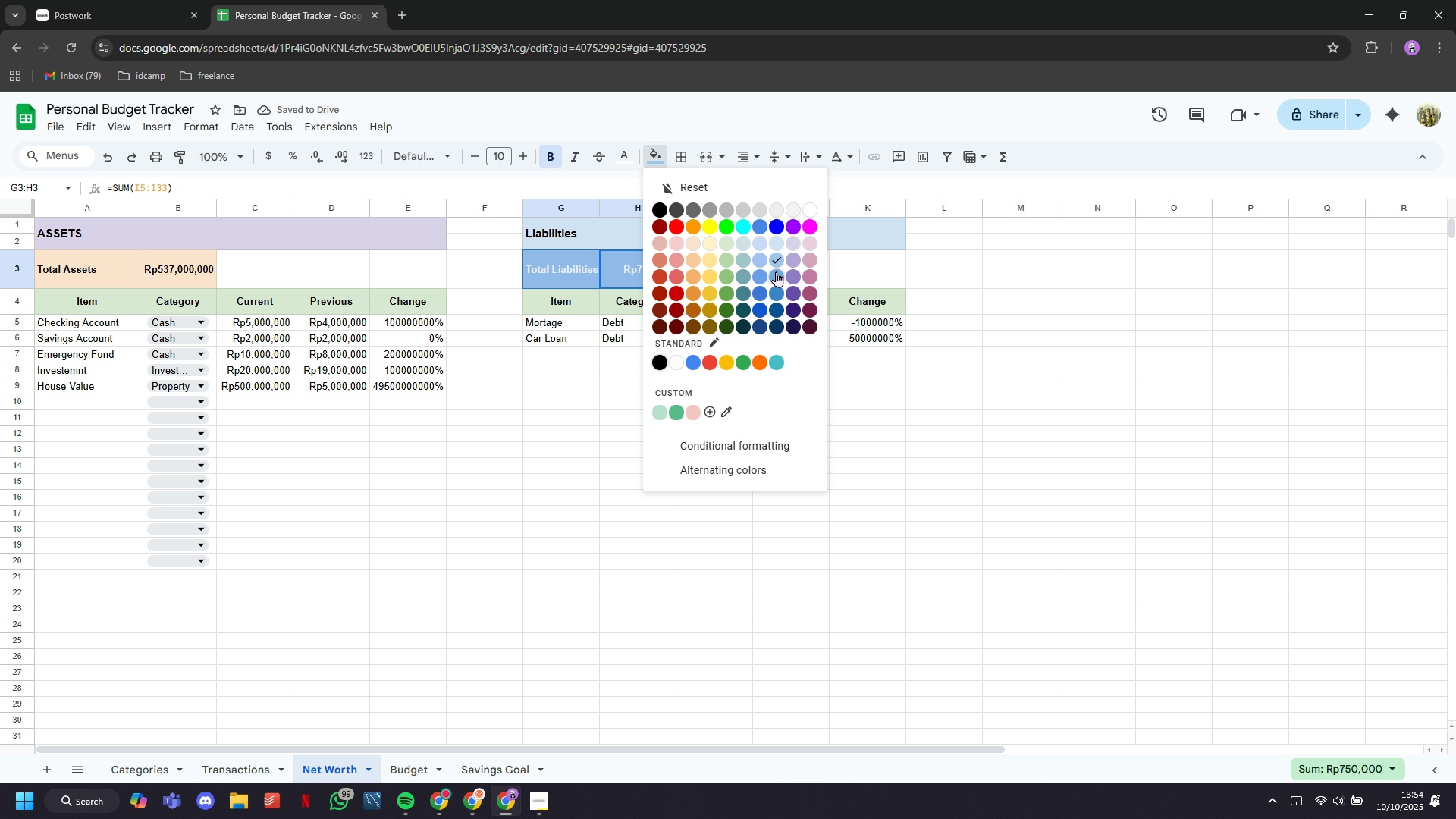 
left_click([776, 271])
 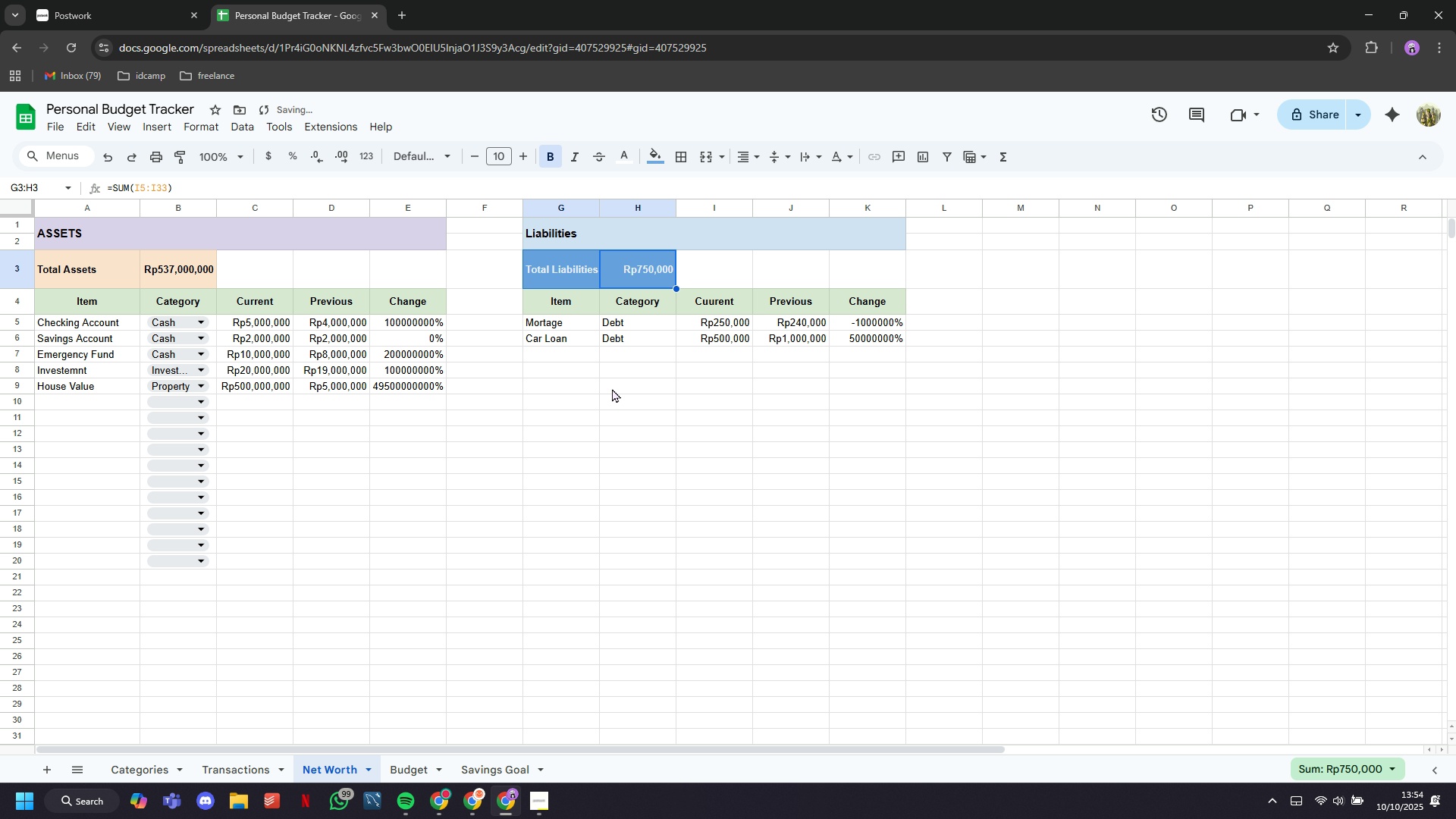 
left_click([603, 434])
 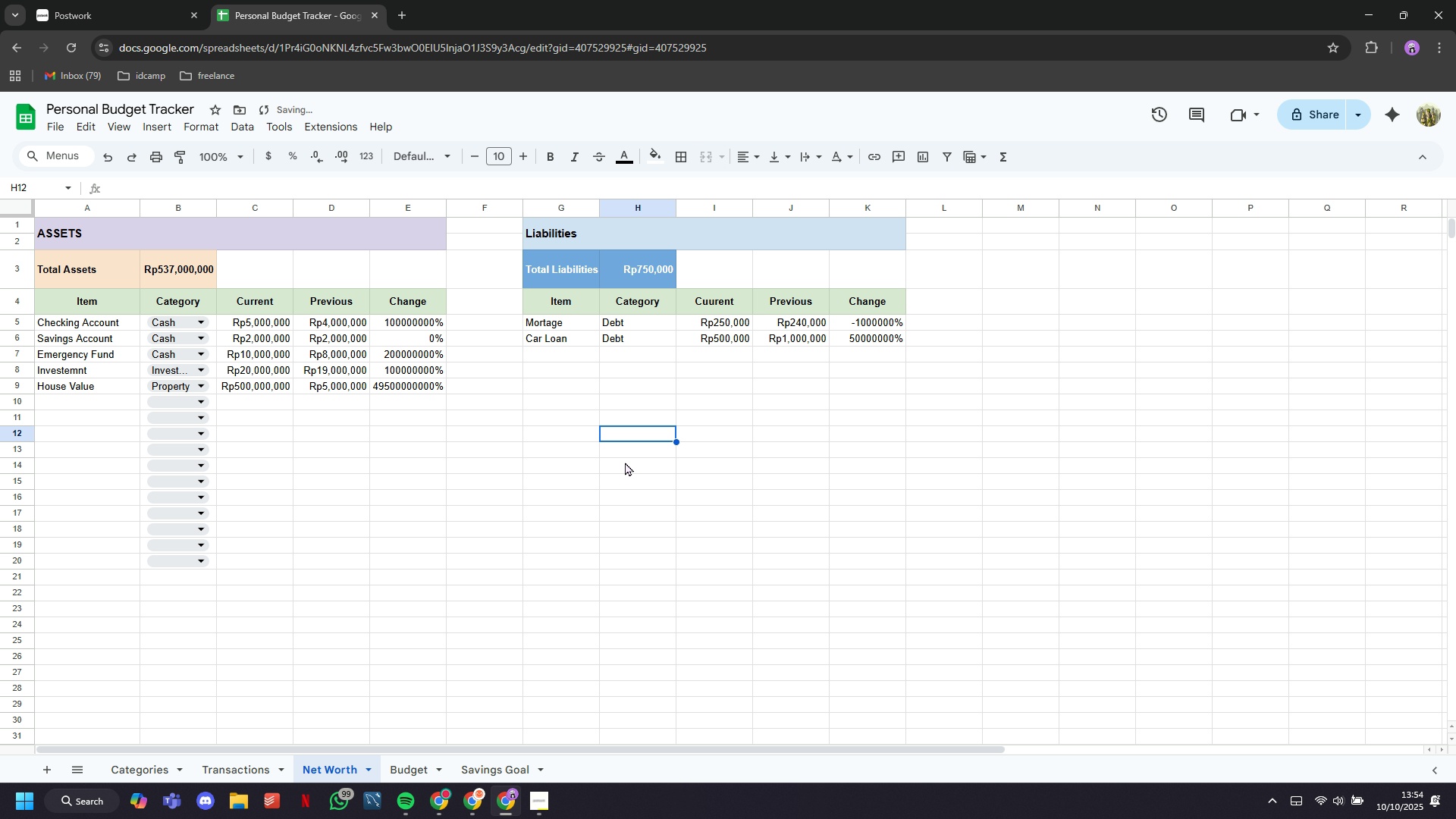 
scroll: coordinate [634, 466], scroll_direction: up, amount: 1.0
 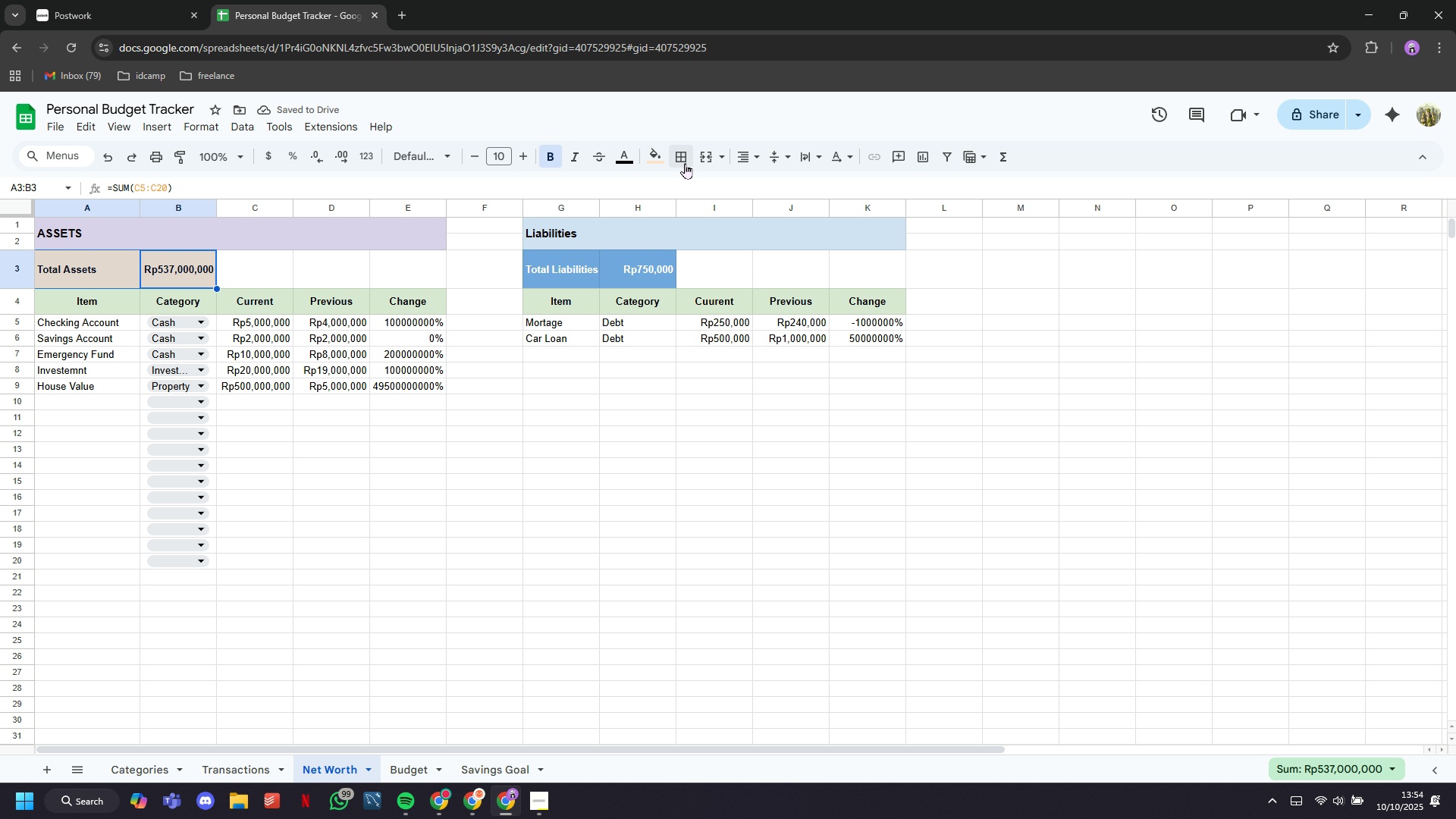 
left_click([684, 160])
 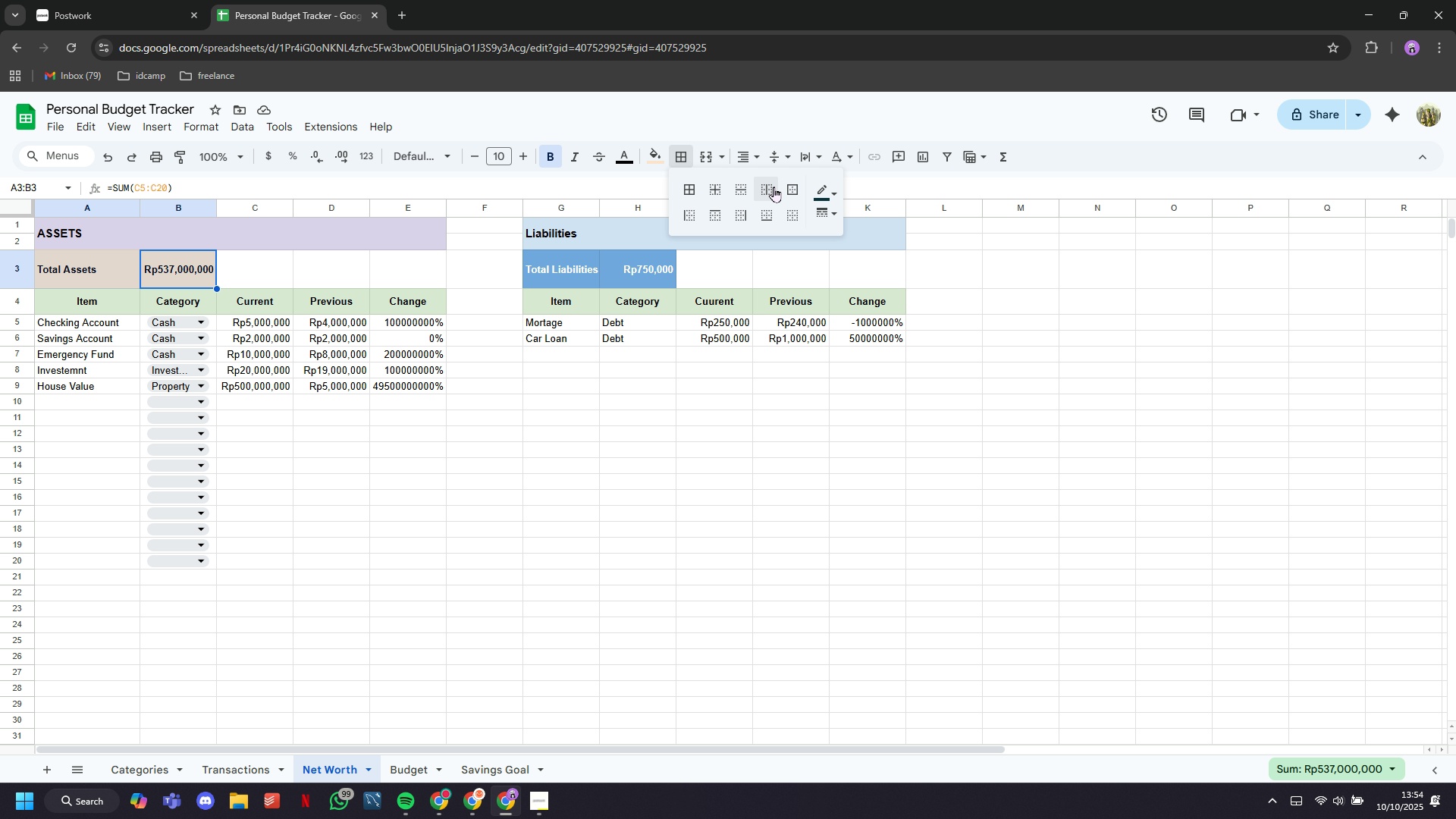 
left_click([792, 189])
 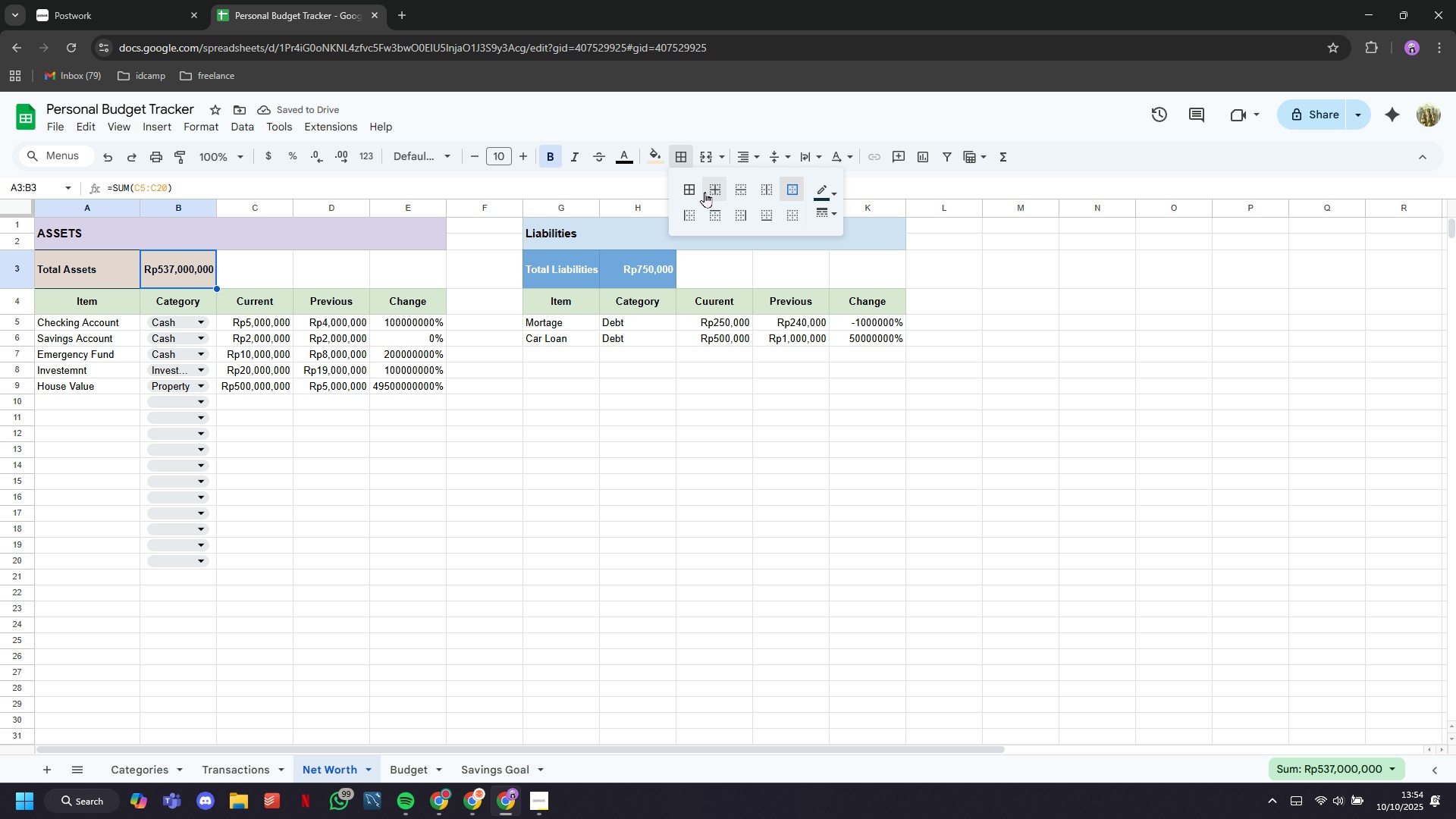 
double_click([557, 472])
 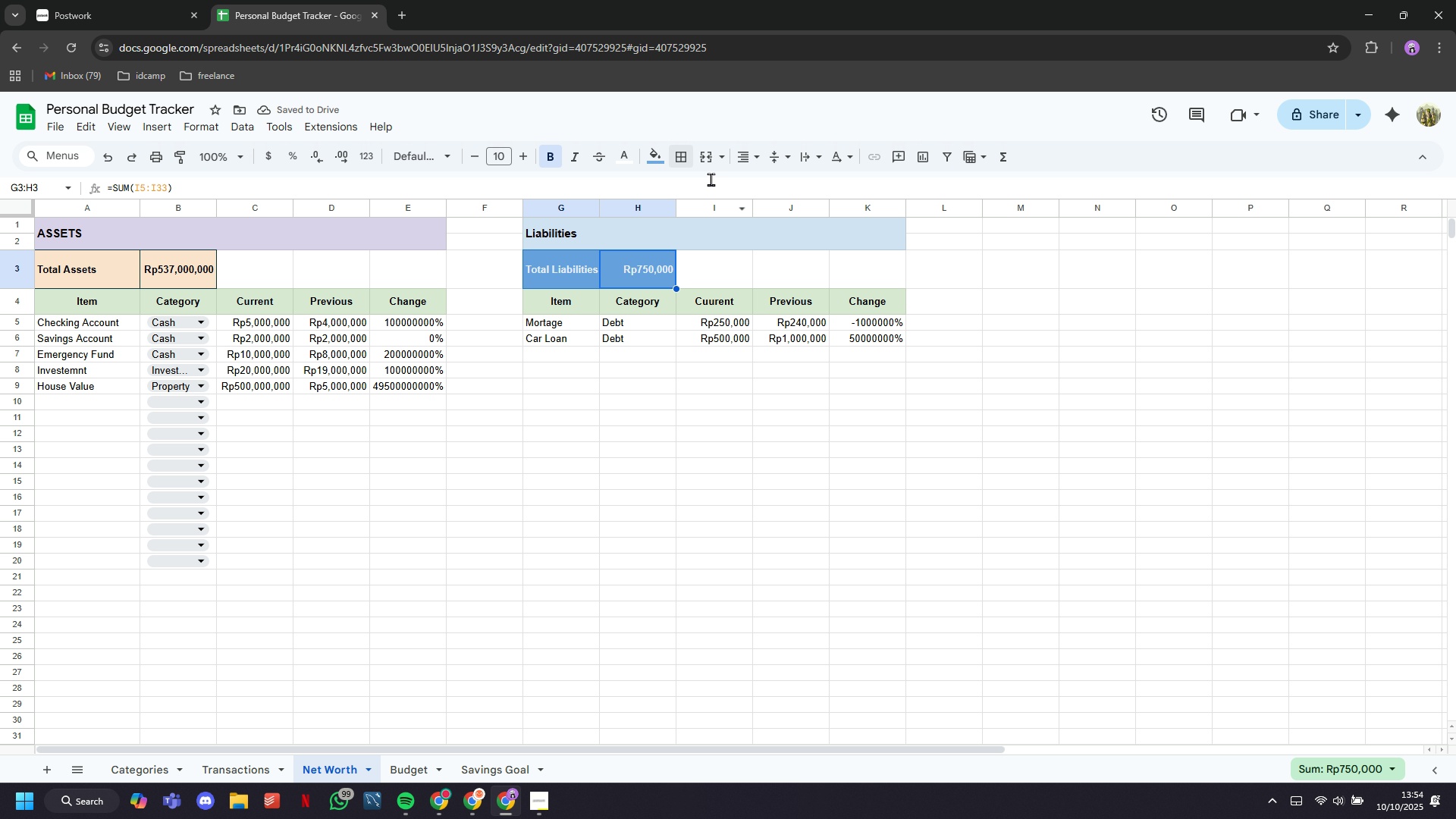 
left_click([713, 160])
 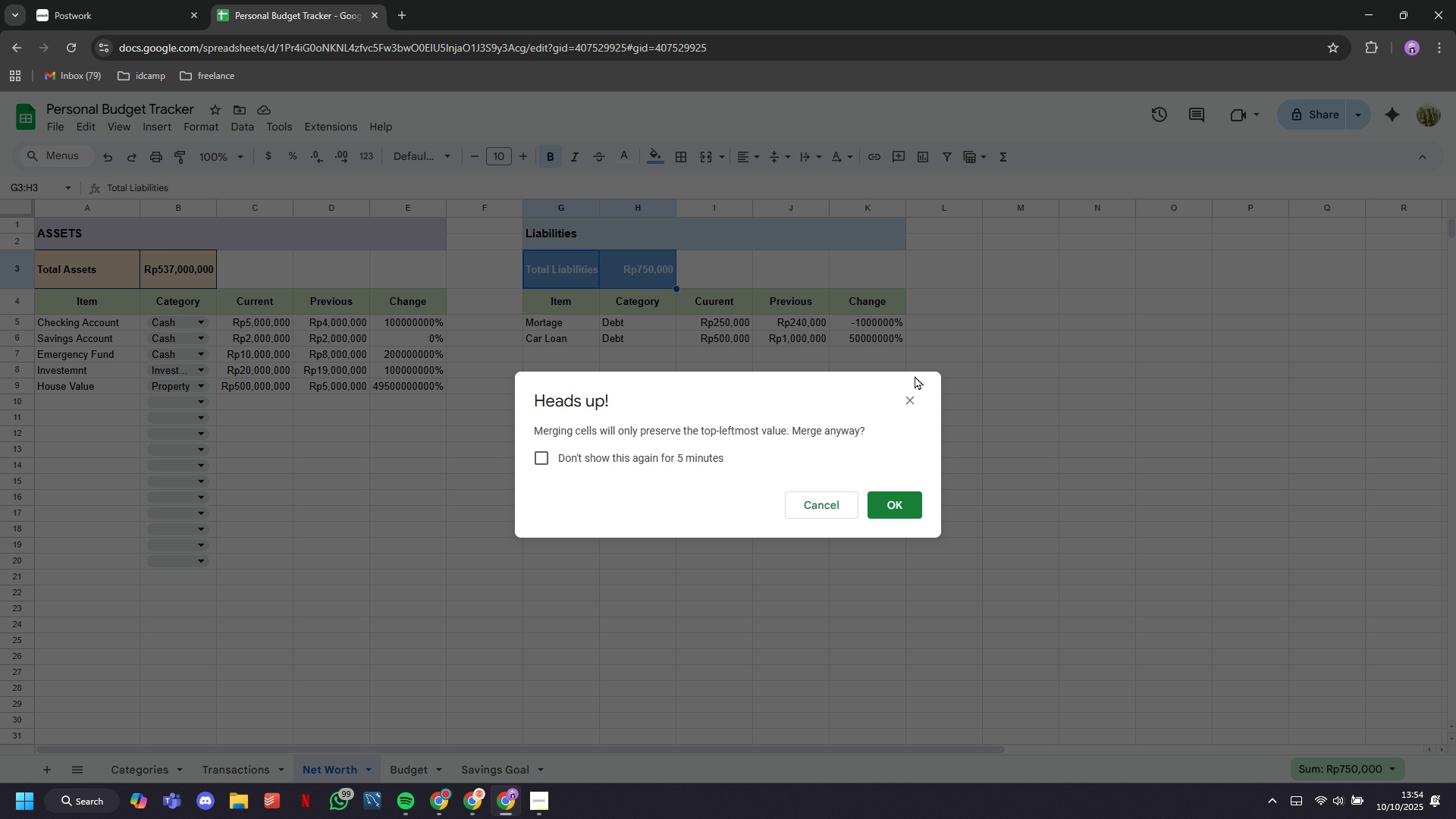 
left_click([914, 388])
 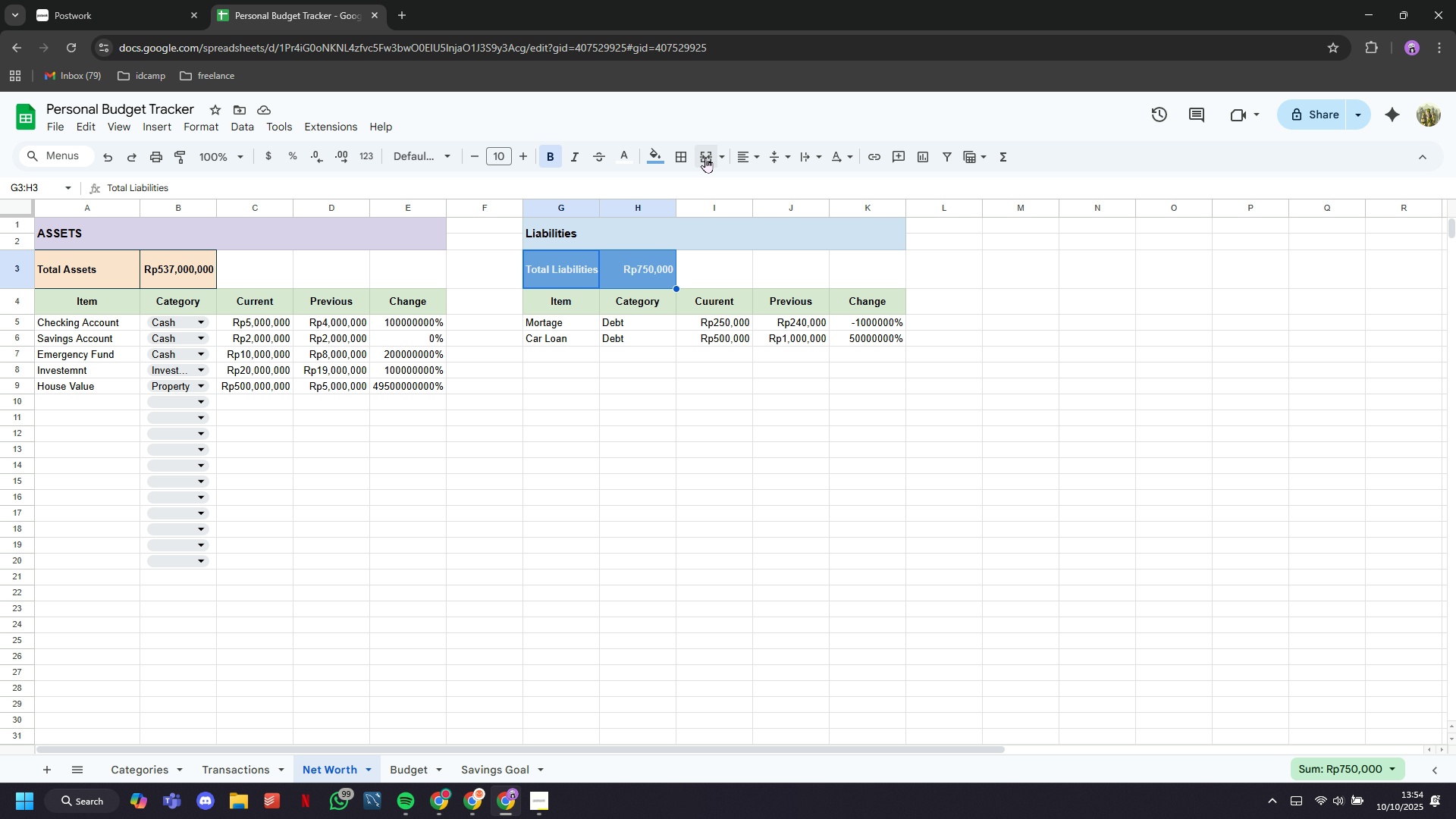 
left_click([686, 154])
 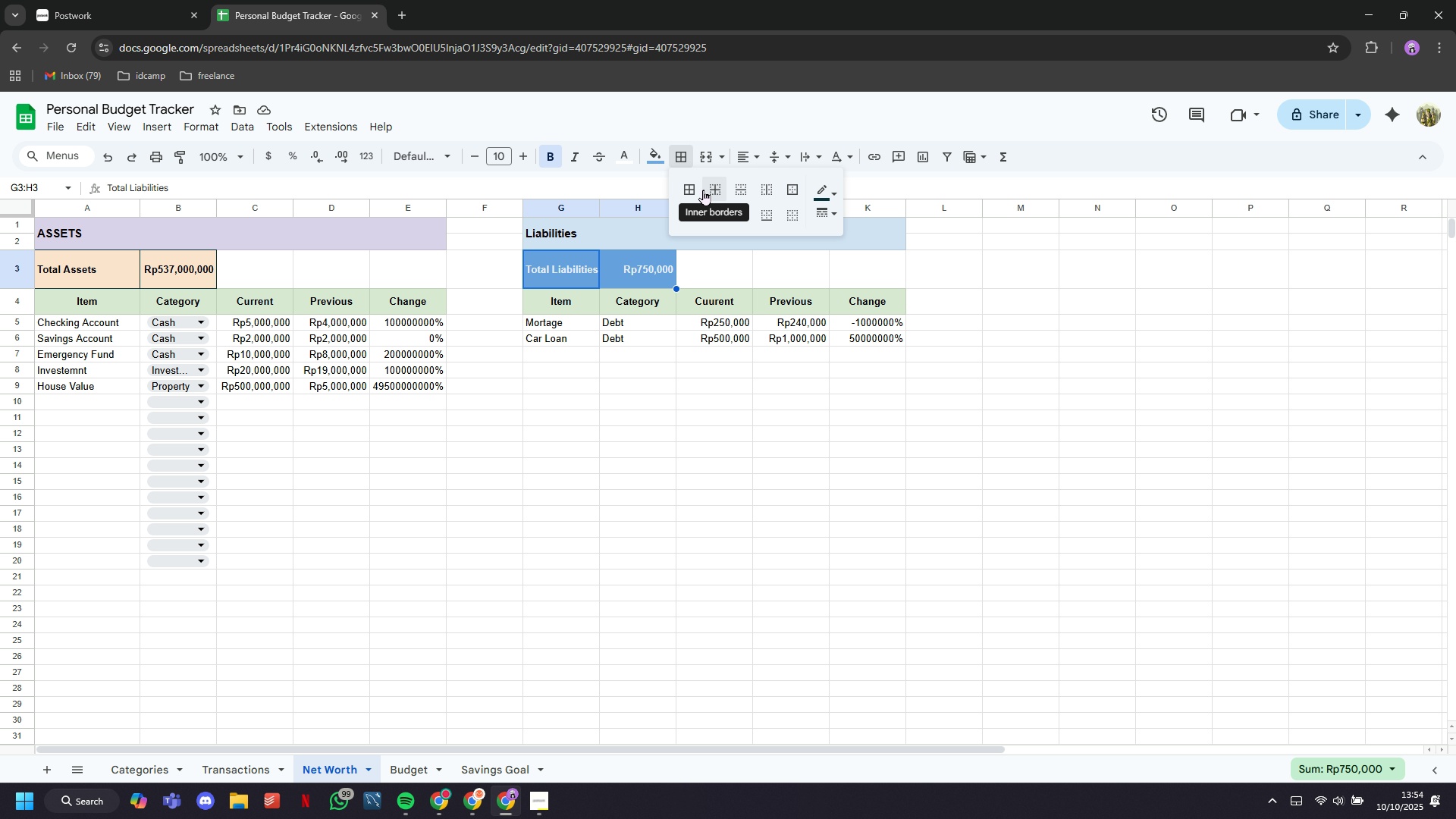 
left_click([698, 185])
 